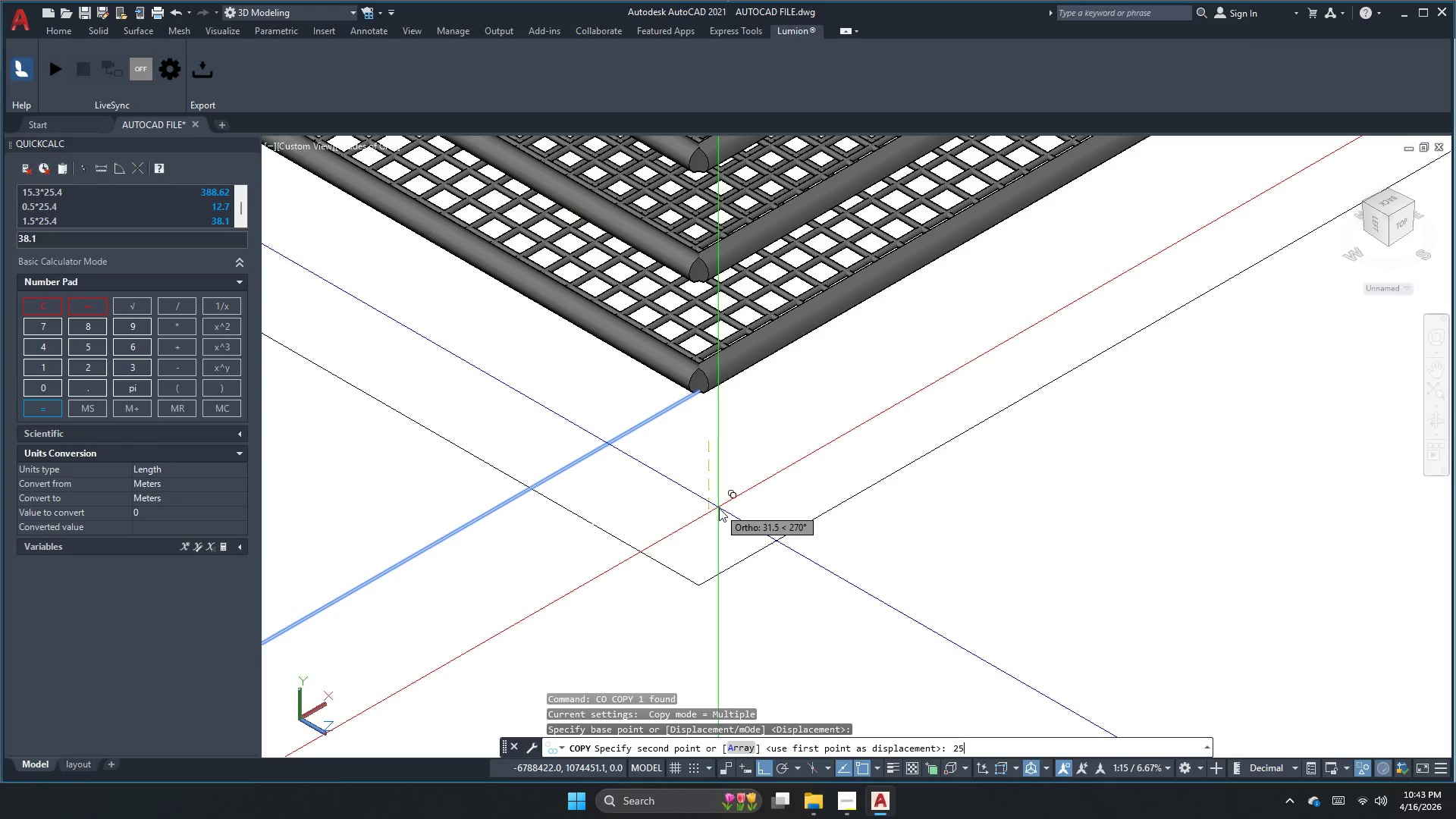 
key(NumpadEnter)
 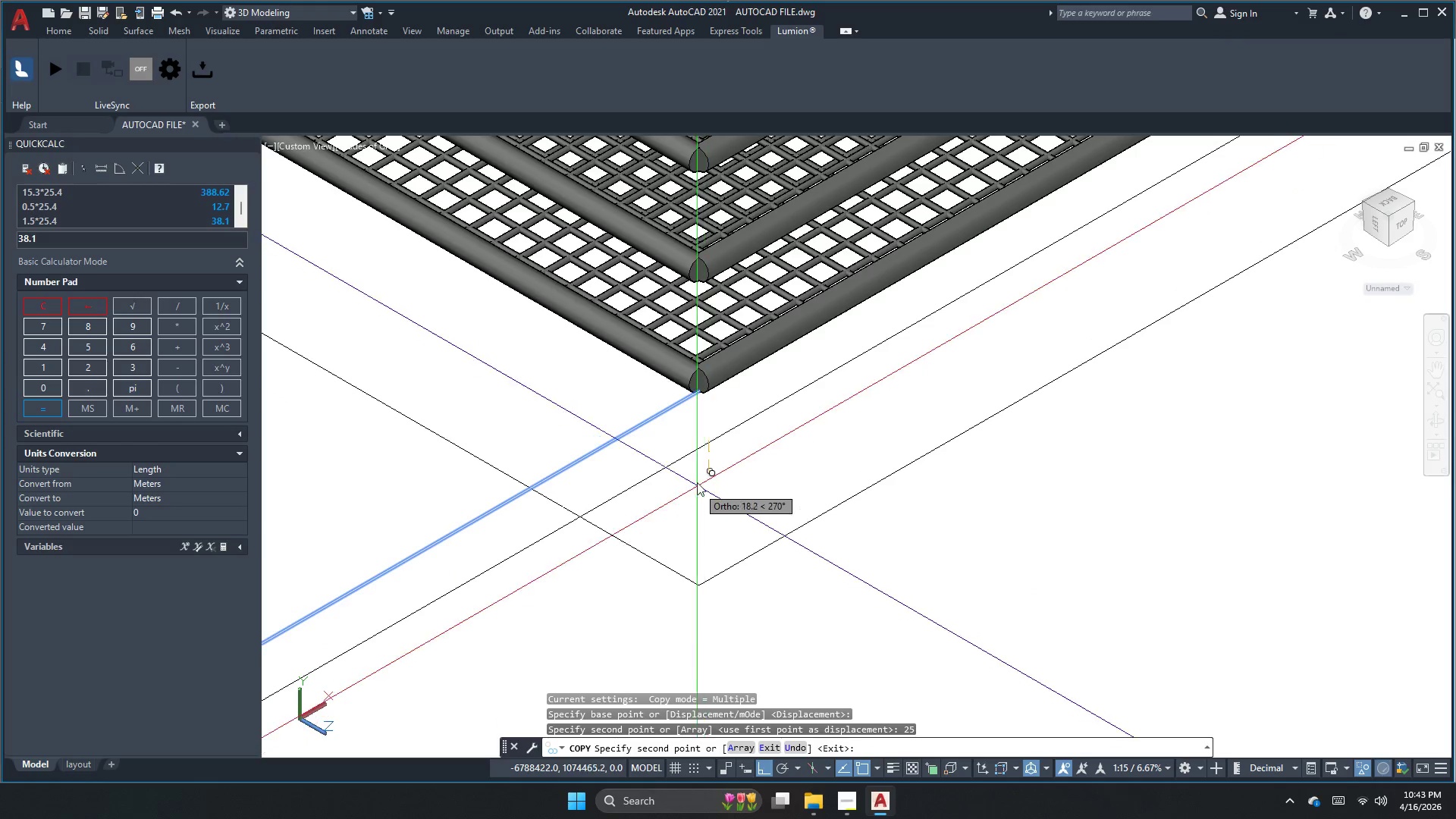 
key(Escape)
 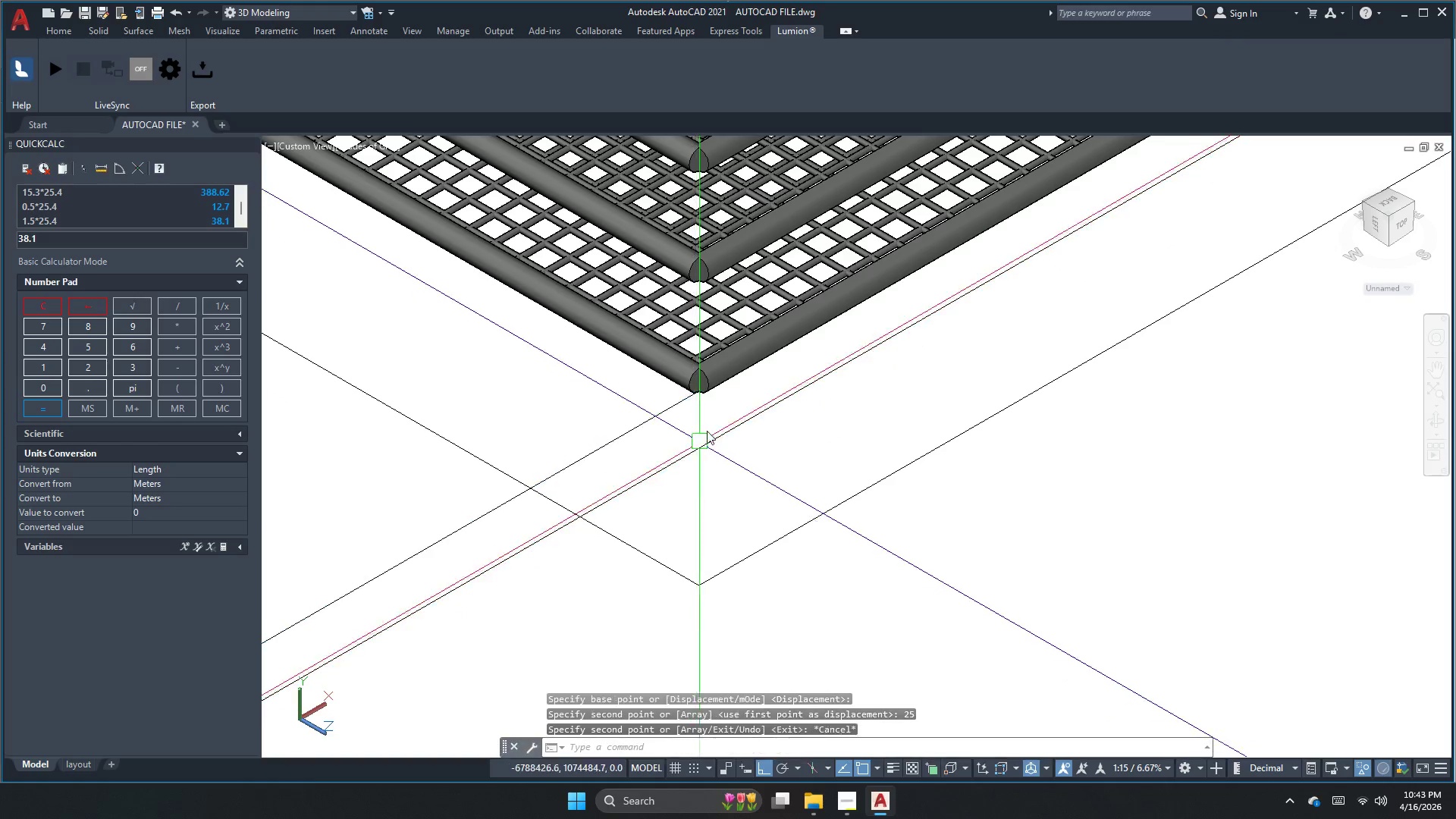 
right_click([720, 414])
 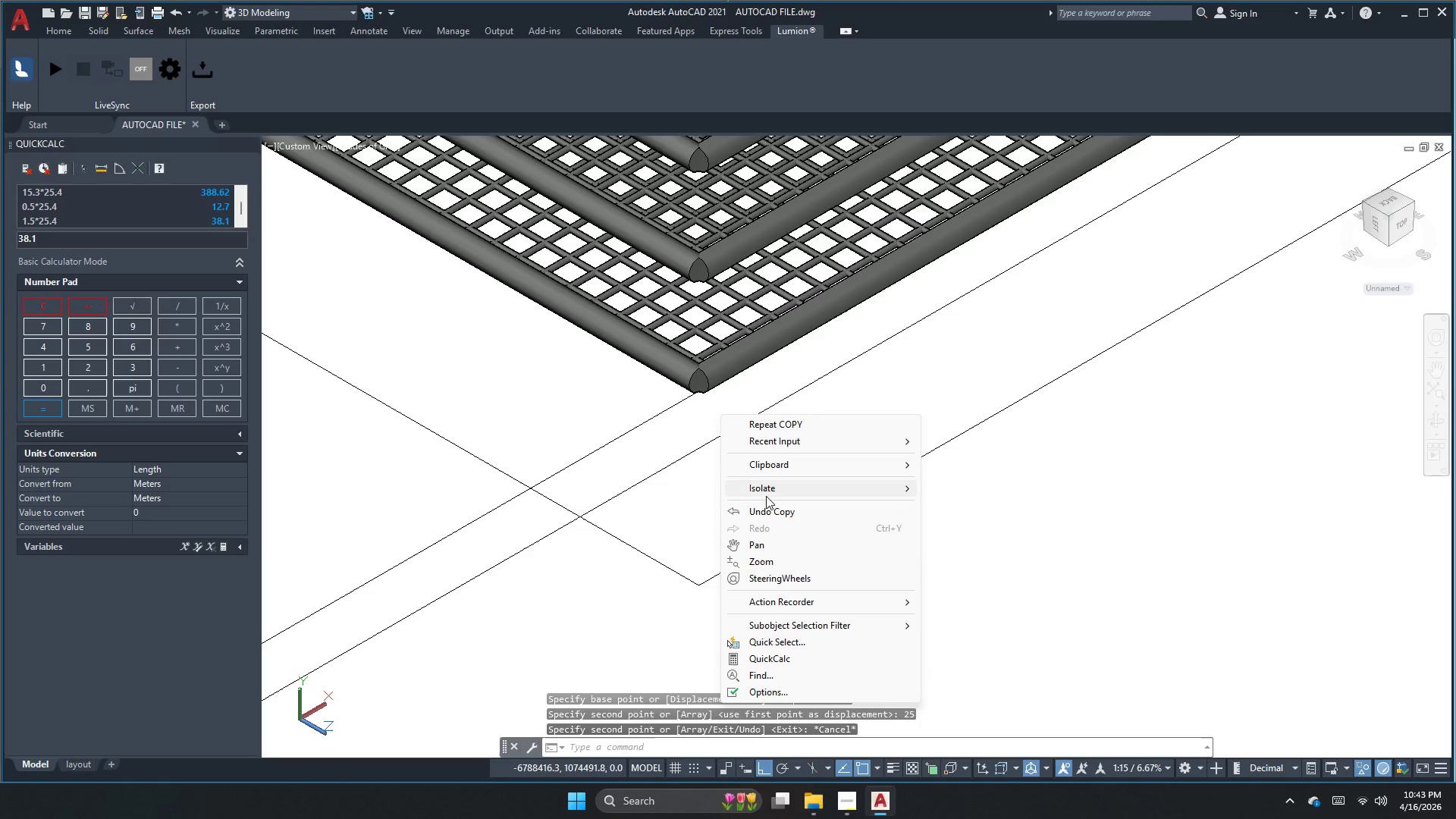 
left_click([769, 488])
 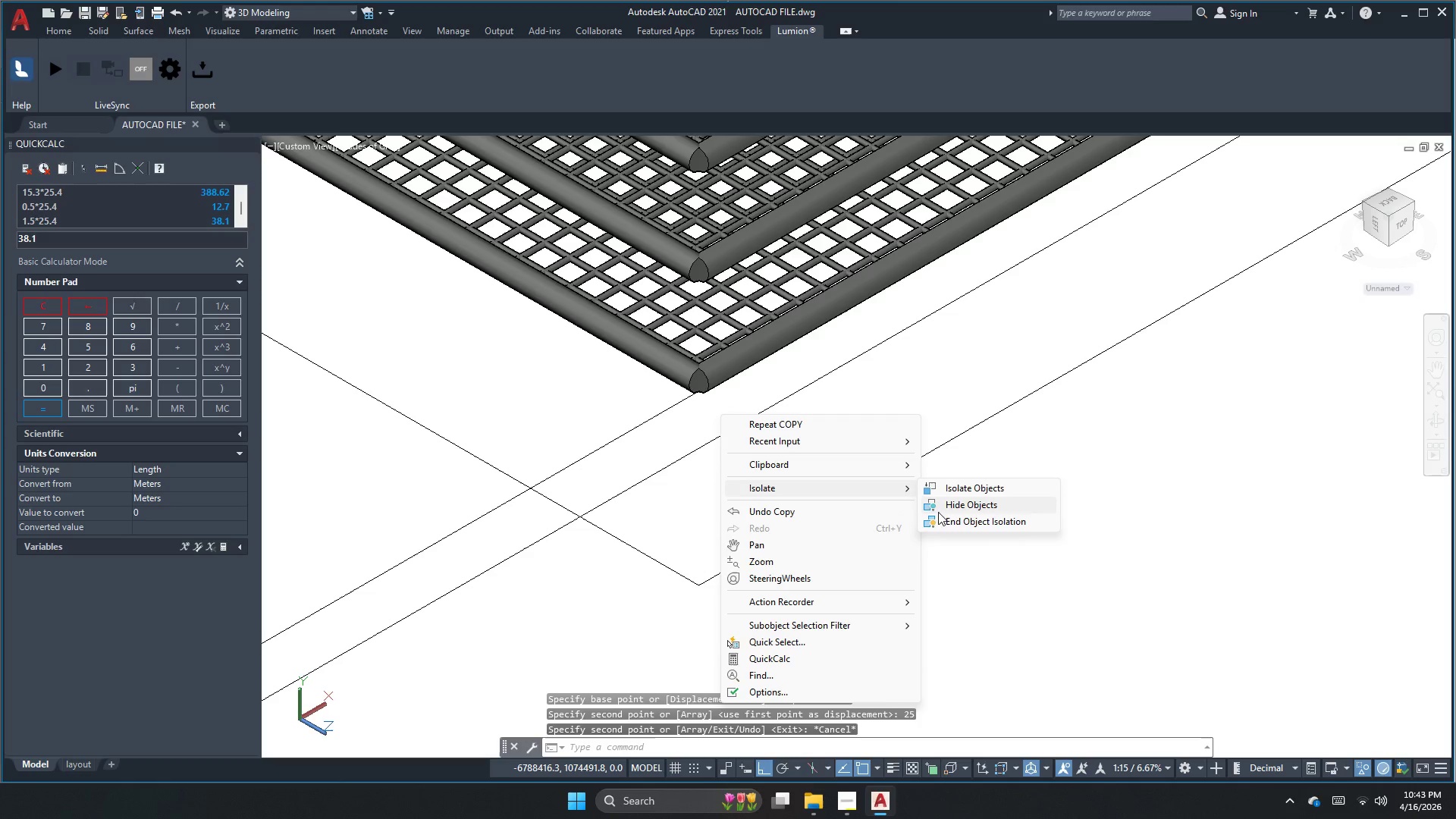 
left_click([945, 519])
 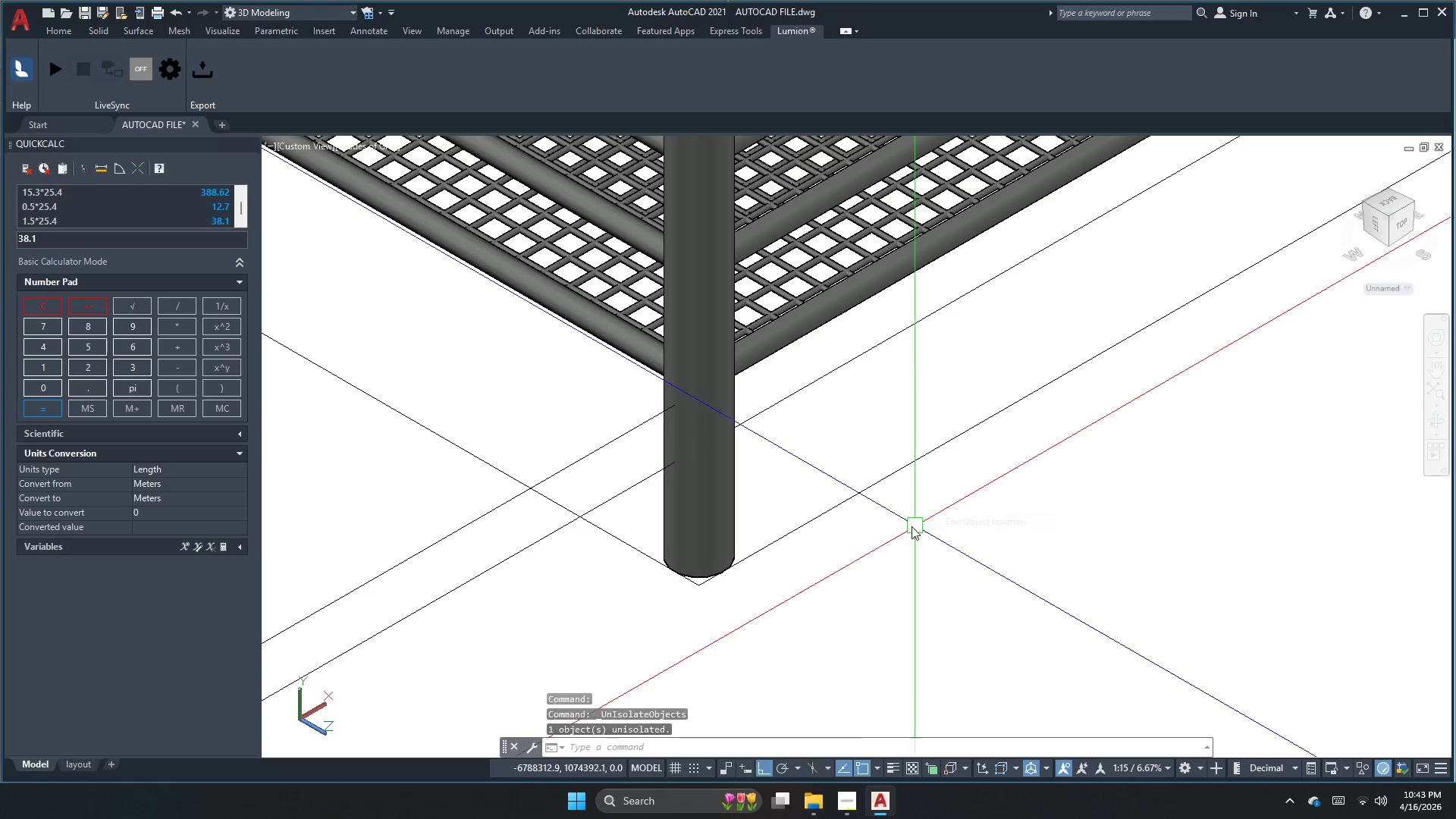 
key(Escape)
 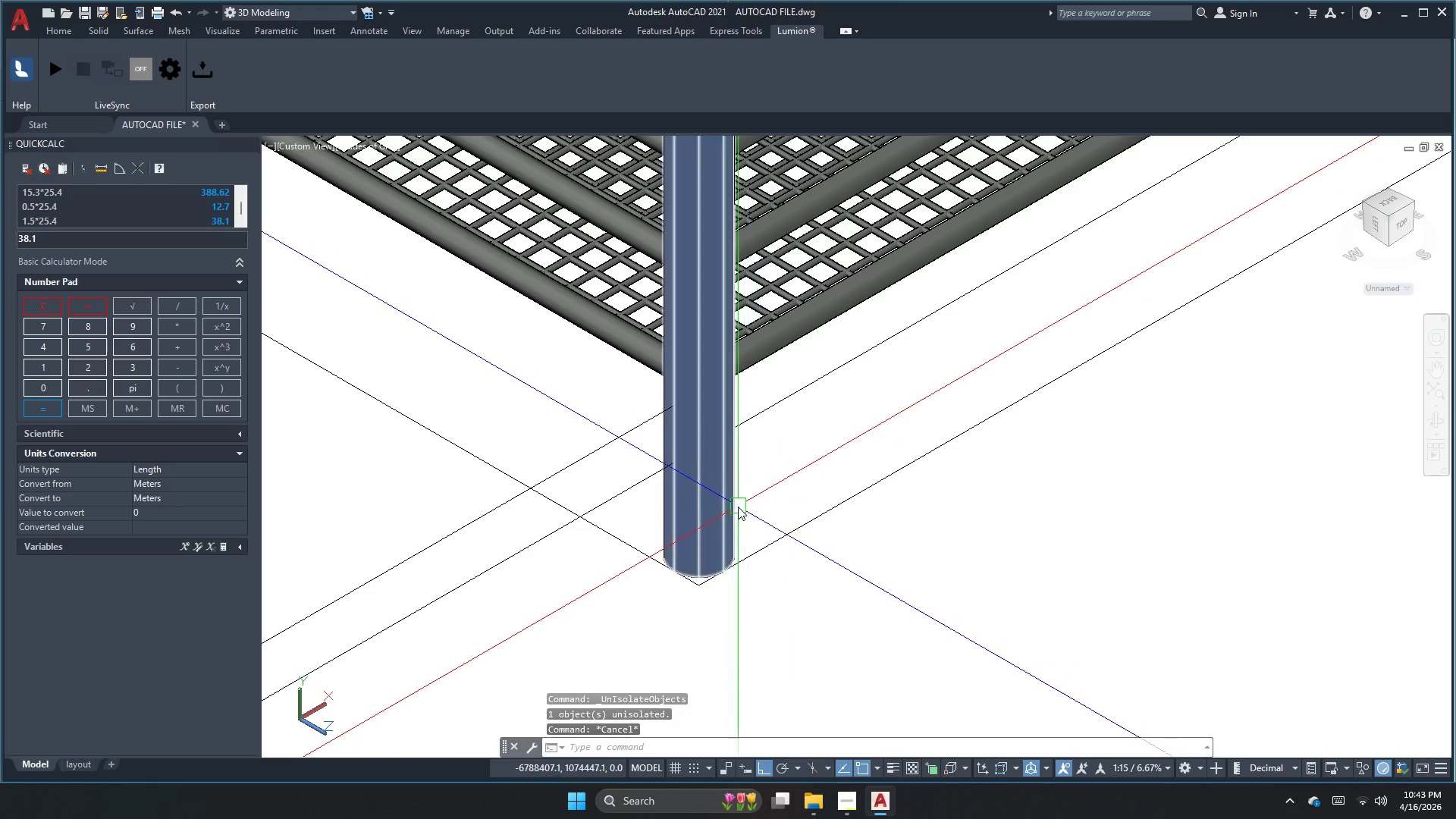 
left_click_drag(start_coordinate=[735, 508], to_coordinate=[732, 512])
 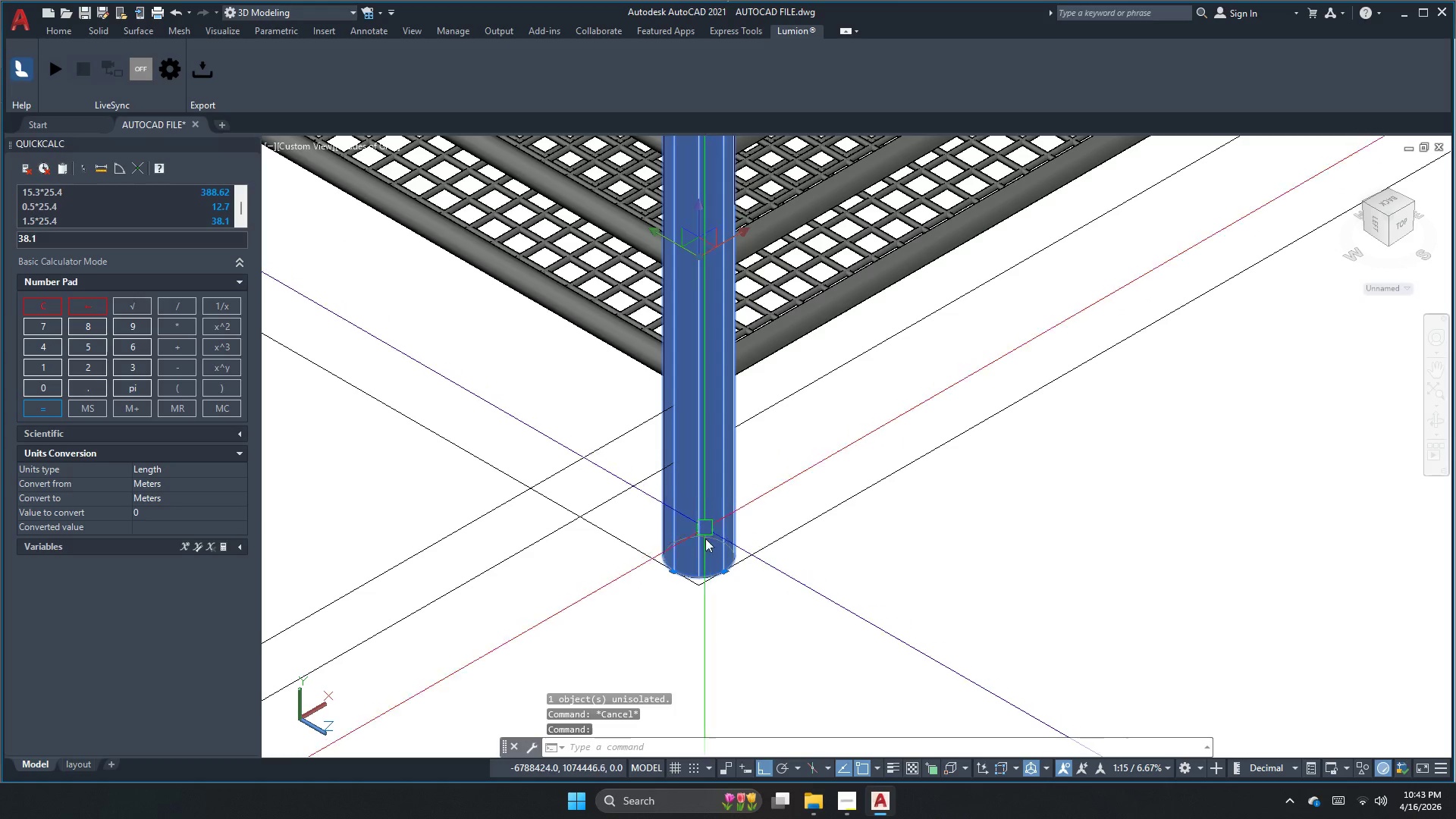 
key(M)
 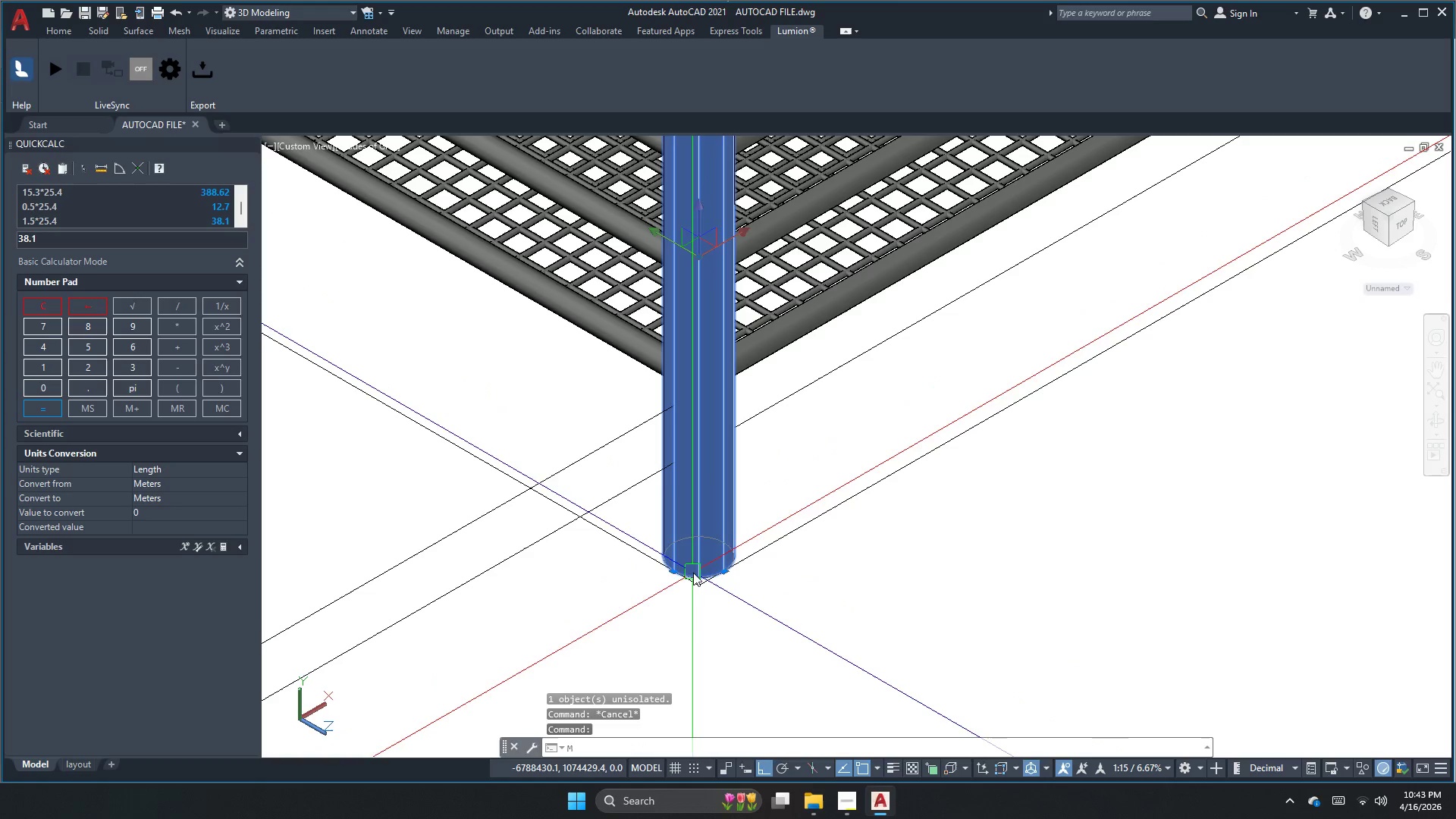 
key(Space)
 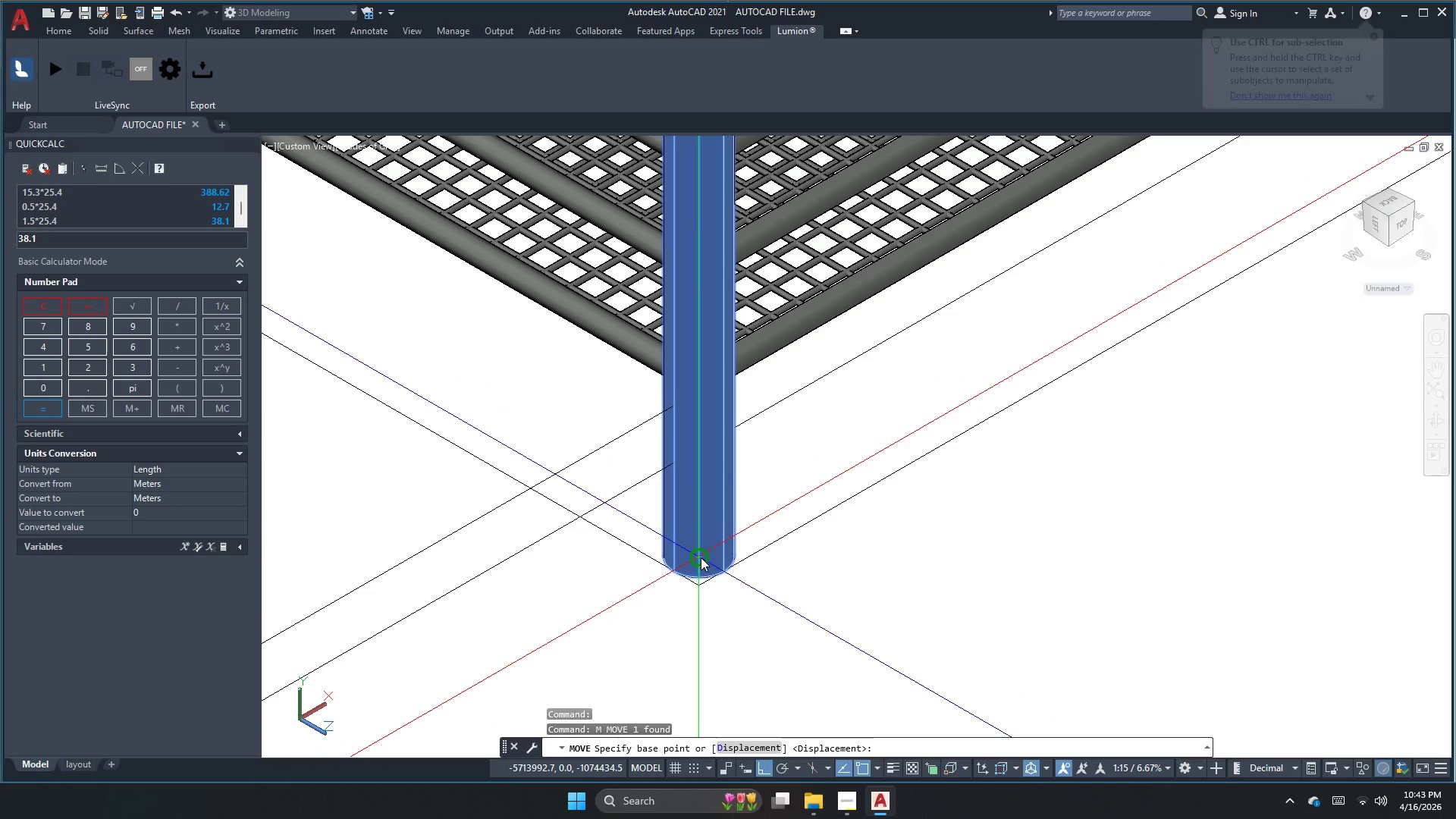 
left_click([701, 557])
 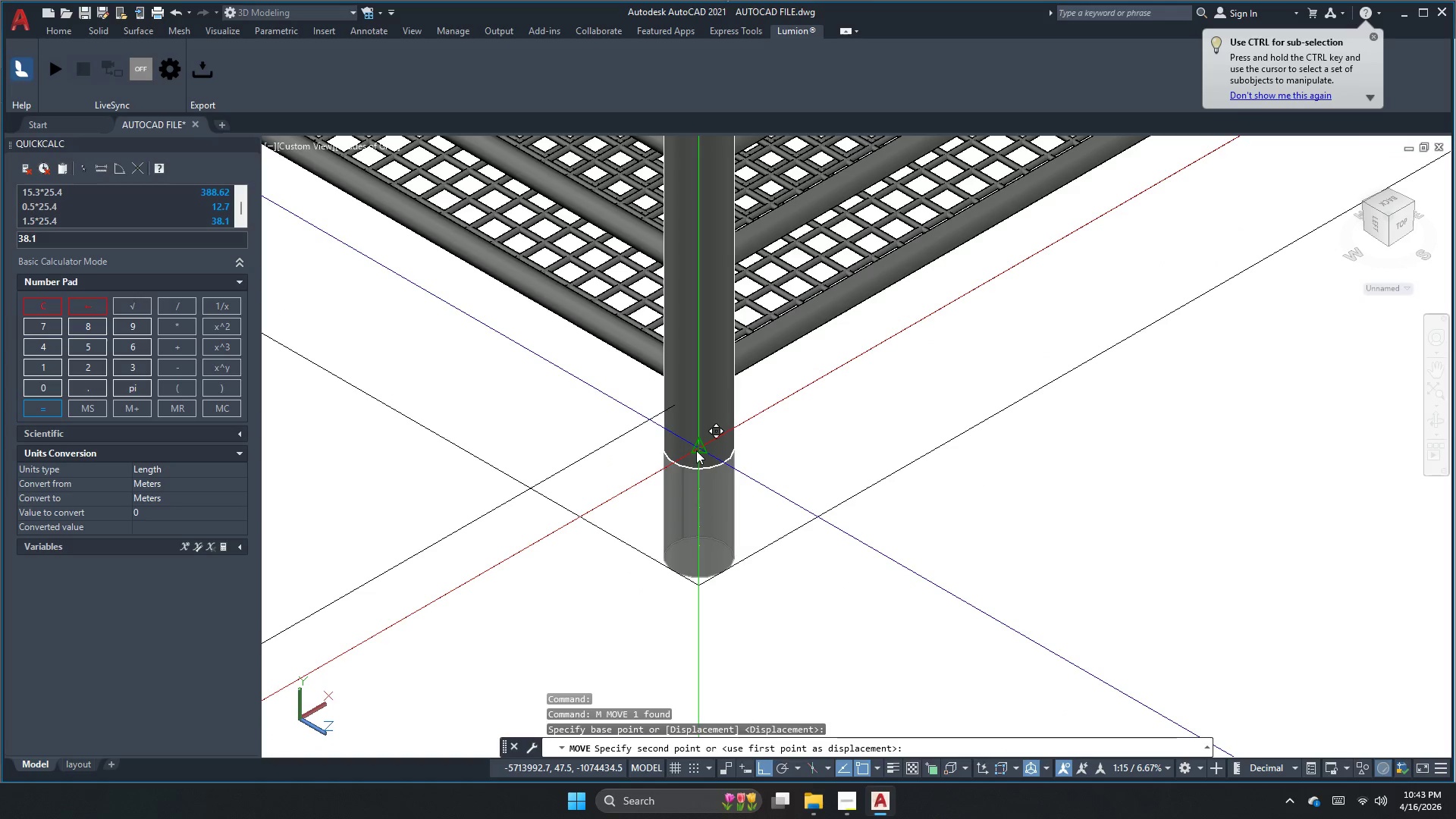 
left_click([698, 450])
 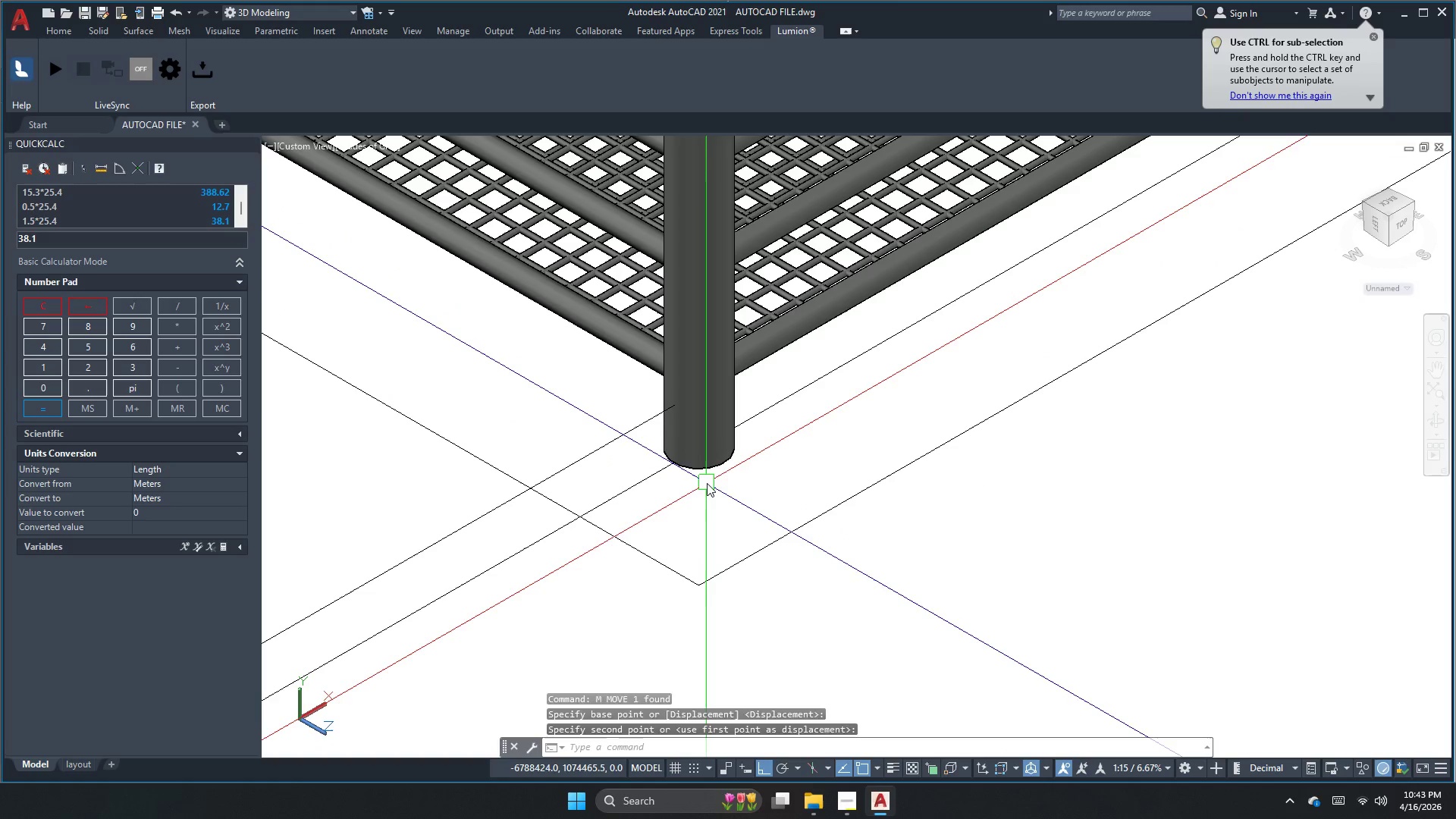 
key(Escape)
 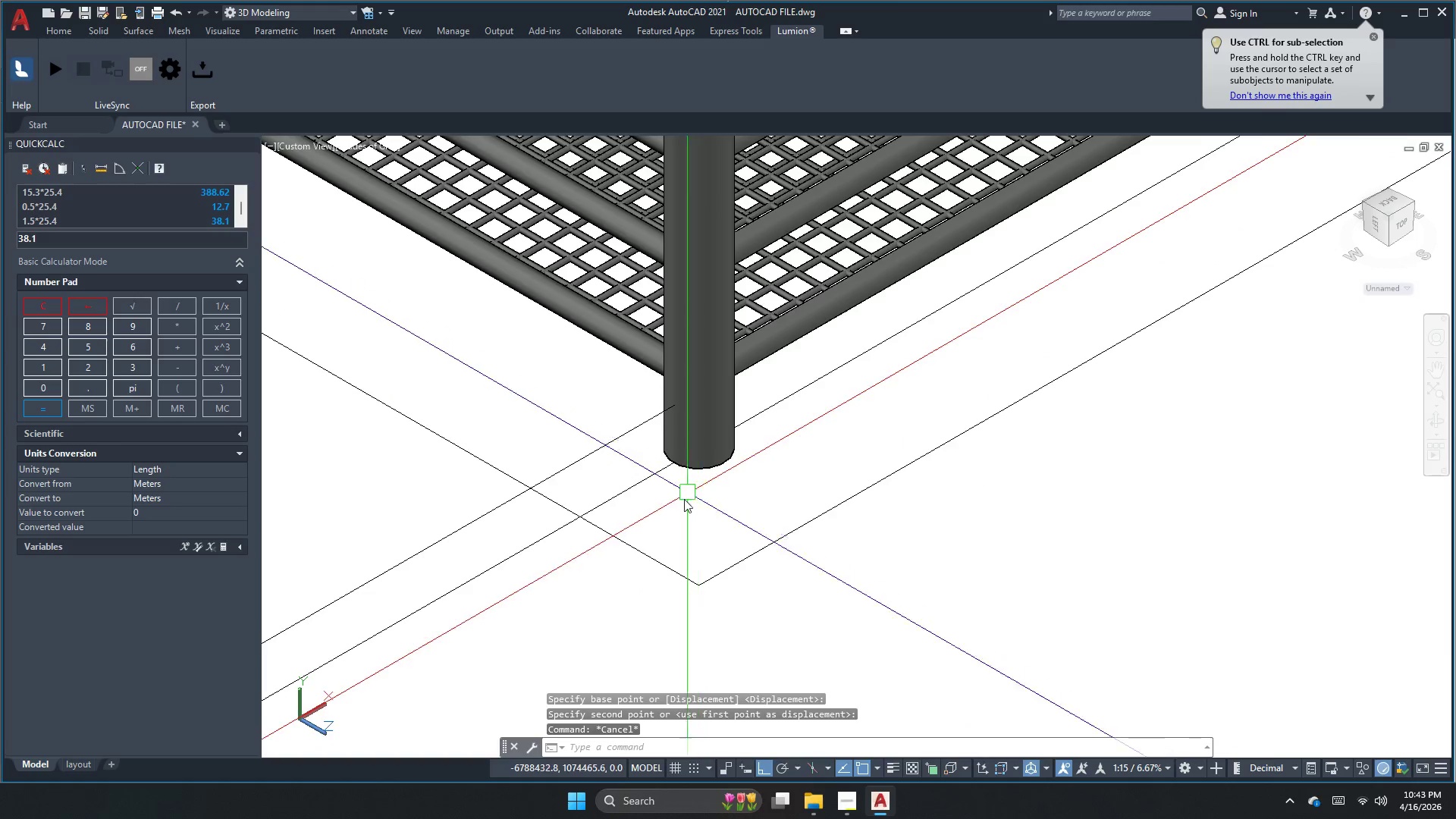 
scroll: coordinate [673, 525], scroll_direction: down, amount: 3.0
 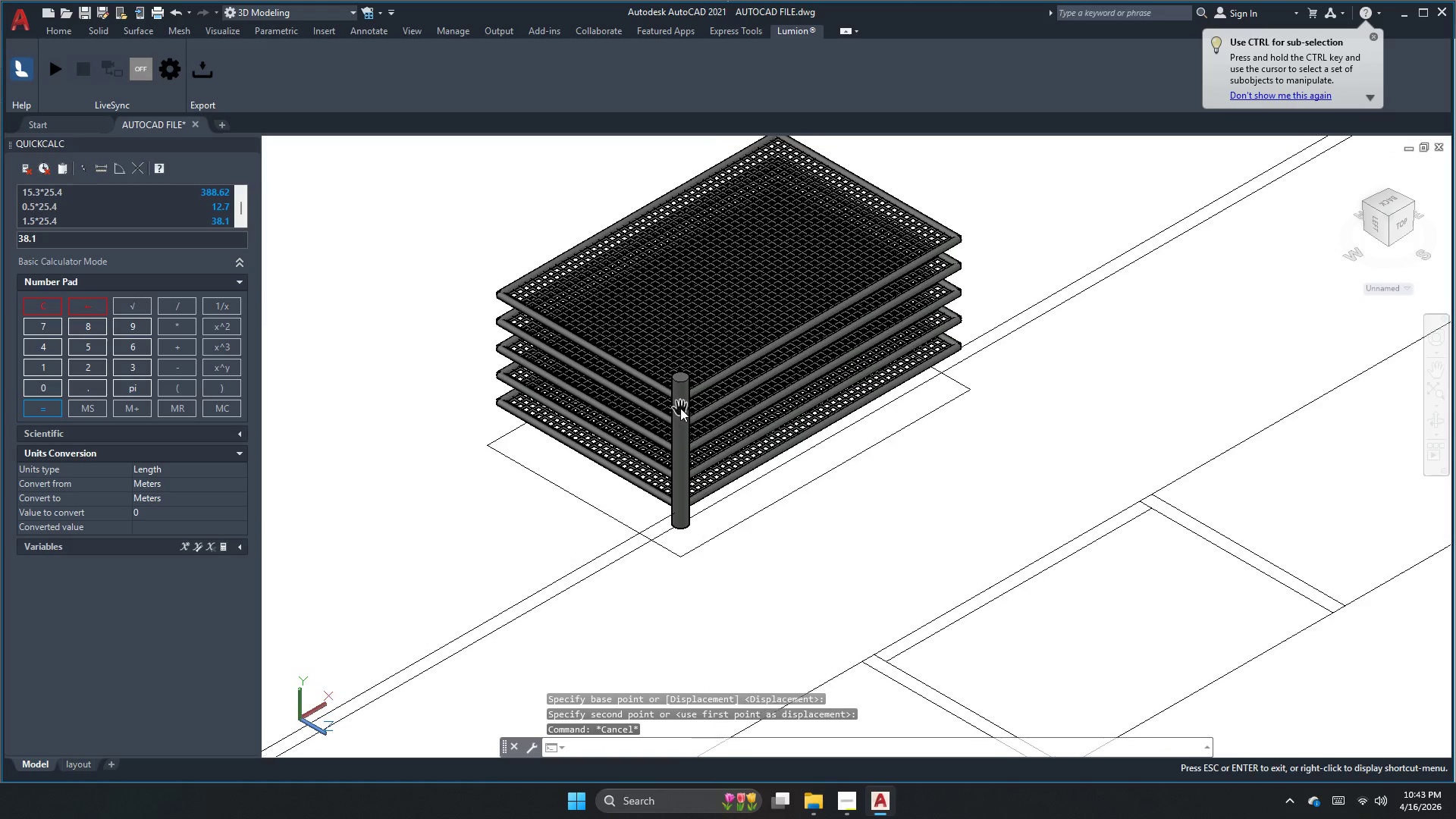 
left_click([685, 378])
 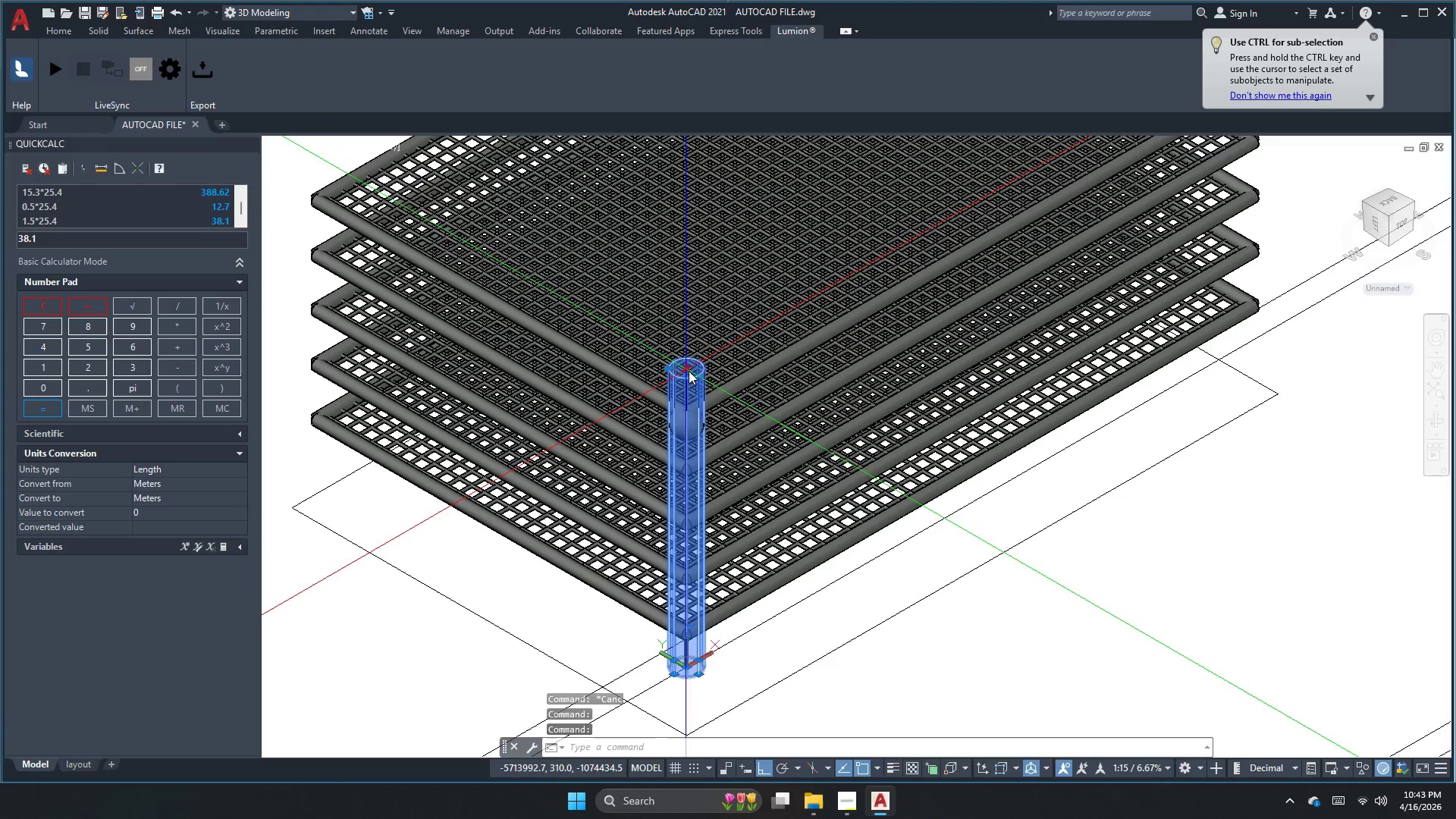 
scroll: coordinate [697, 438], scroll_direction: up, amount: 5.0
 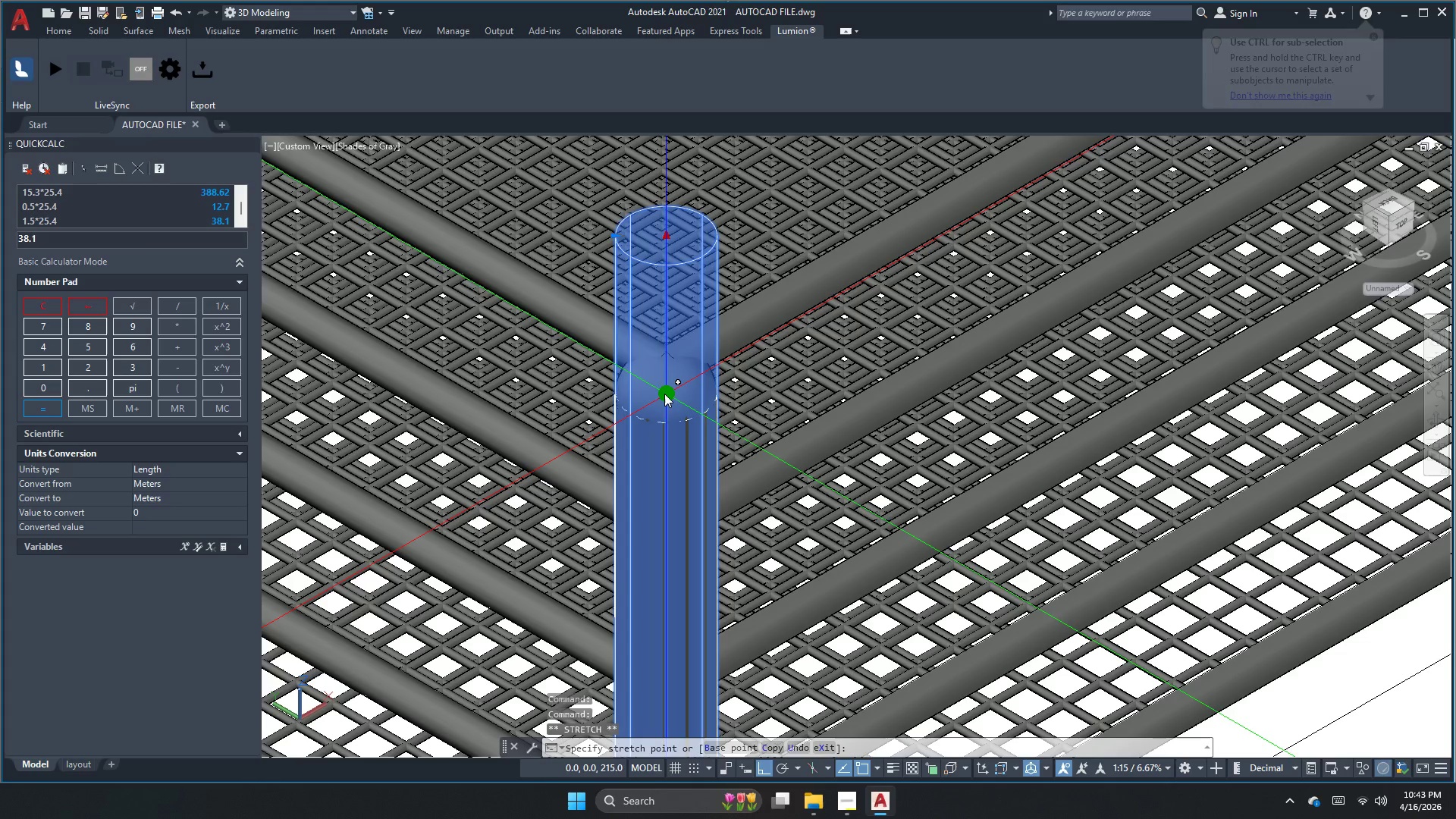 
key(Escape)
 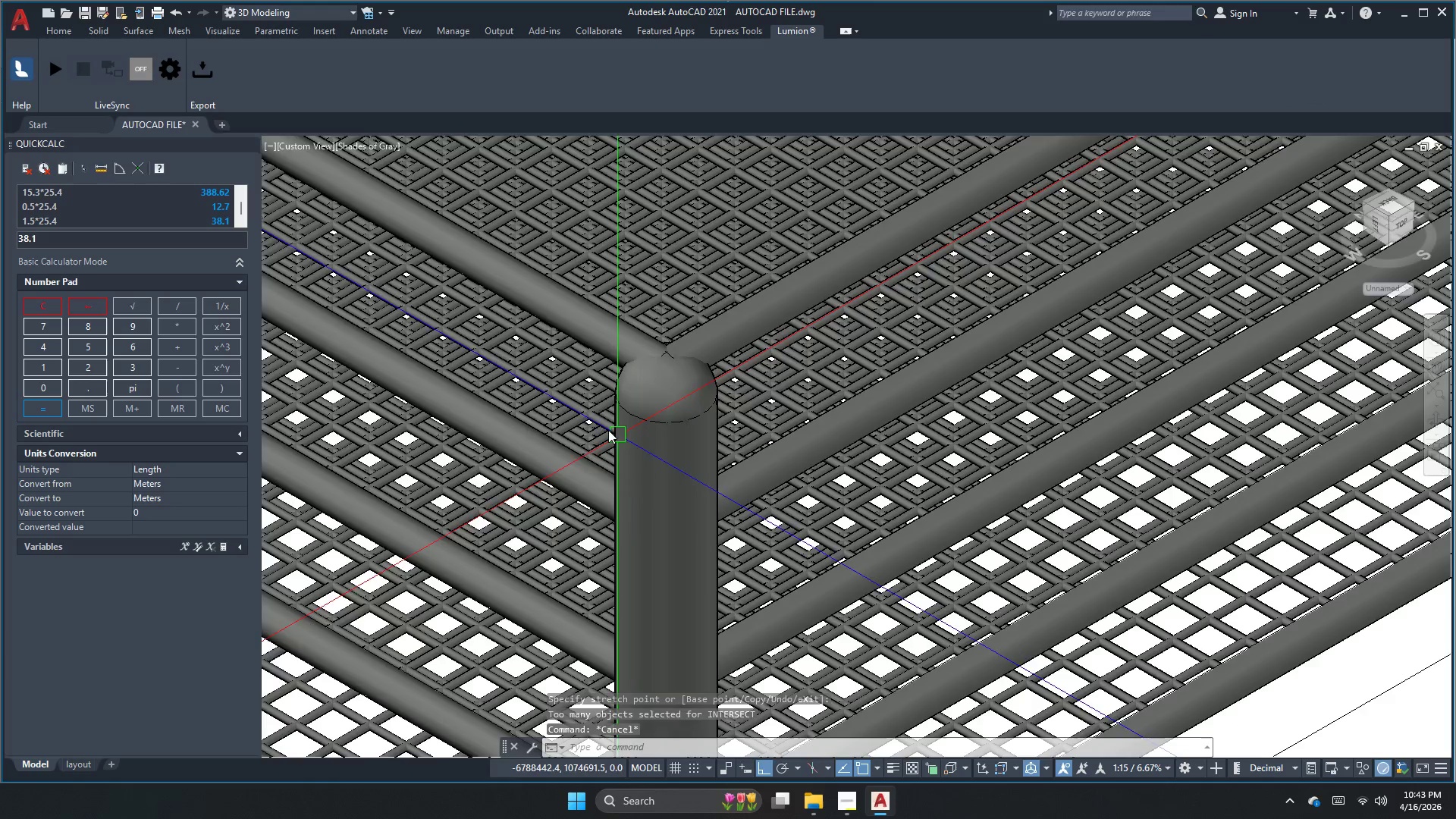 
scroll: coordinate [598, 424], scroll_direction: down, amount: 3.0
 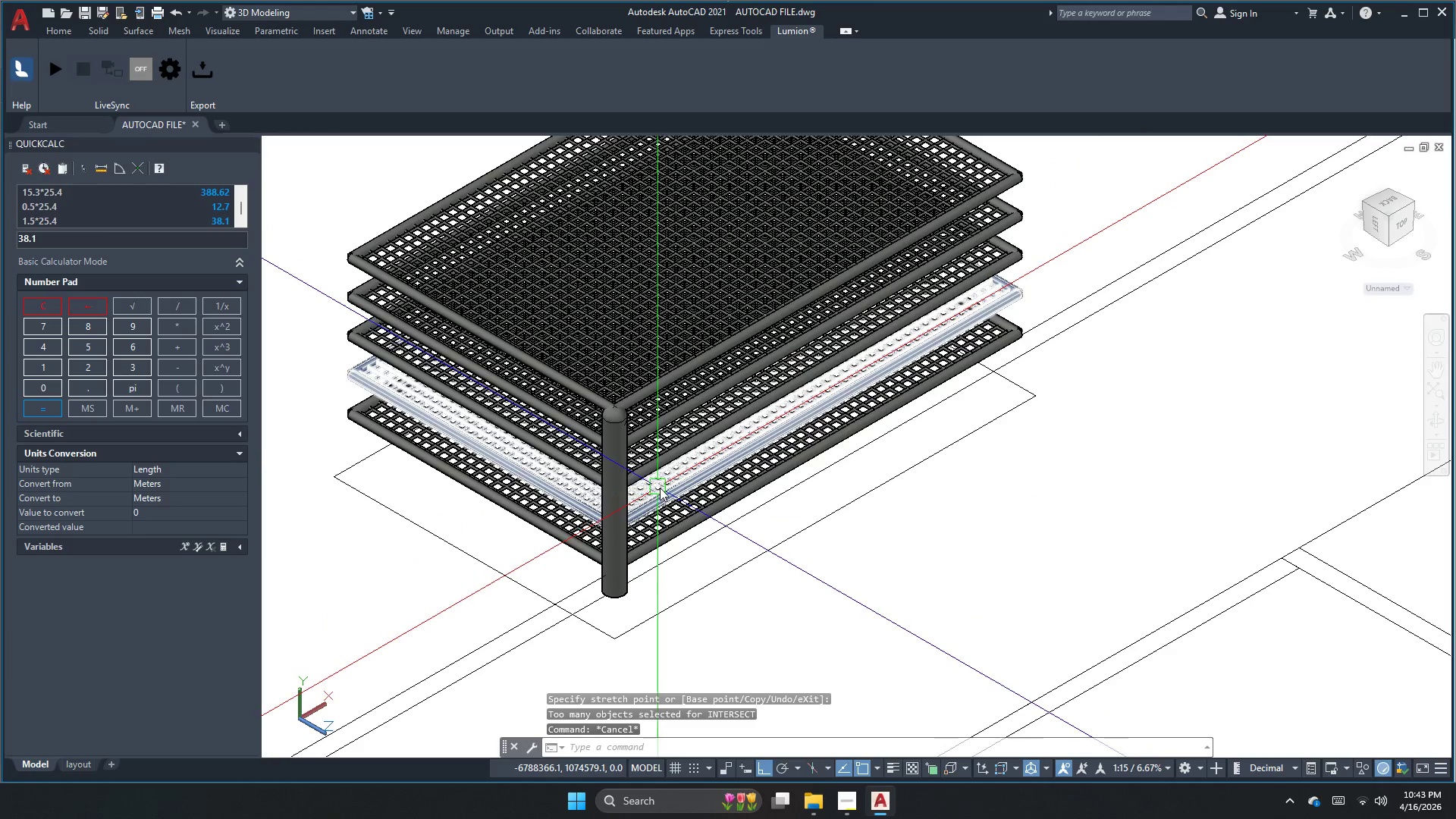 
scroll: coordinate [601, 579], scroll_direction: up, amount: 1.0
 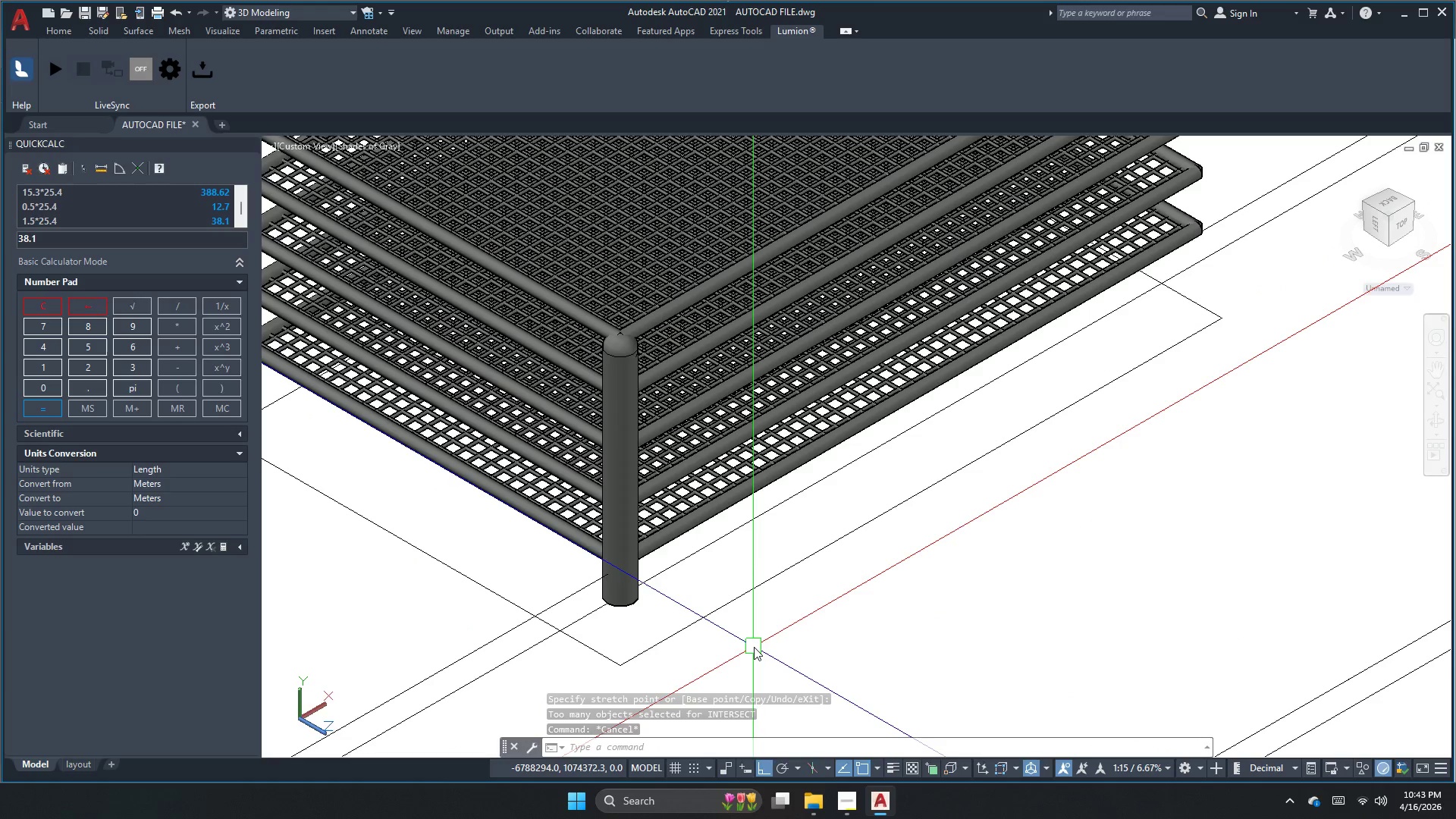 
key(Escape)
 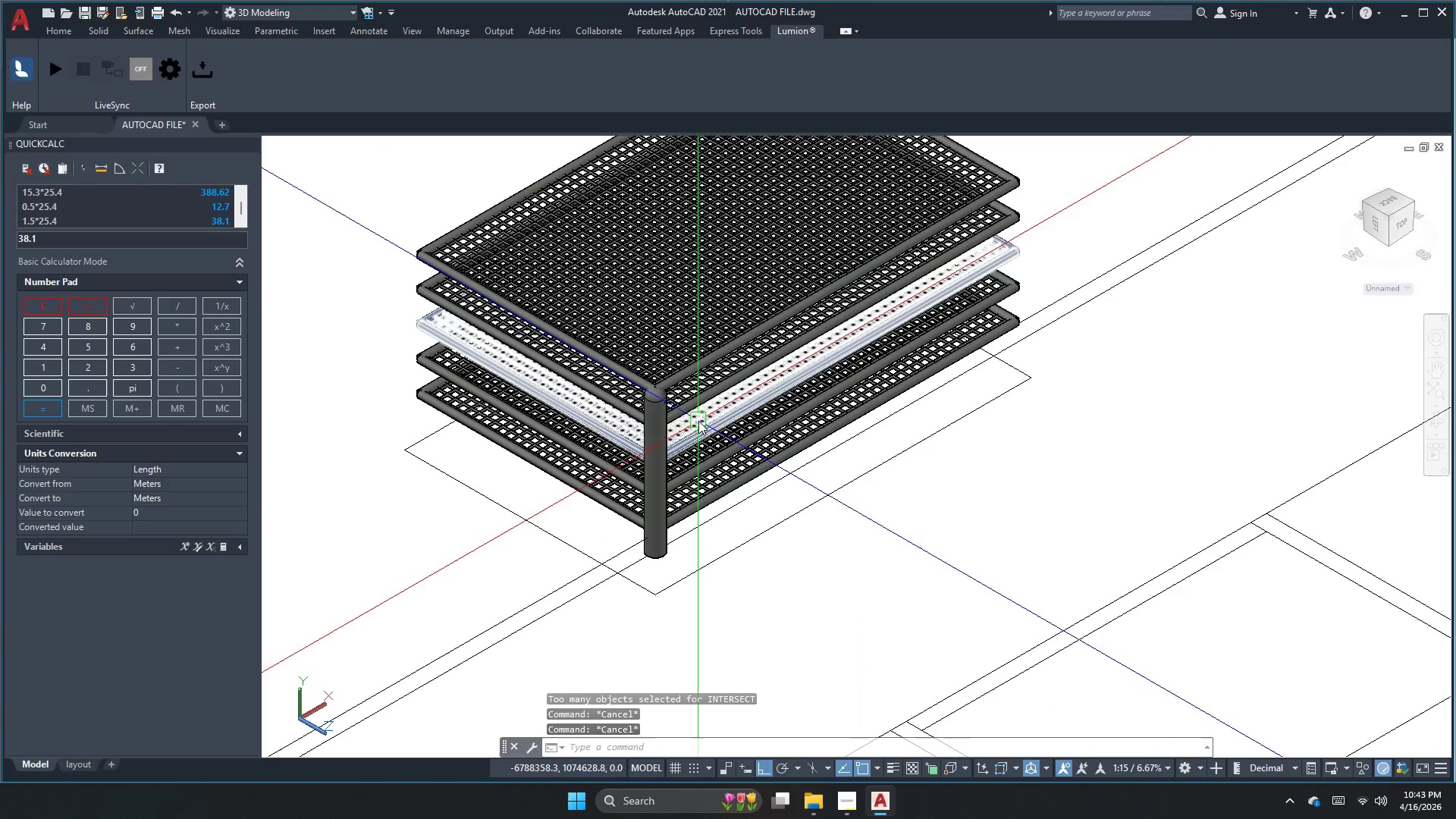 
scroll: coordinate [714, 477], scroll_direction: down, amount: 1.0
 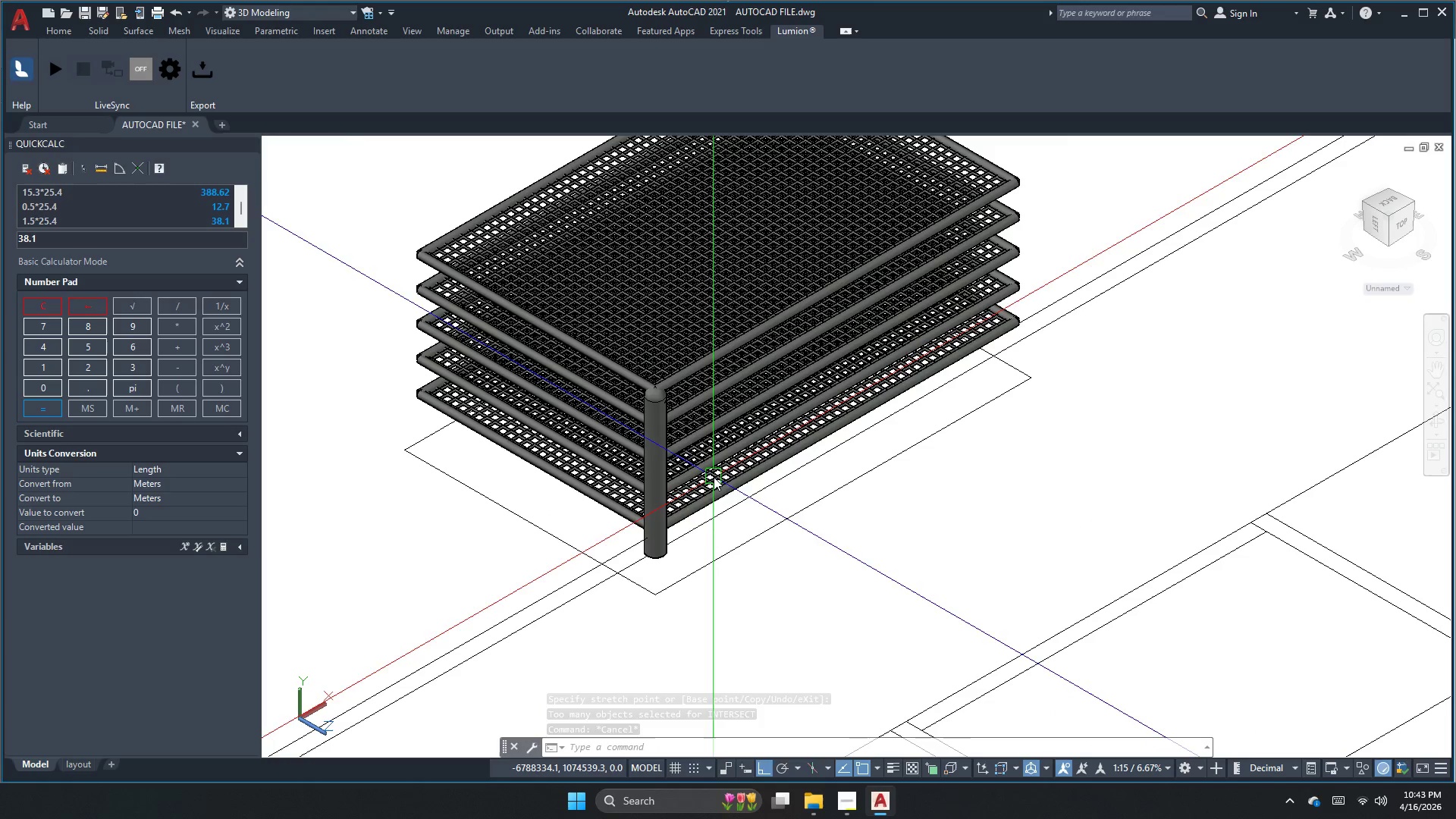 
scroll: coordinate [676, 414], scroll_direction: up, amount: 2.0
 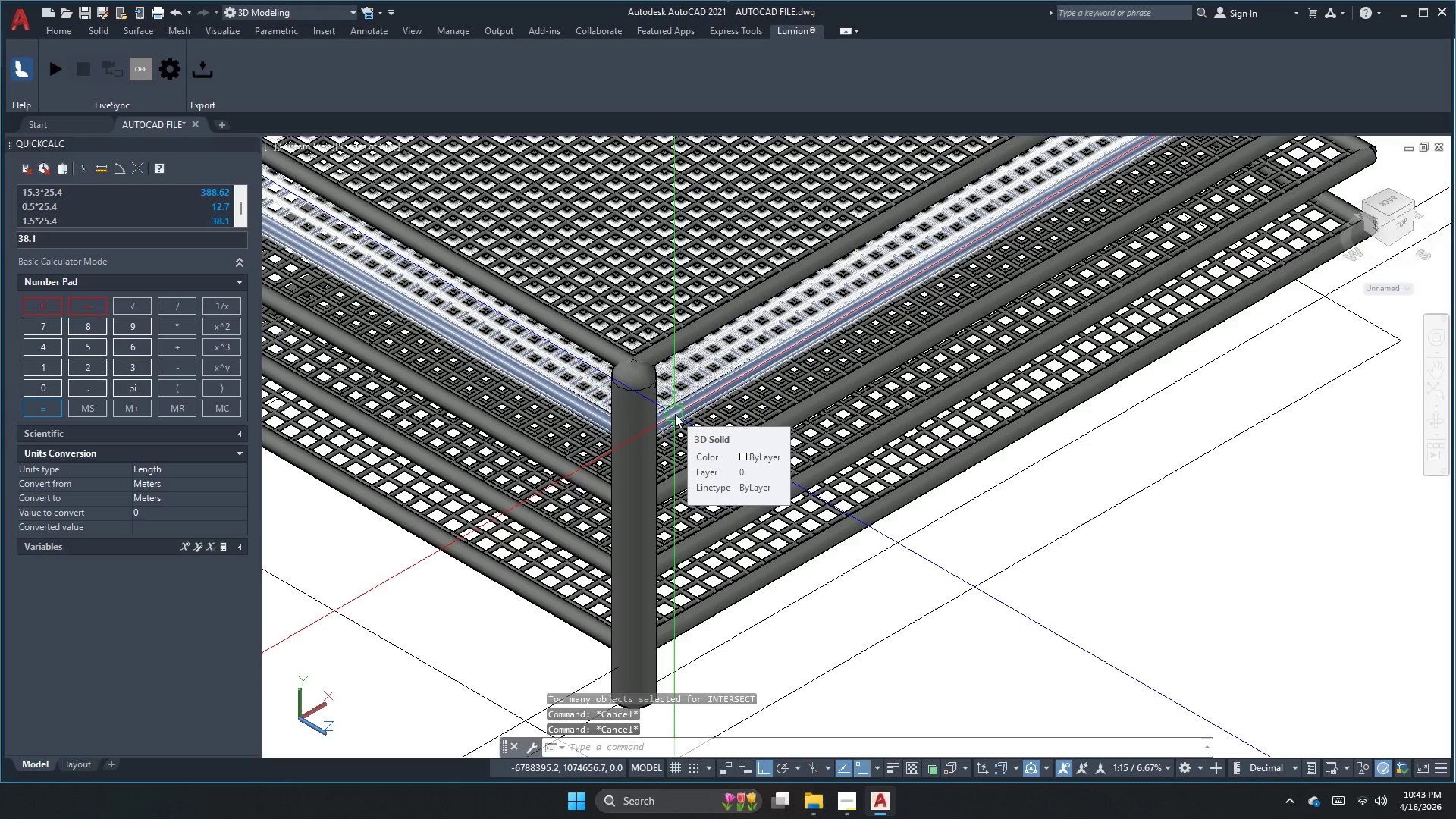 
key(Escape)
 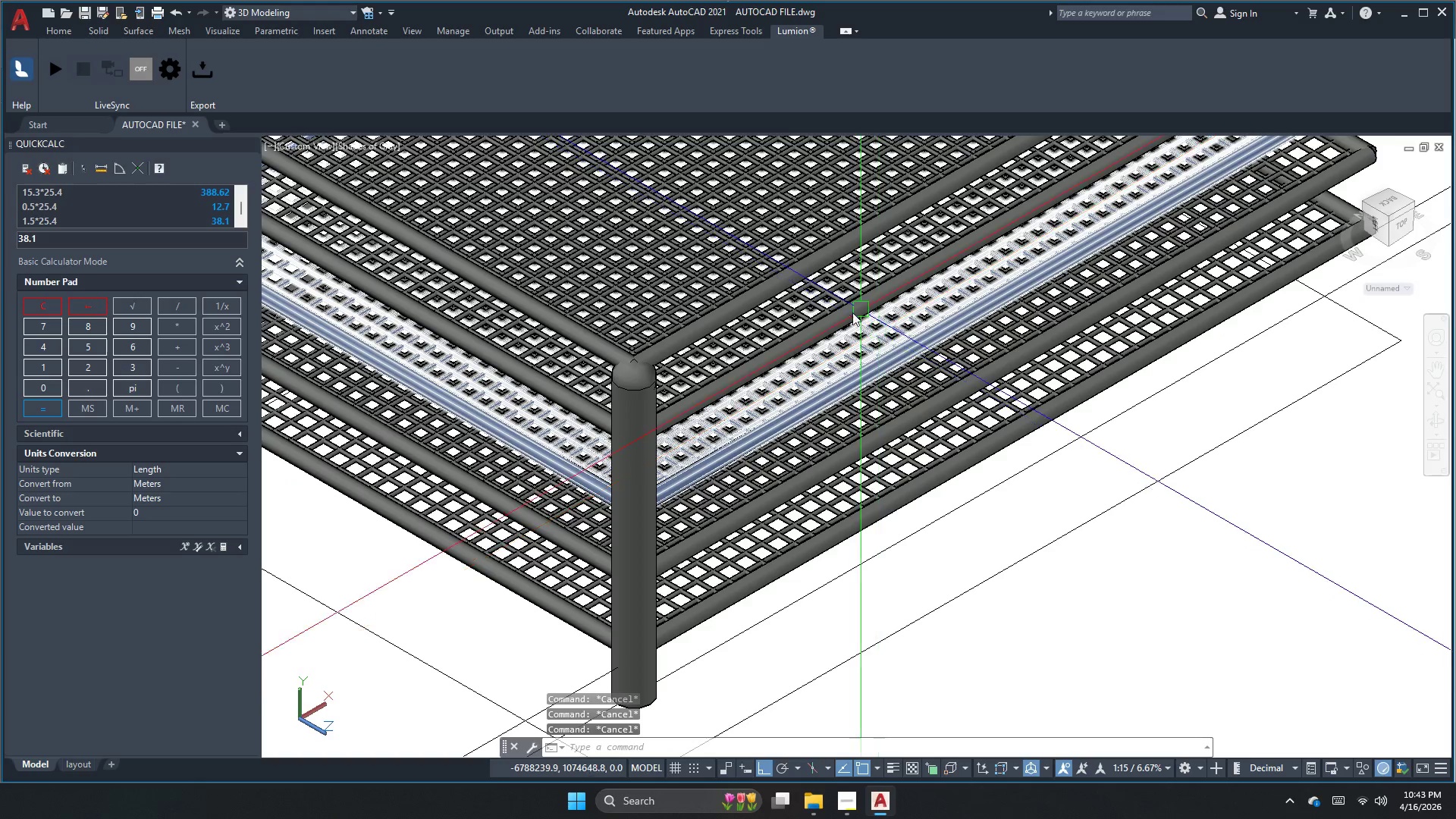 
scroll: coordinate [633, 355], scroll_direction: up, amount: 2.0
 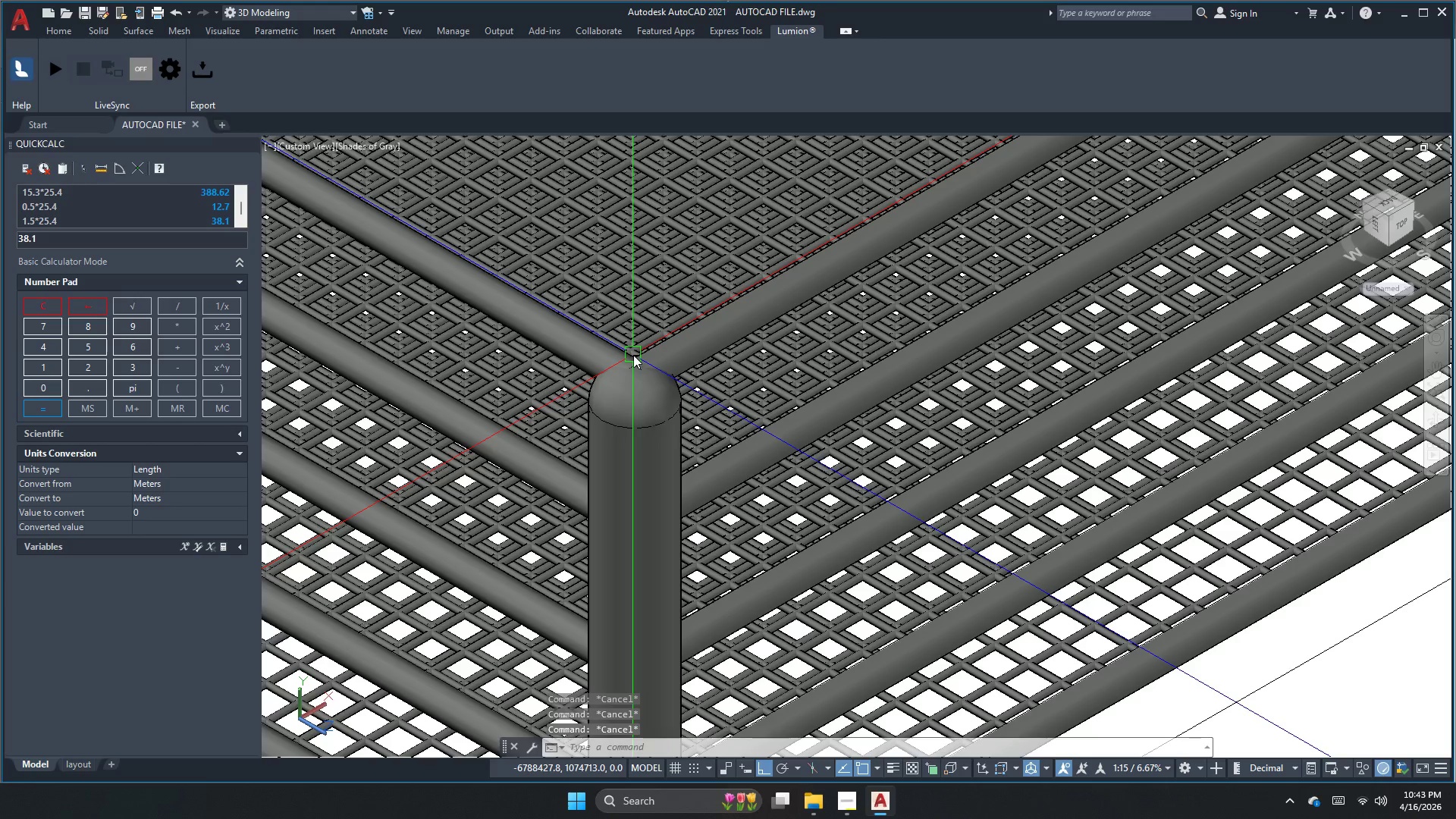 
key(Escape)
key(Escape)
type(im)
key(Escape)
key(Escape)
type(un)
 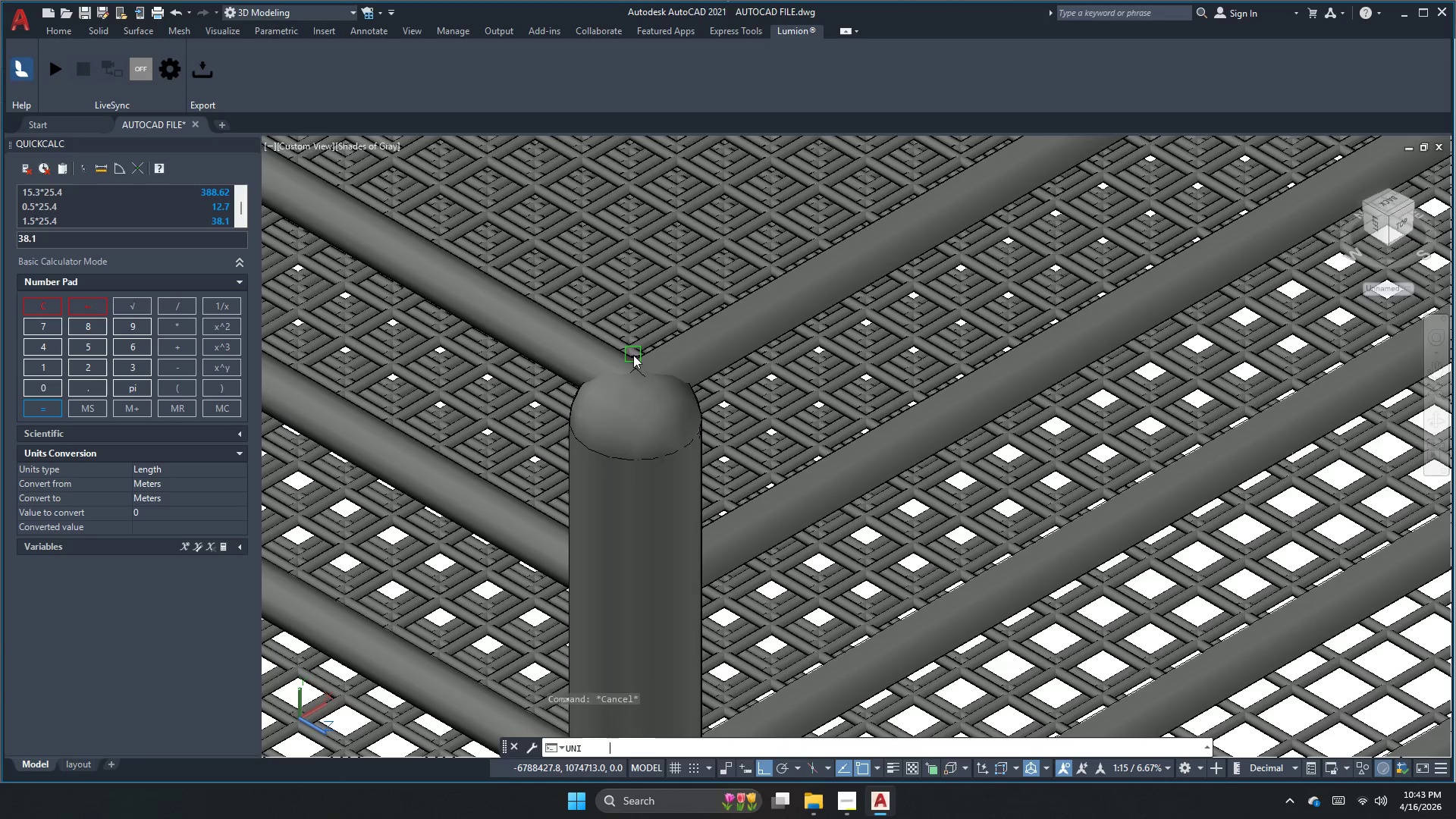 
scroll: coordinate [633, 355], scroll_direction: up, amount: 1.0
 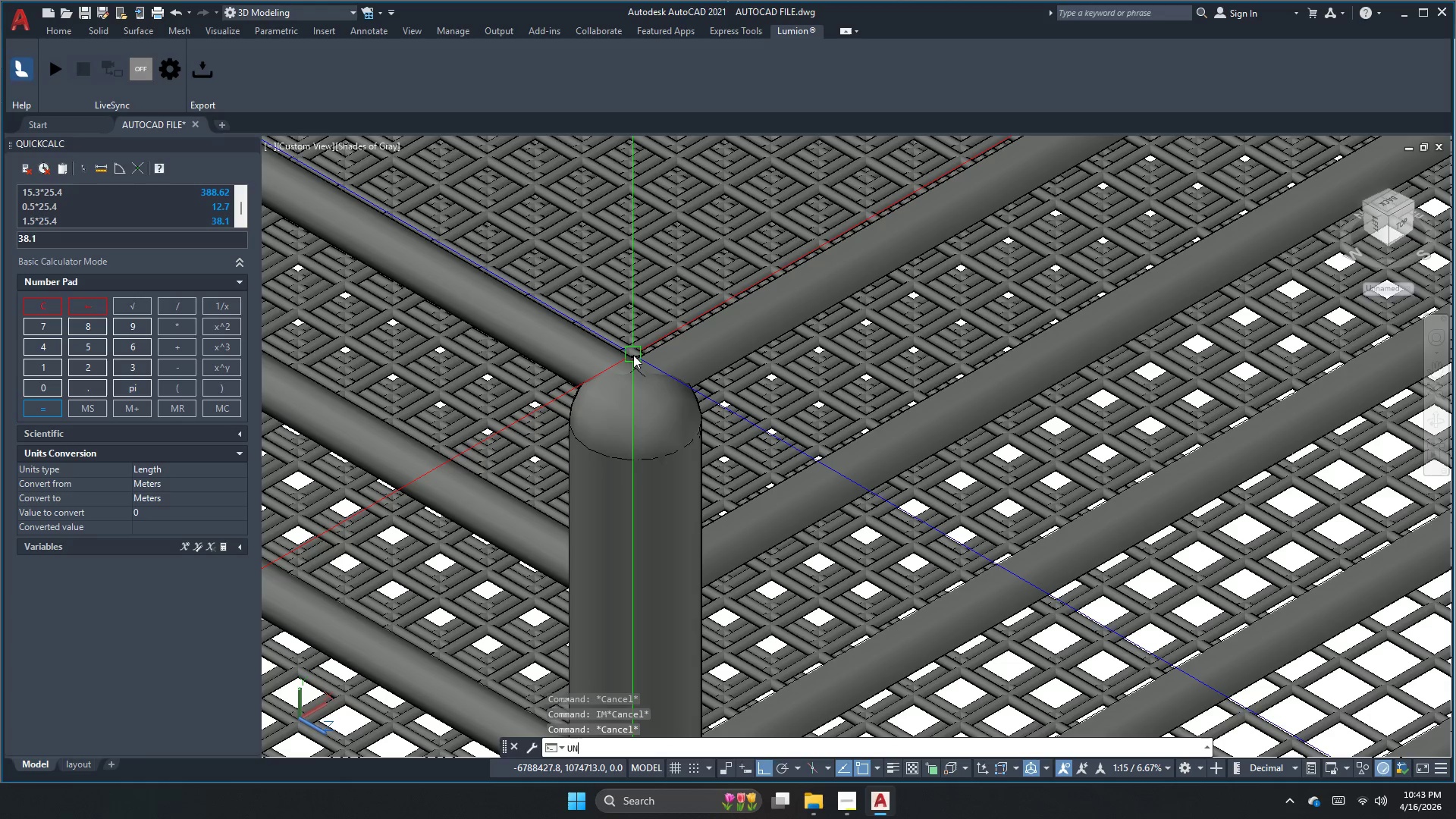 
key(I)
 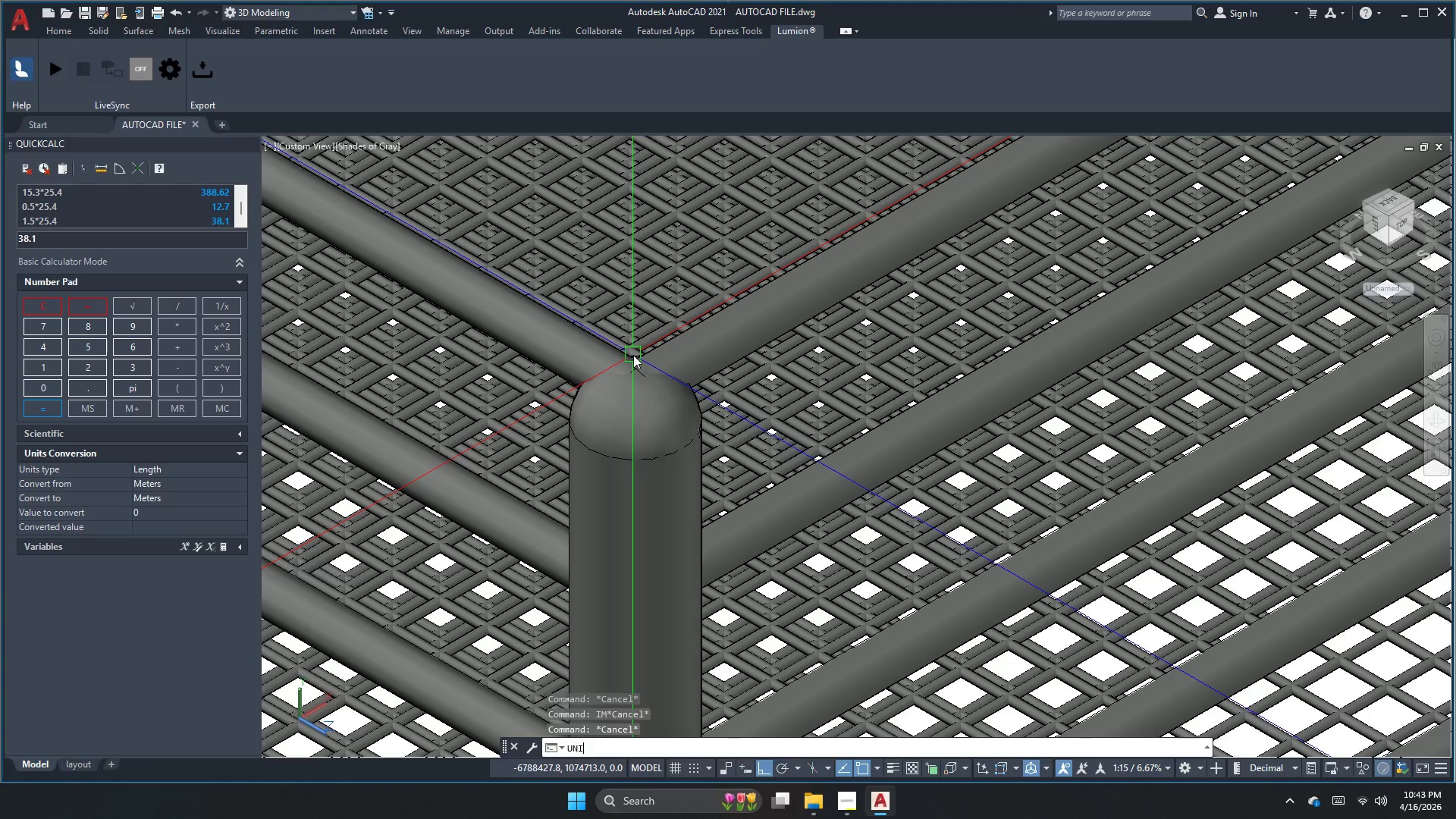 
key(Space)
 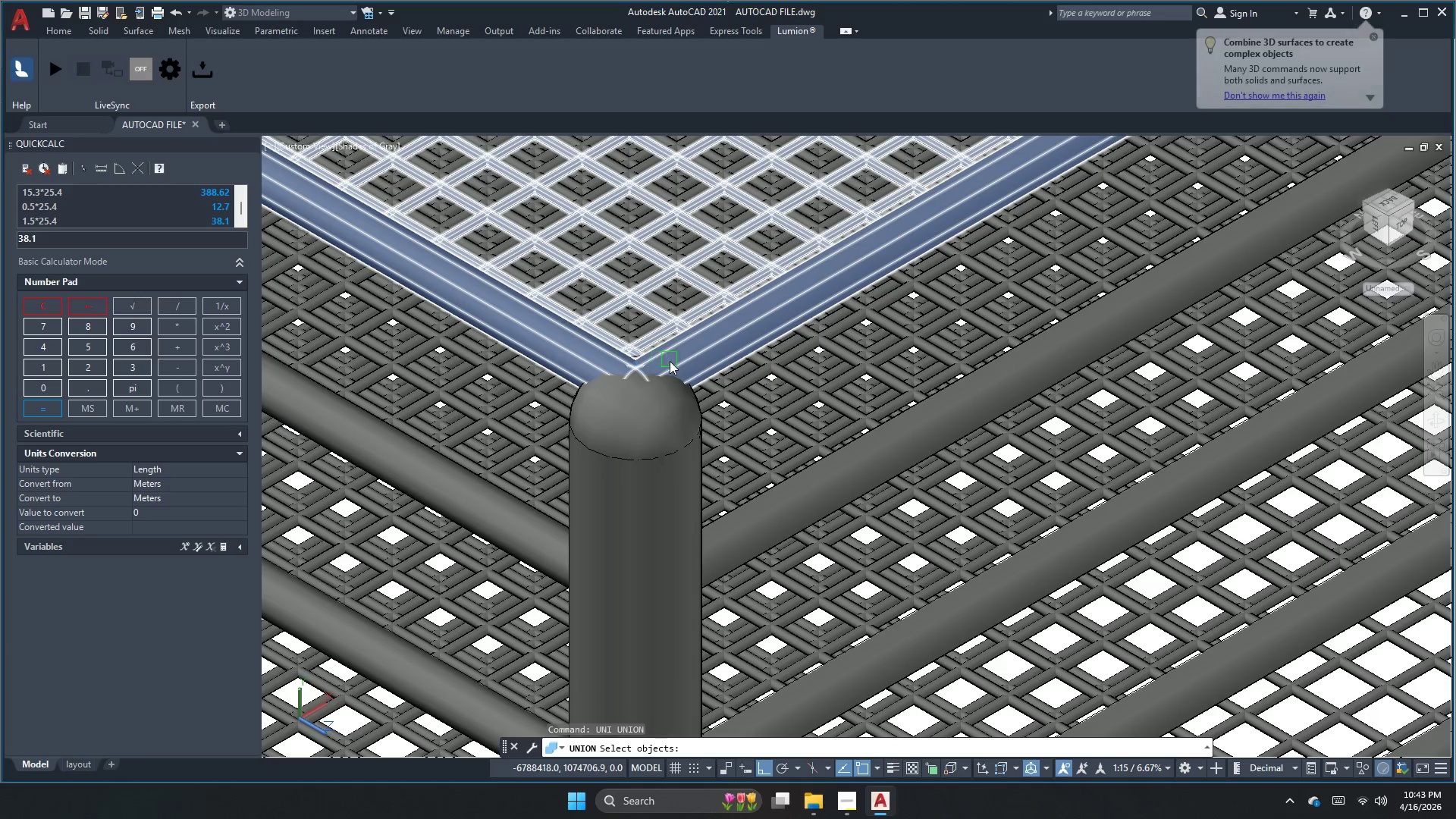 
left_click([651, 397])
 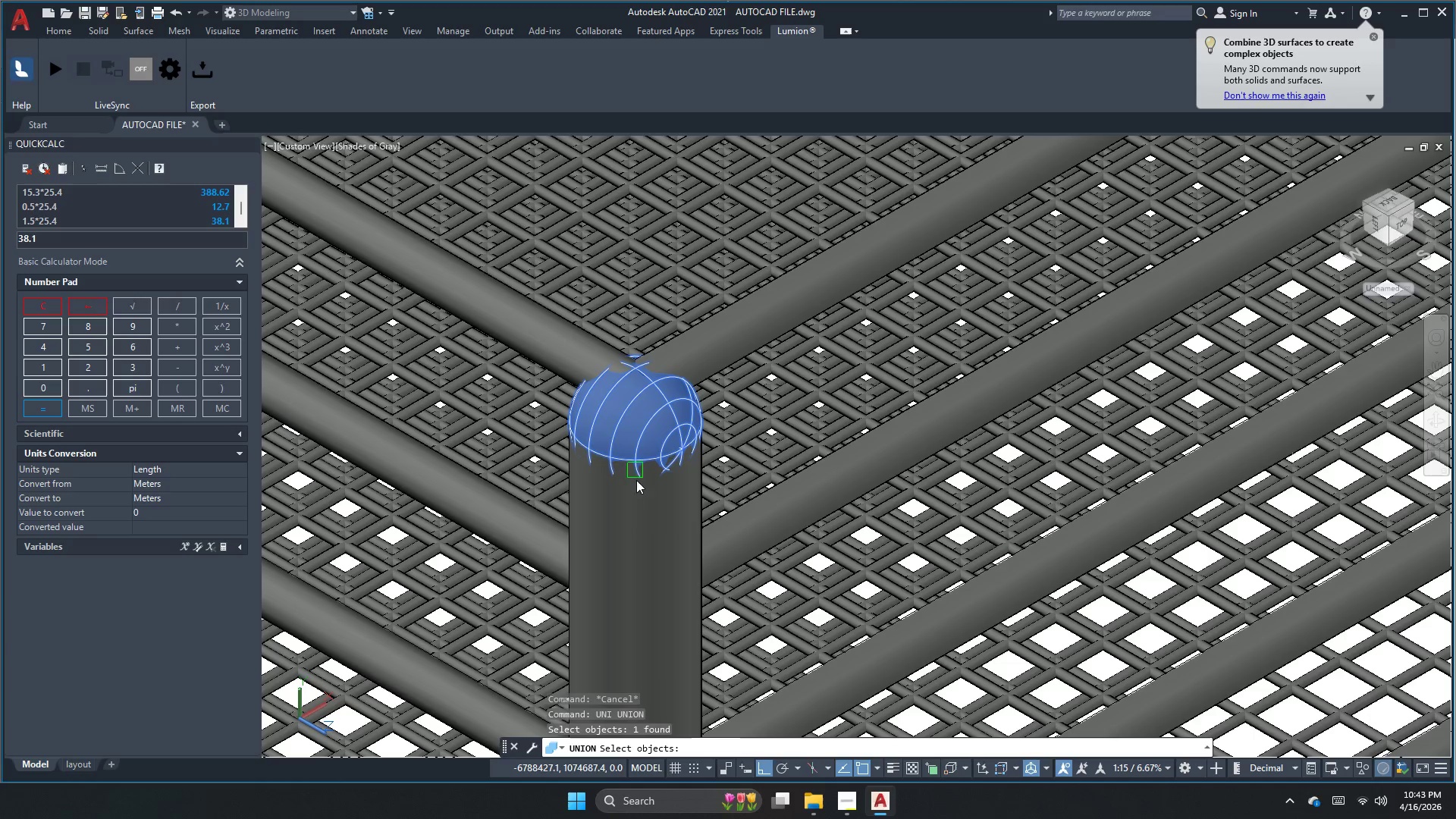 
left_click([635, 508])
 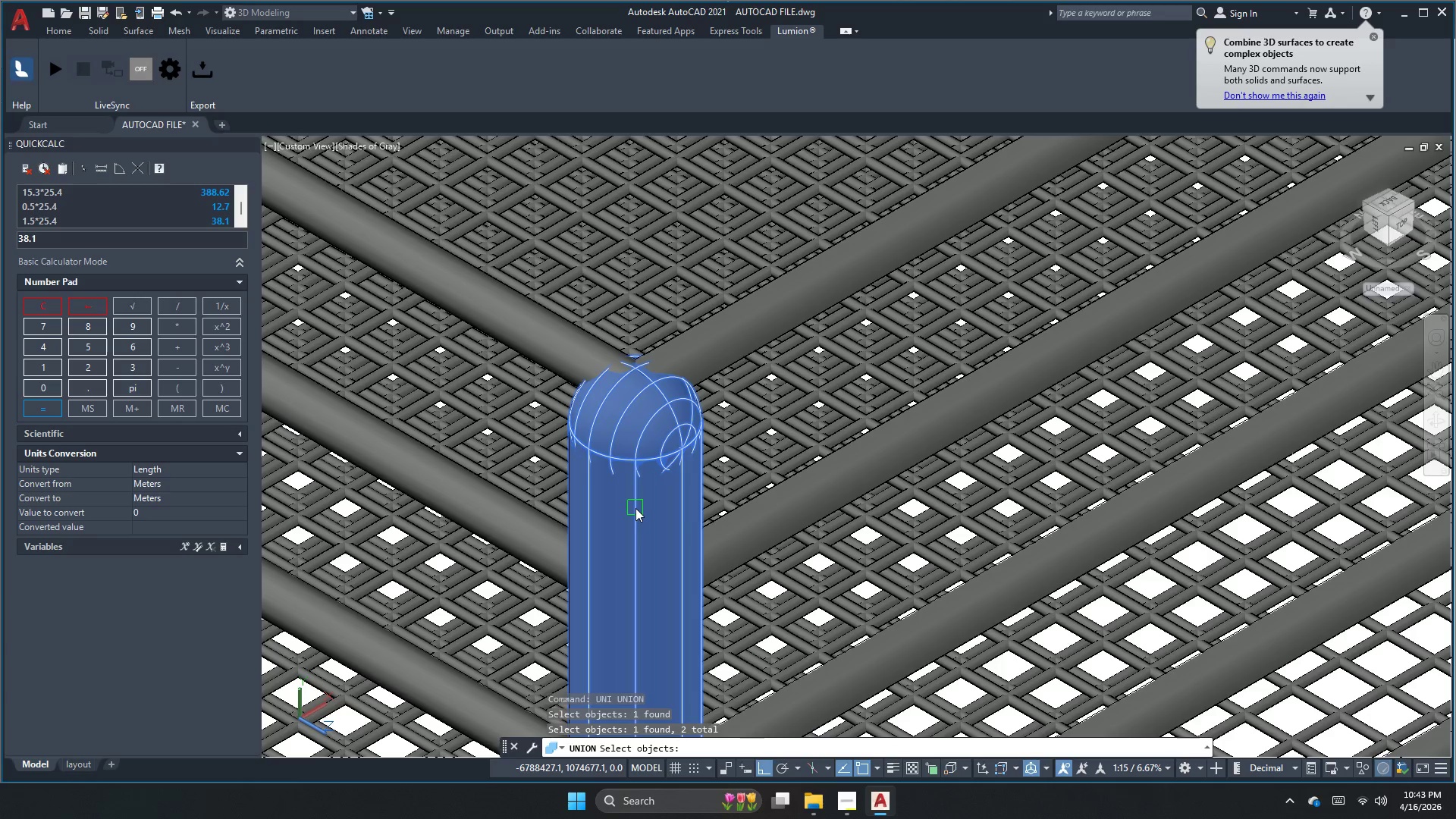 
key(Space)
 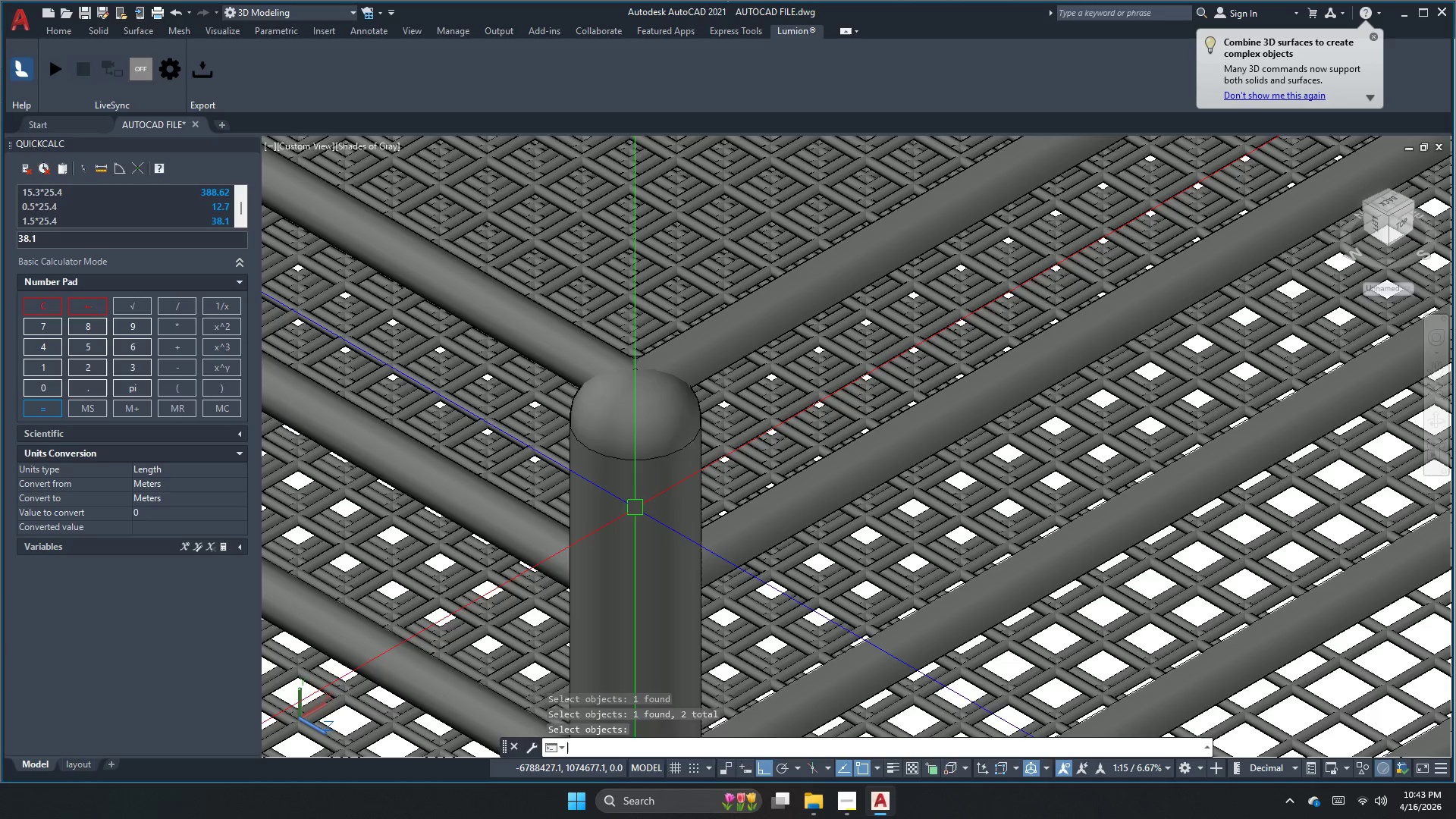 
left_click([640, 510])
 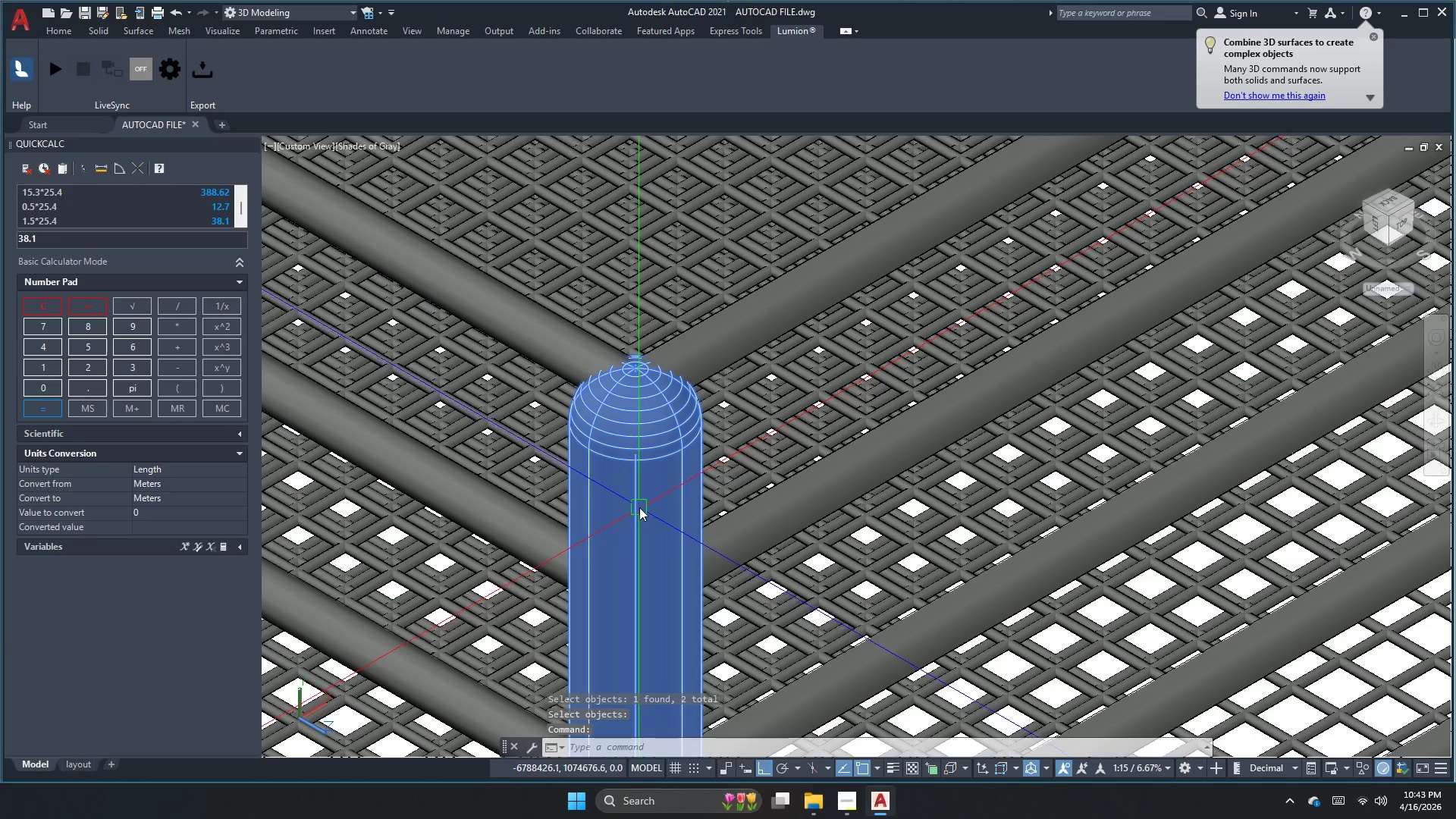 
key(Escape)
 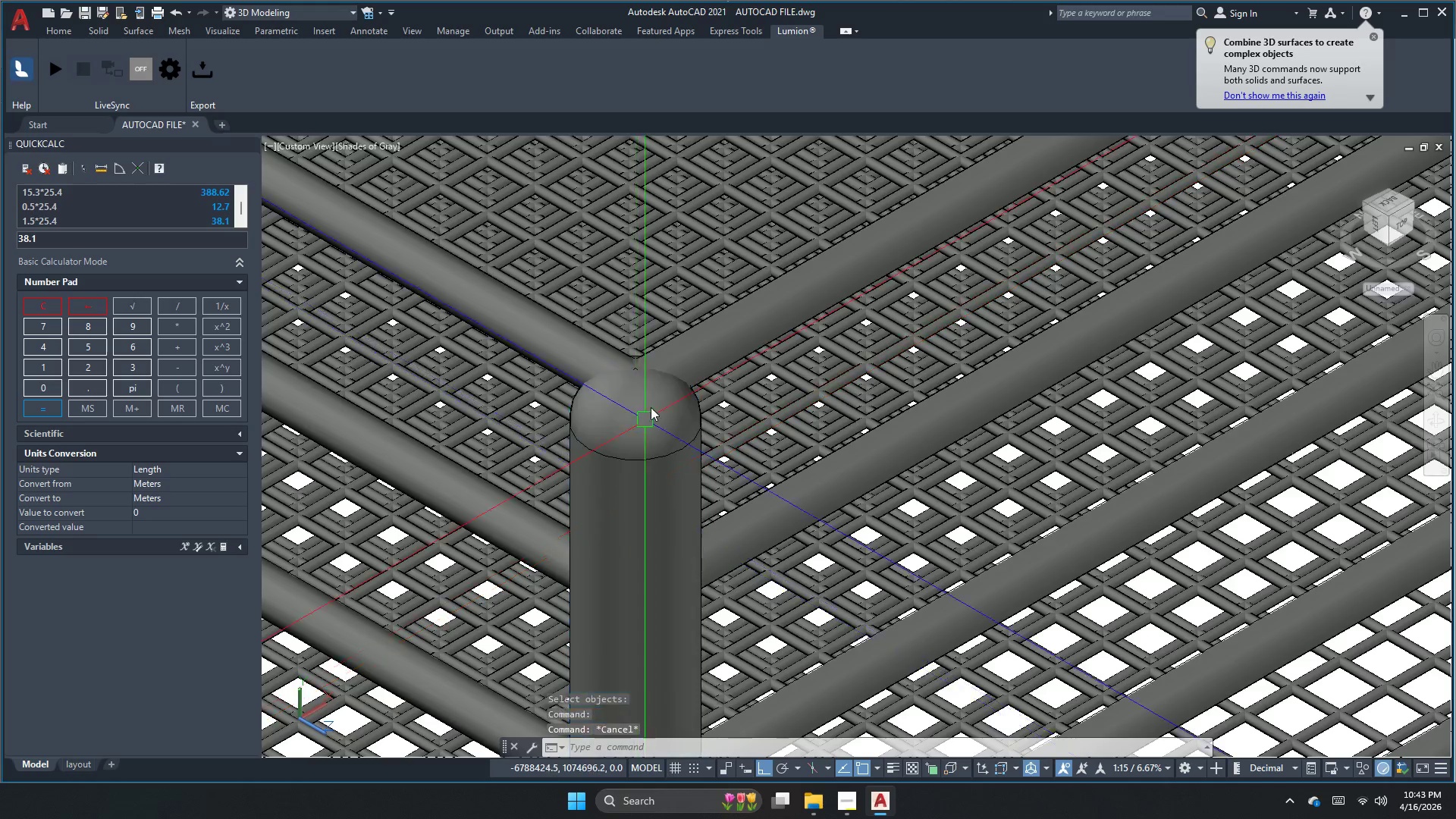 
scroll: coordinate [664, 362], scroll_direction: down, amount: 3.0
 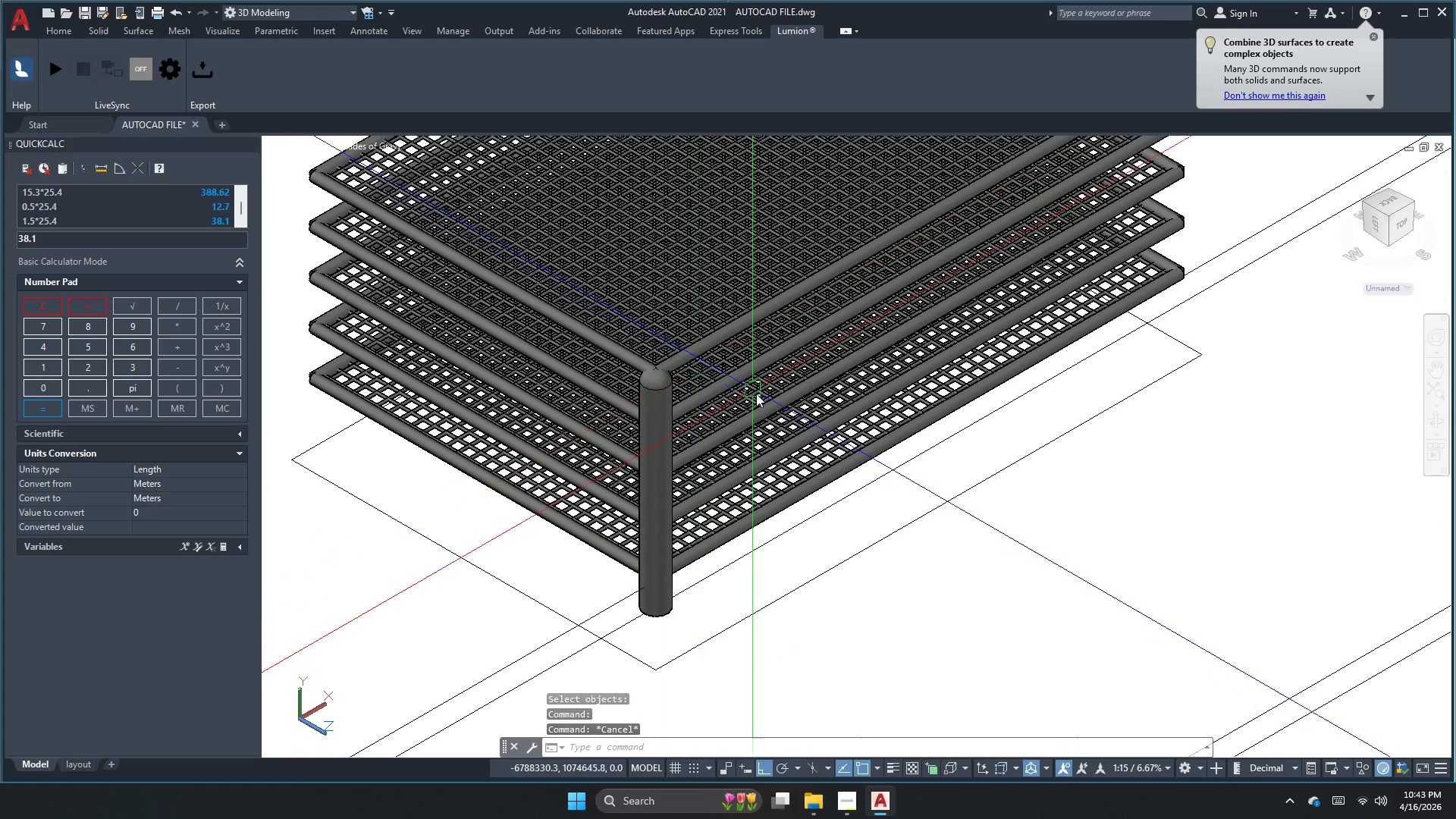 
key(Escape)
 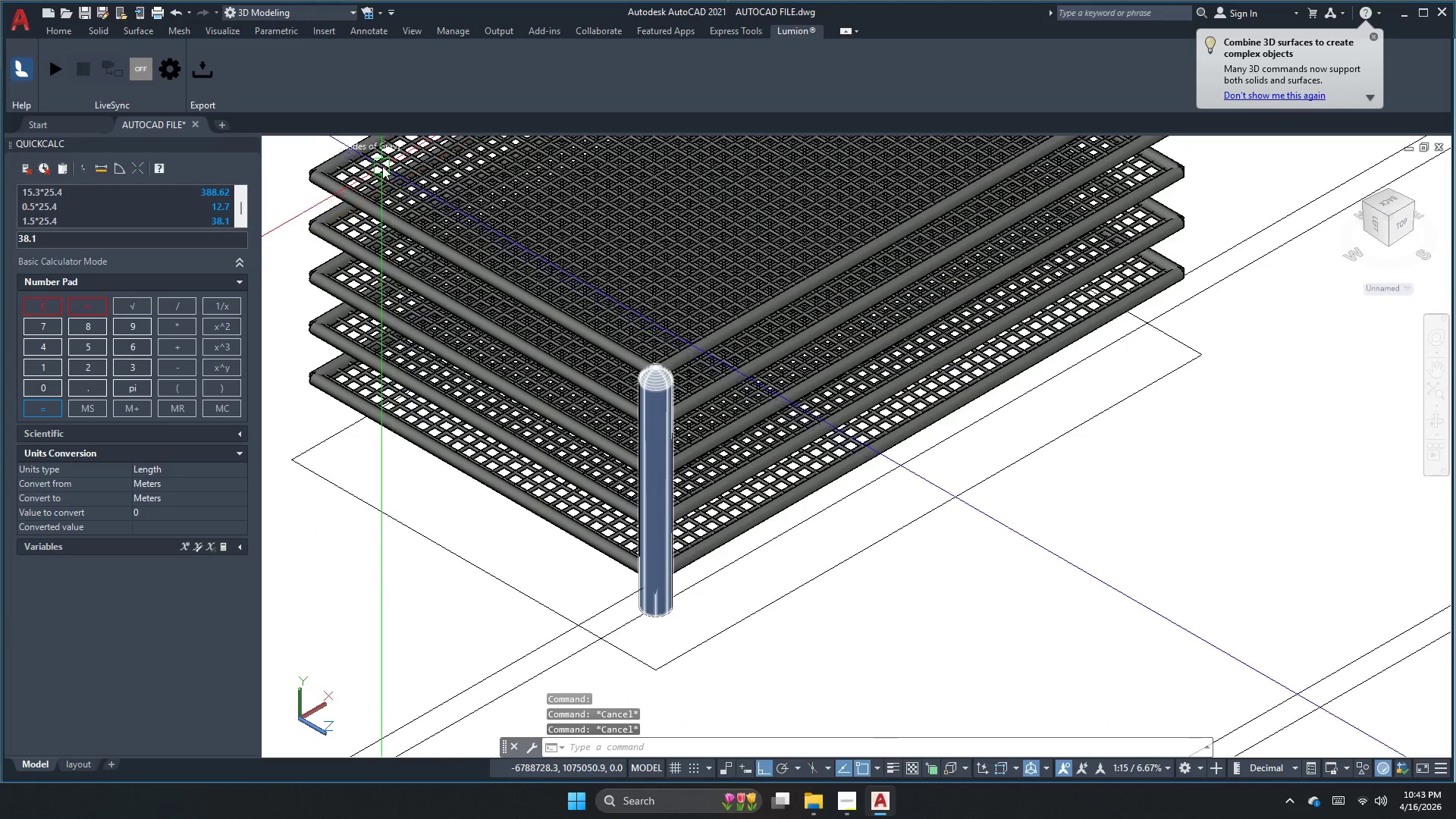 
left_click([387, 153])
 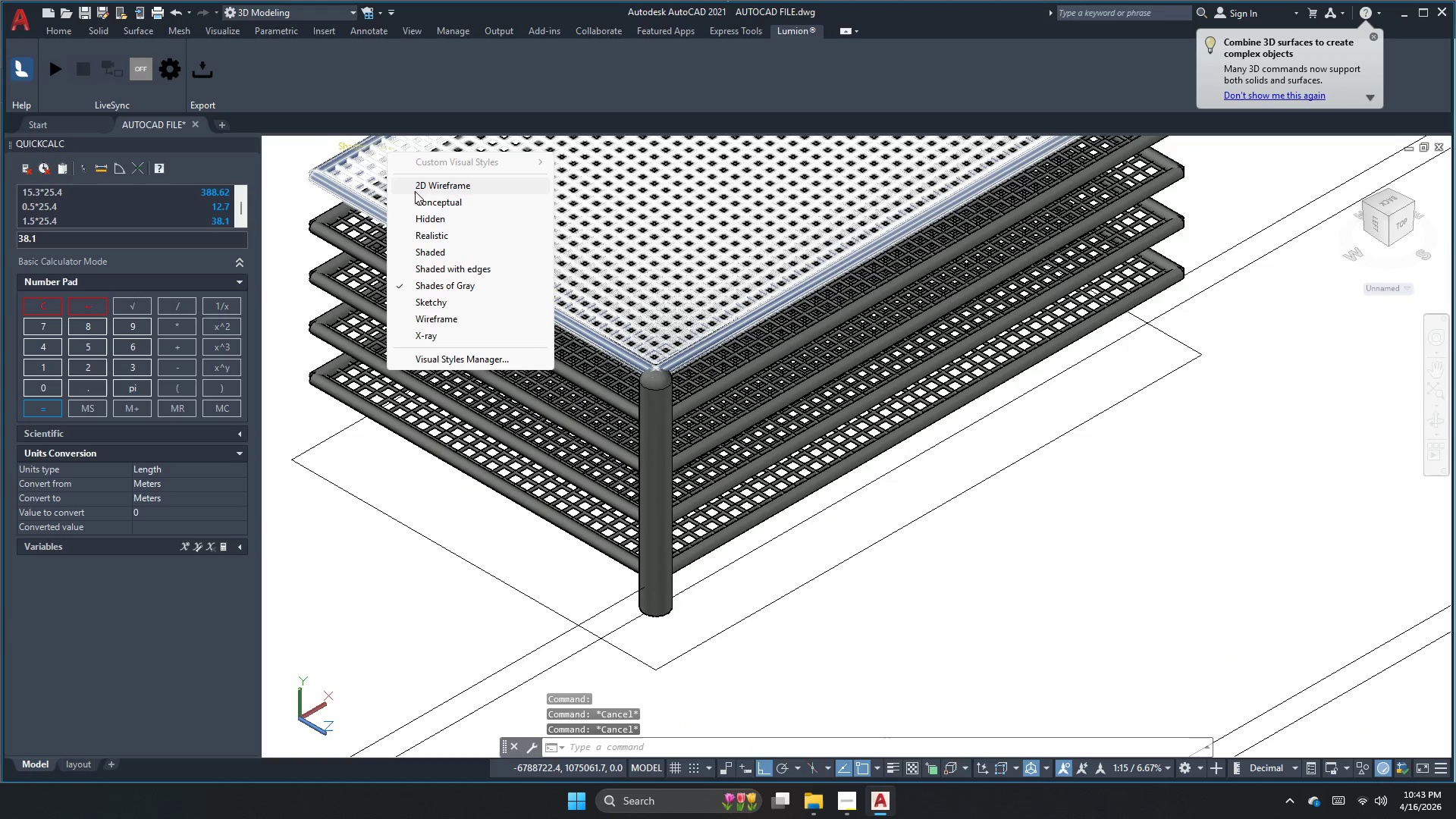 
key(Escape)
 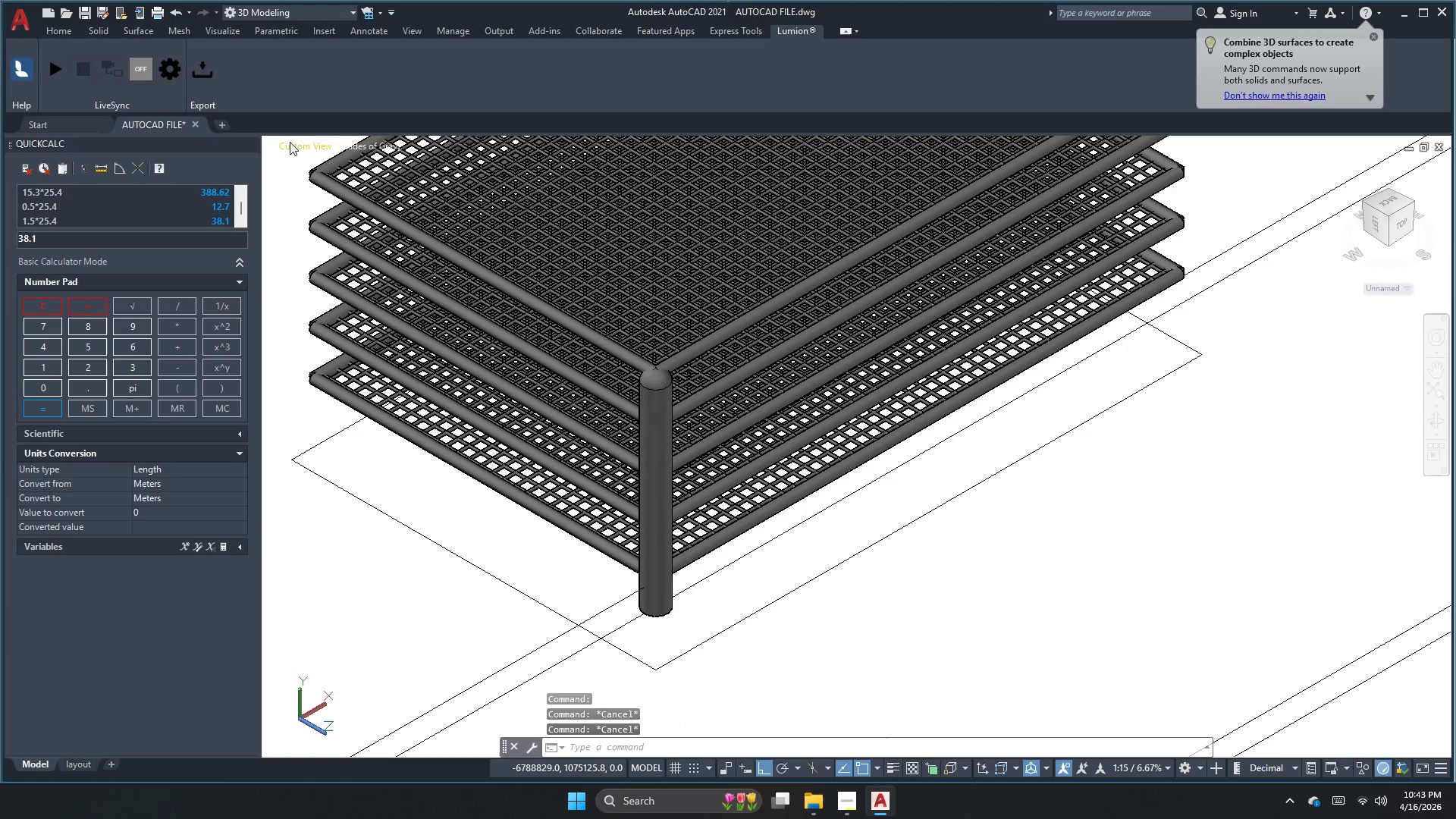 
key(Escape)
 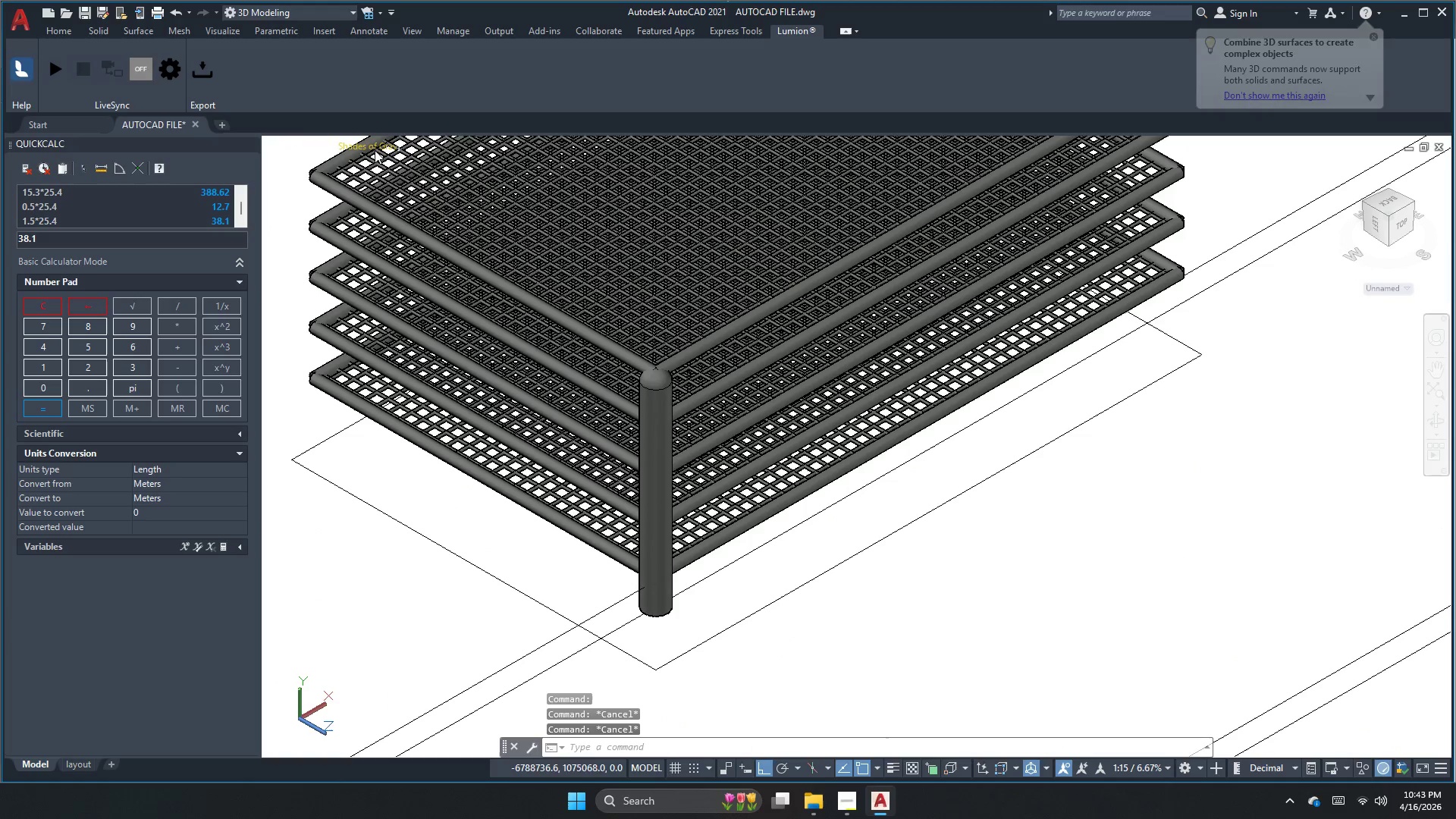 
left_click([375, 147])
 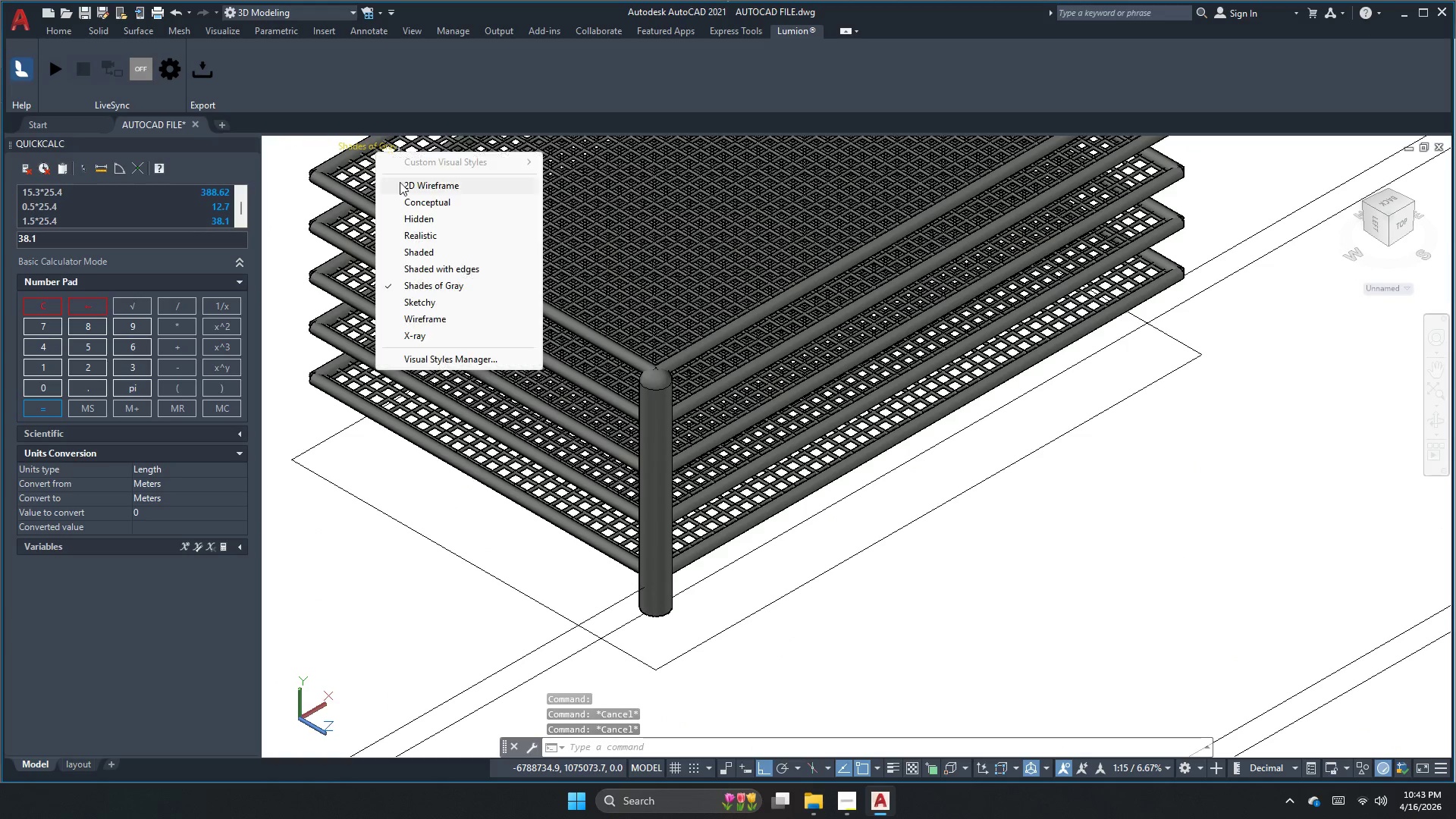 
left_click([400, 184])
 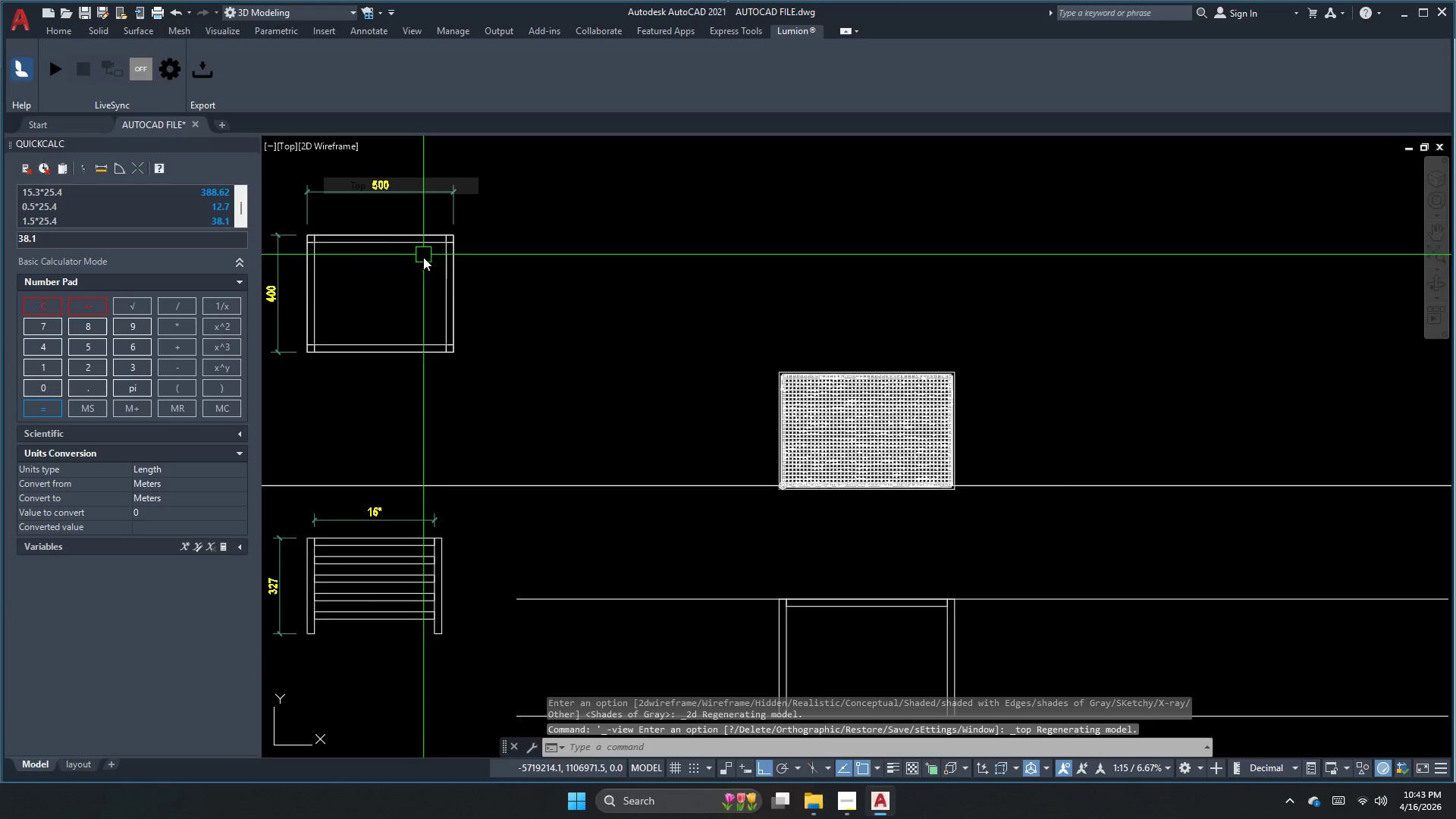 
left_click([797, 401])
 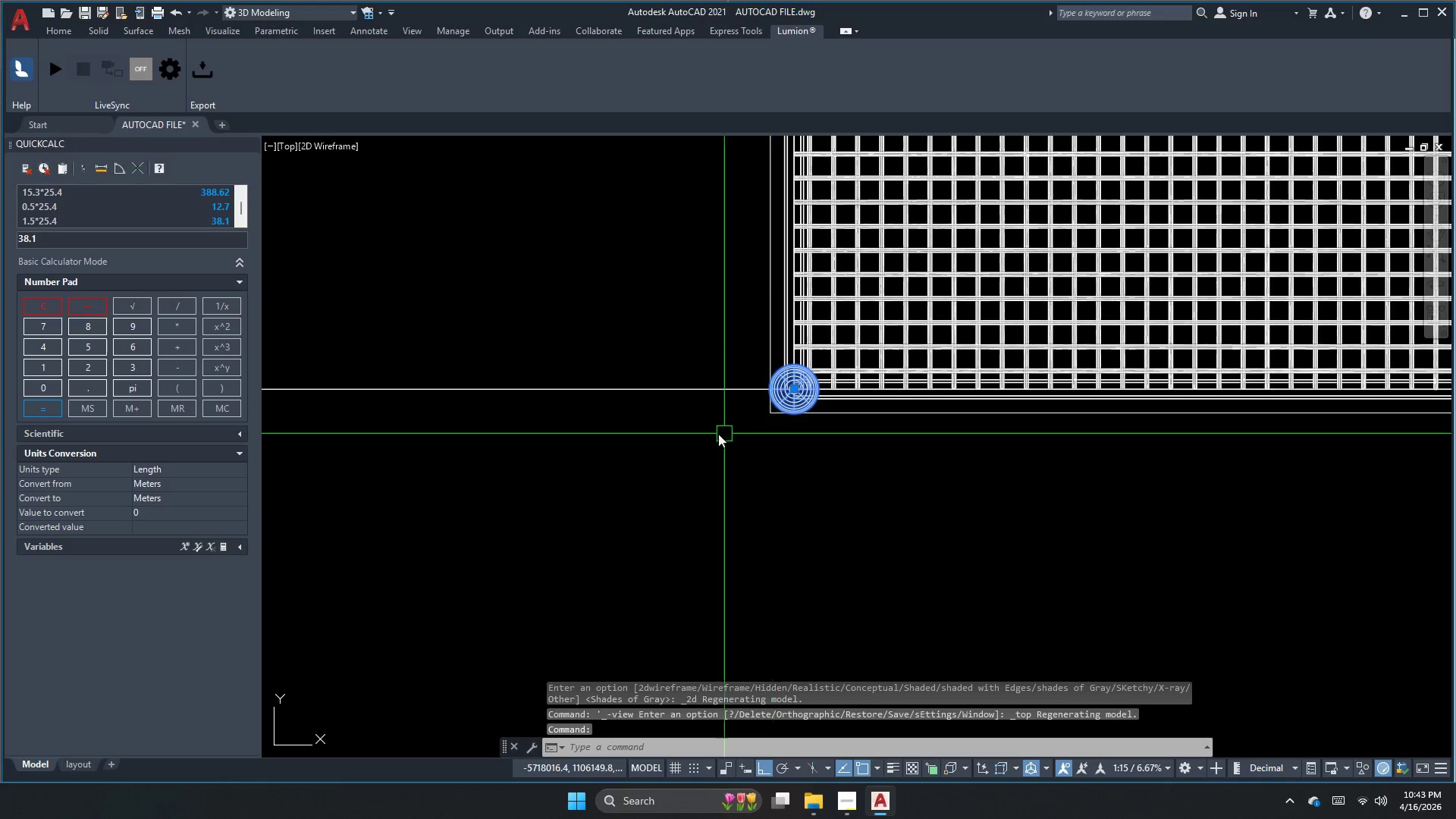 
scroll: coordinate [749, 401], scroll_direction: up, amount: 5.0
 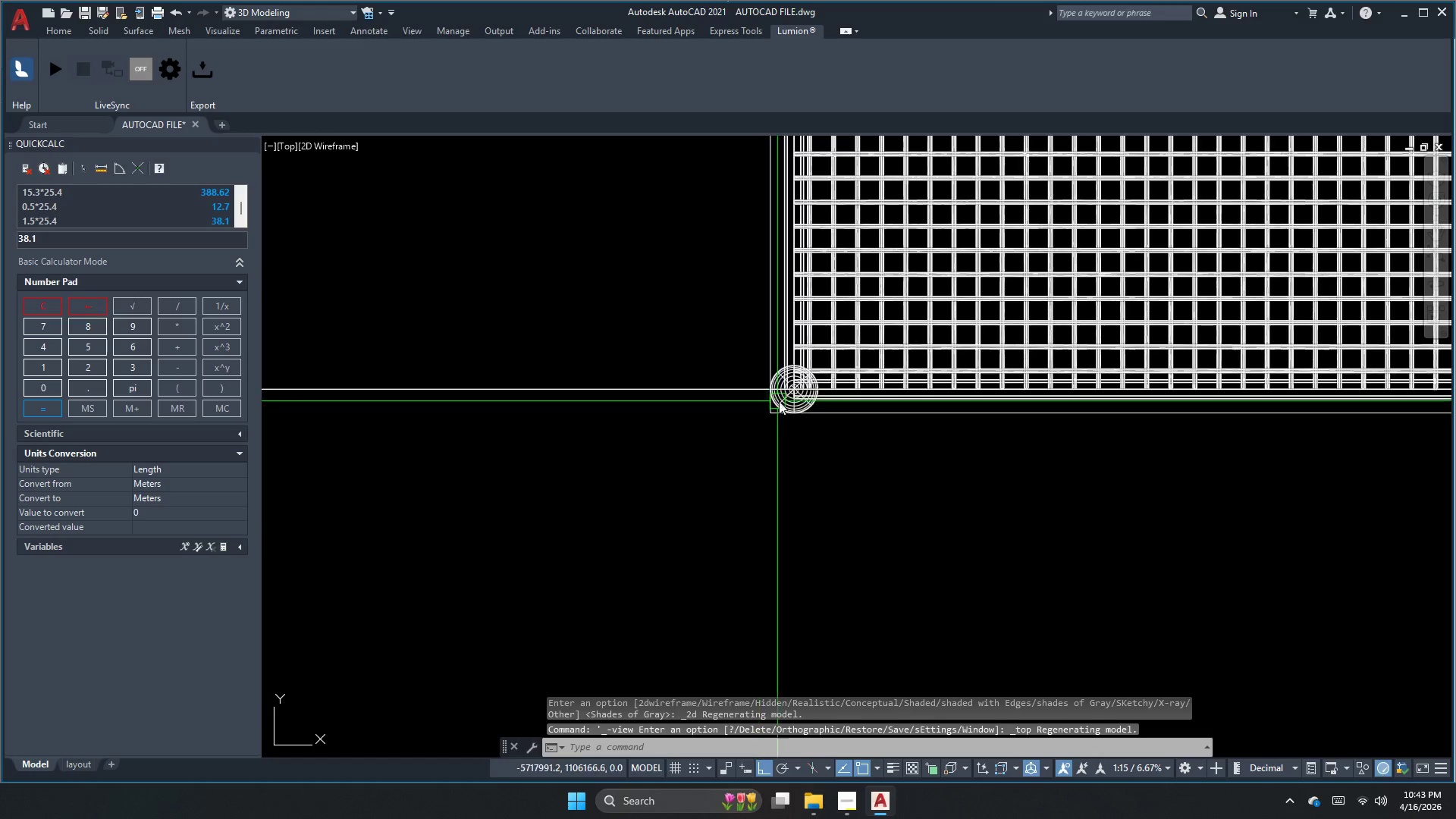 
key(M)
 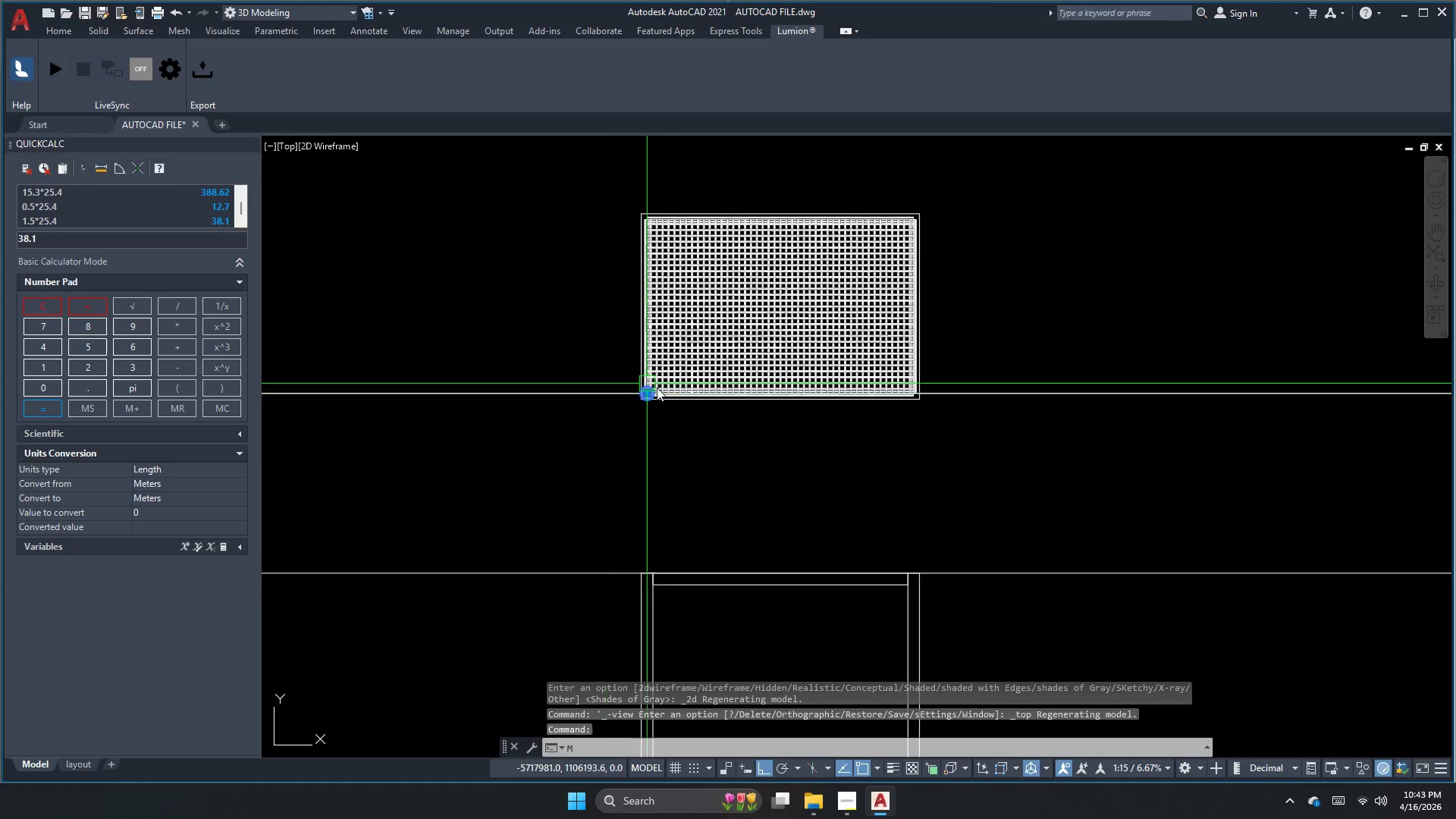 
scroll: coordinate [598, 394], scroll_direction: down, amount: 3.0
 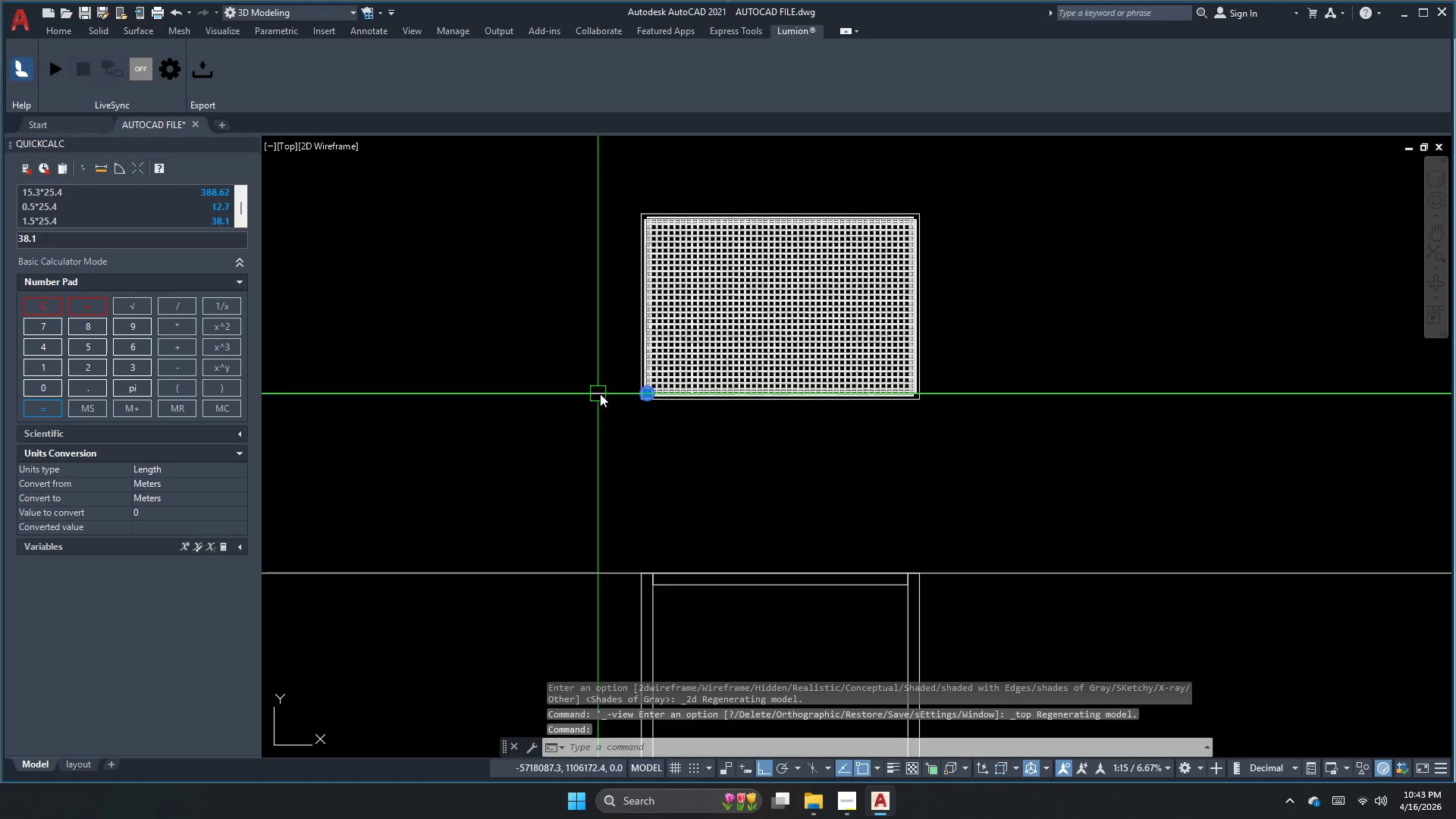 
key(I)
 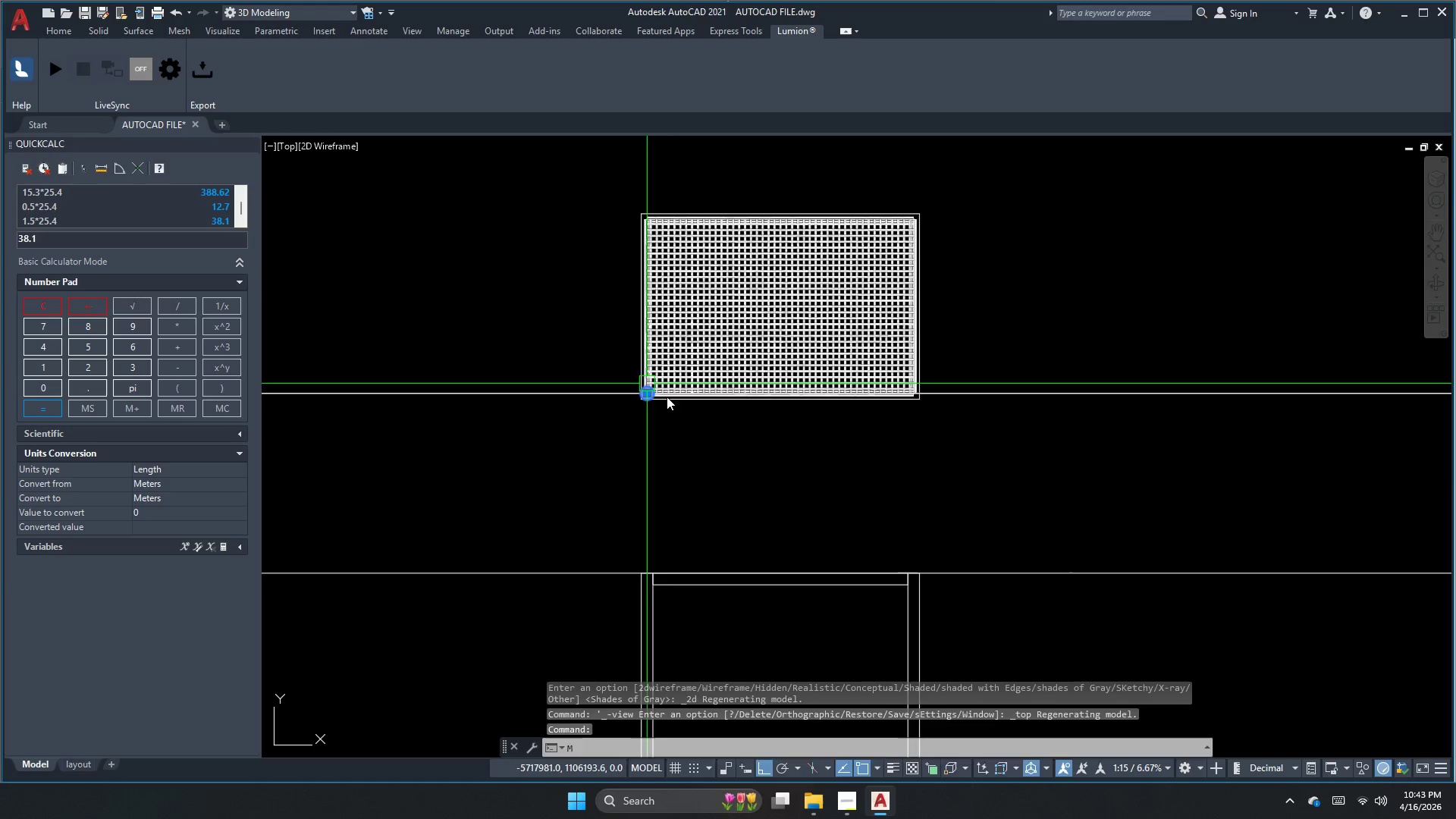 
key(Space)
 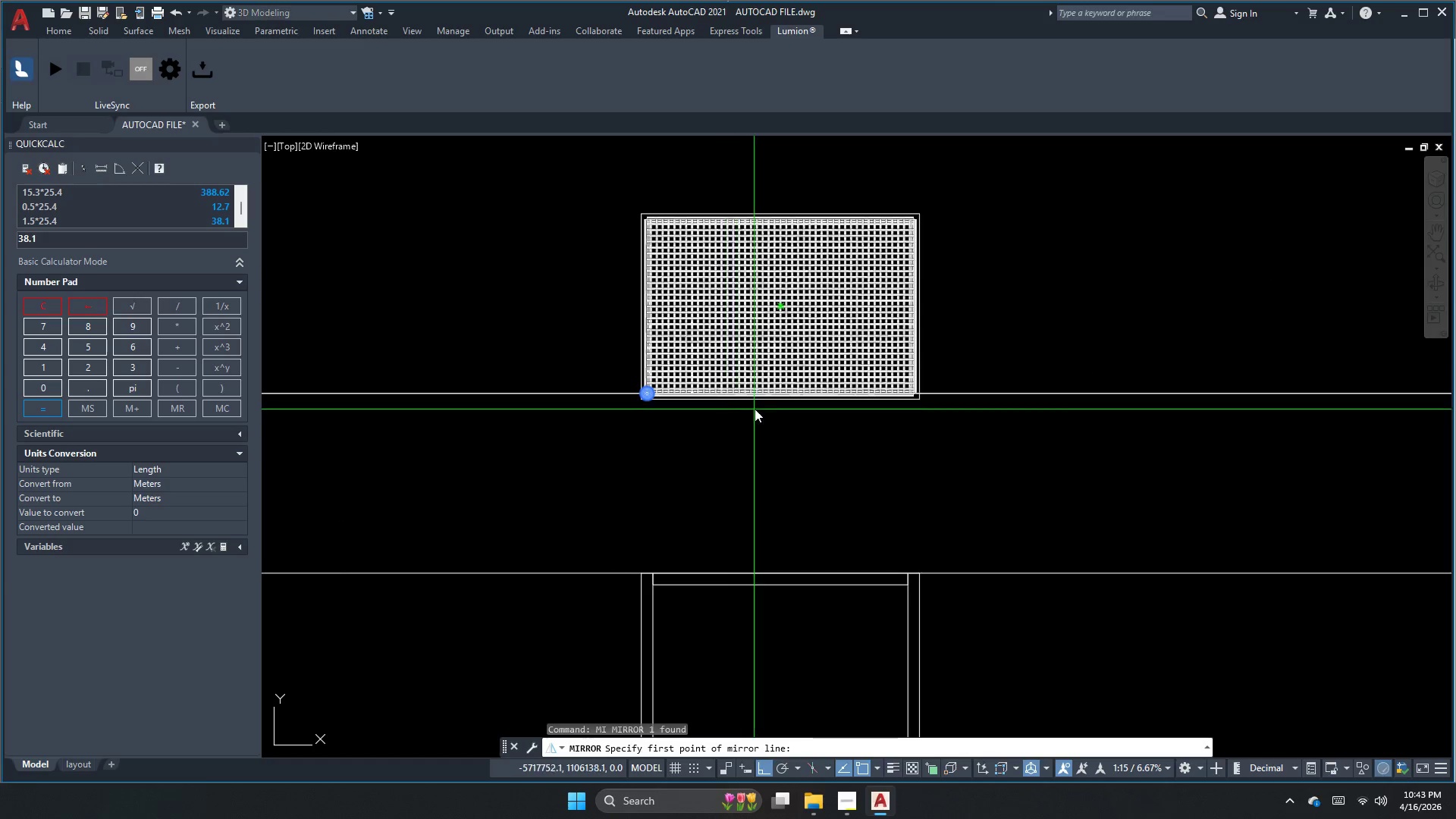 
scroll: coordinate [758, 403], scroll_direction: up, amount: 1.0
 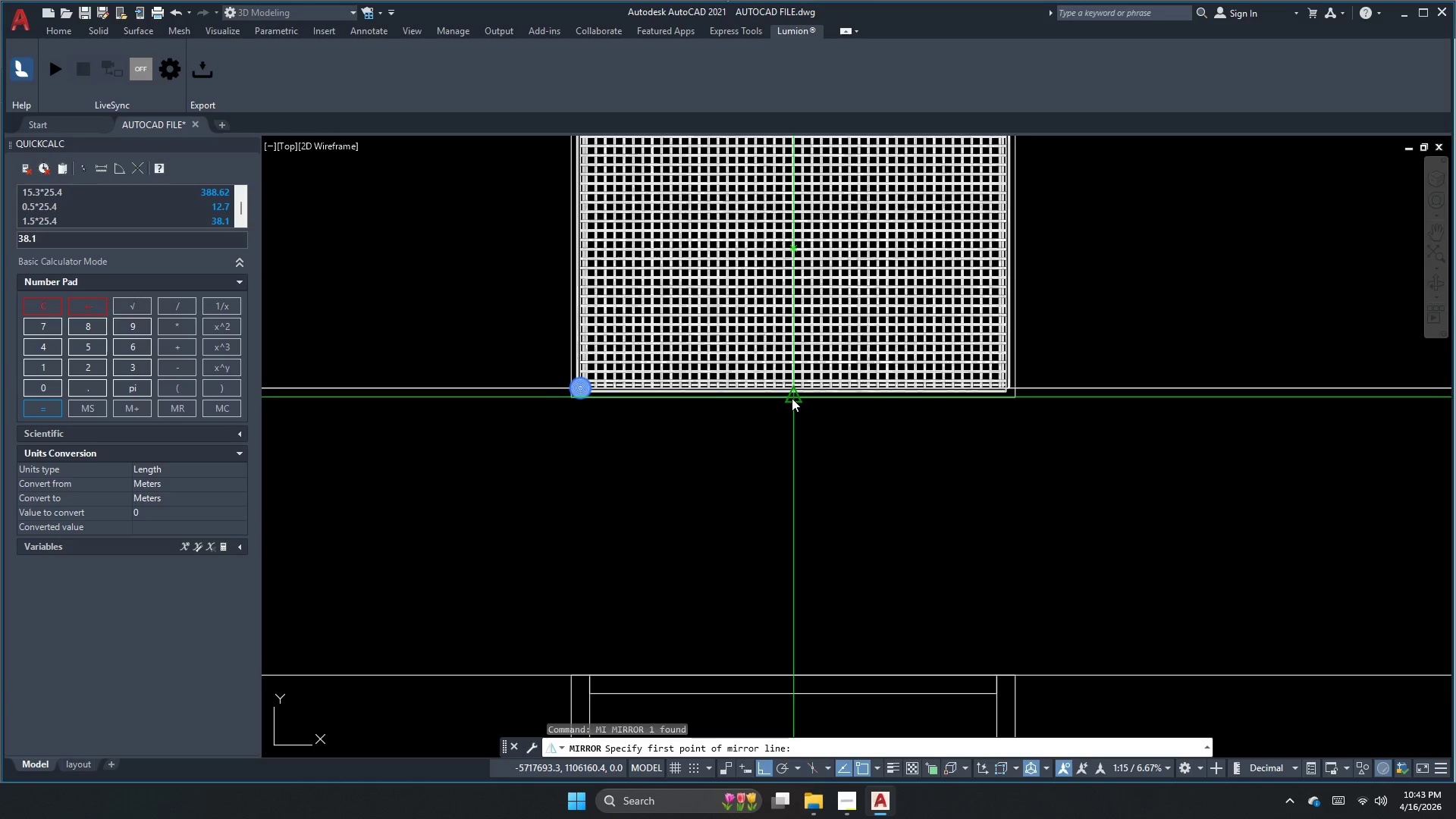 
double_click([789, 414])
 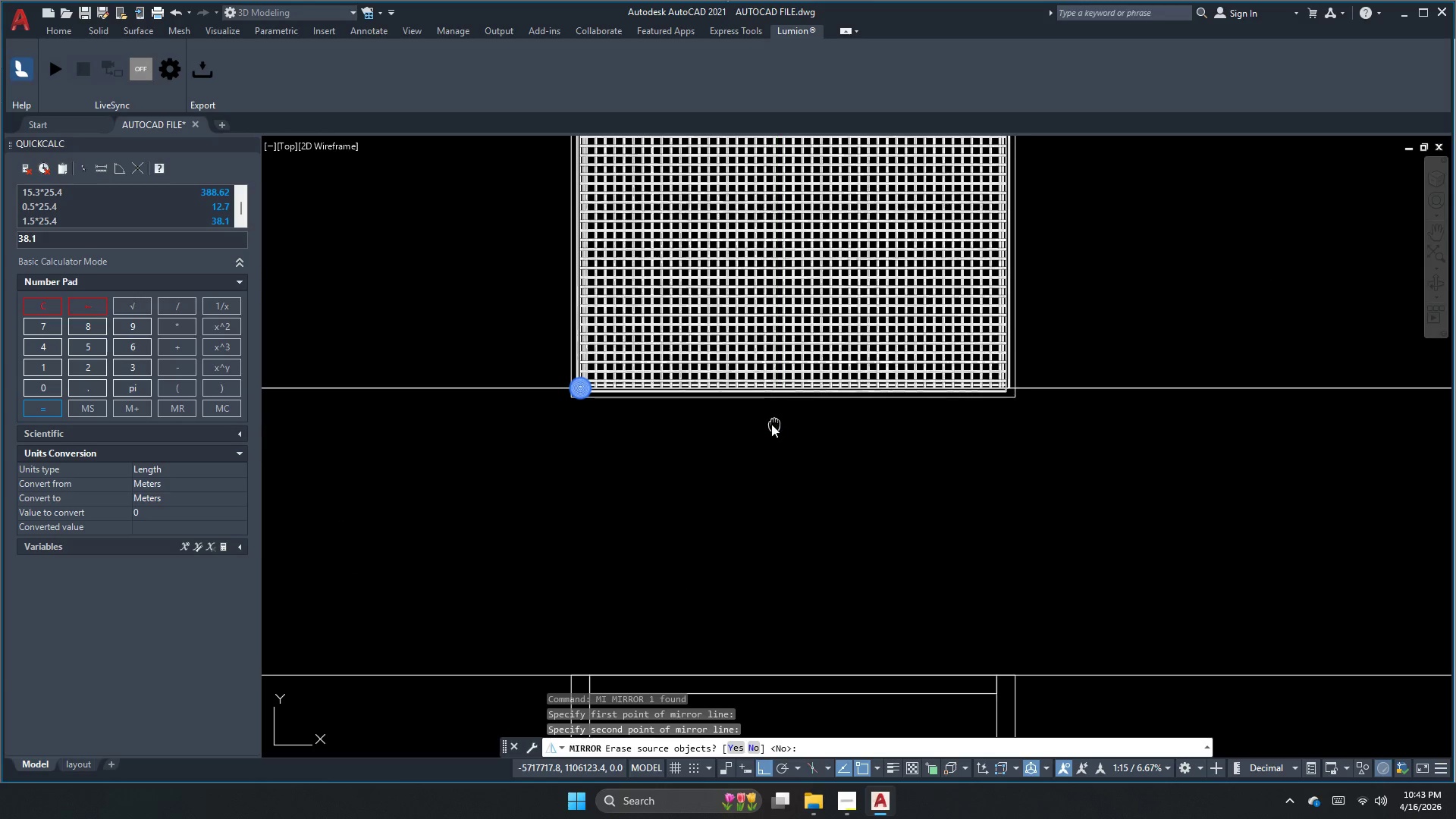 
key(N)
 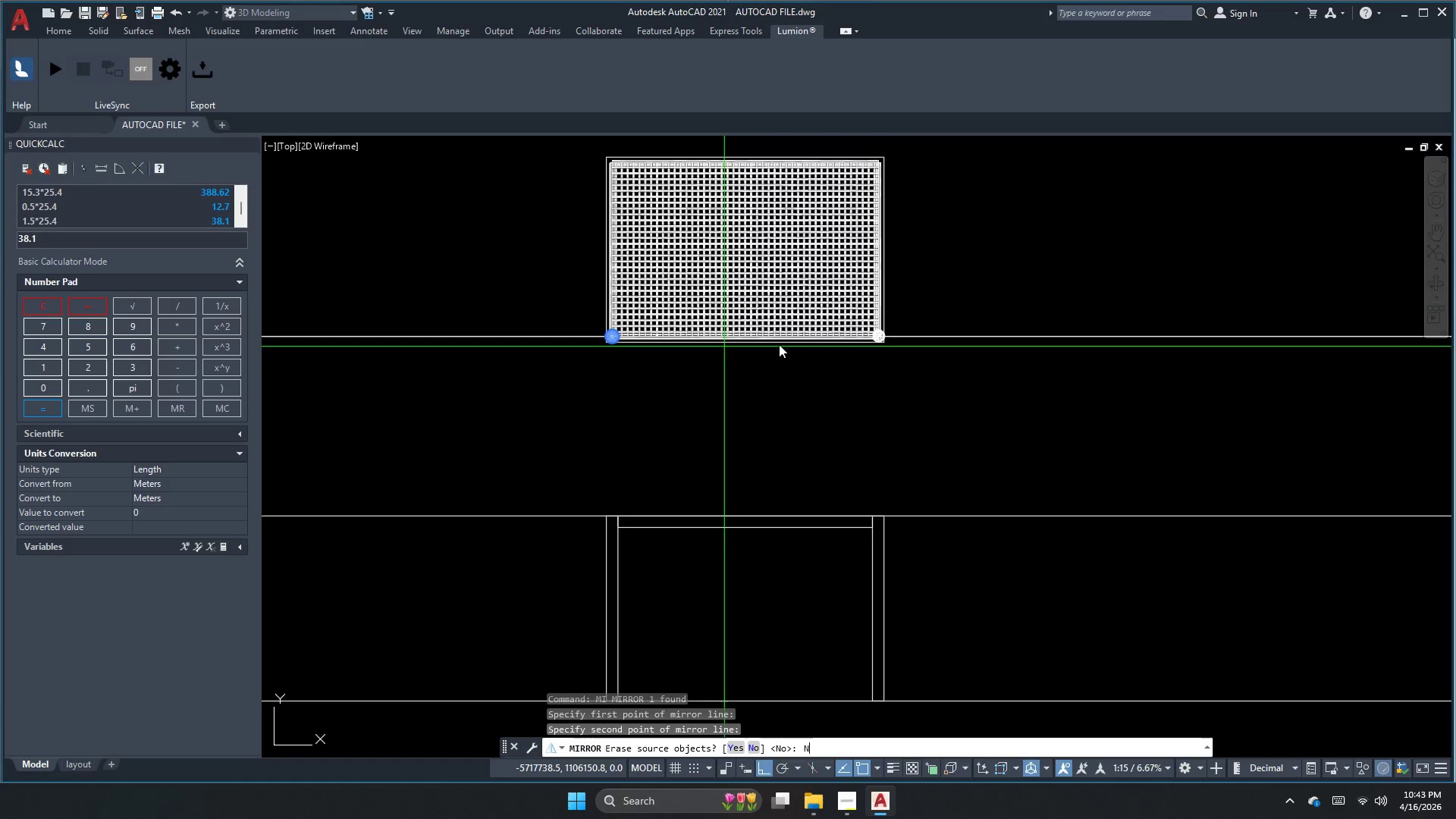 
scroll: coordinate [726, 350], scroll_direction: down, amount: 1.0
 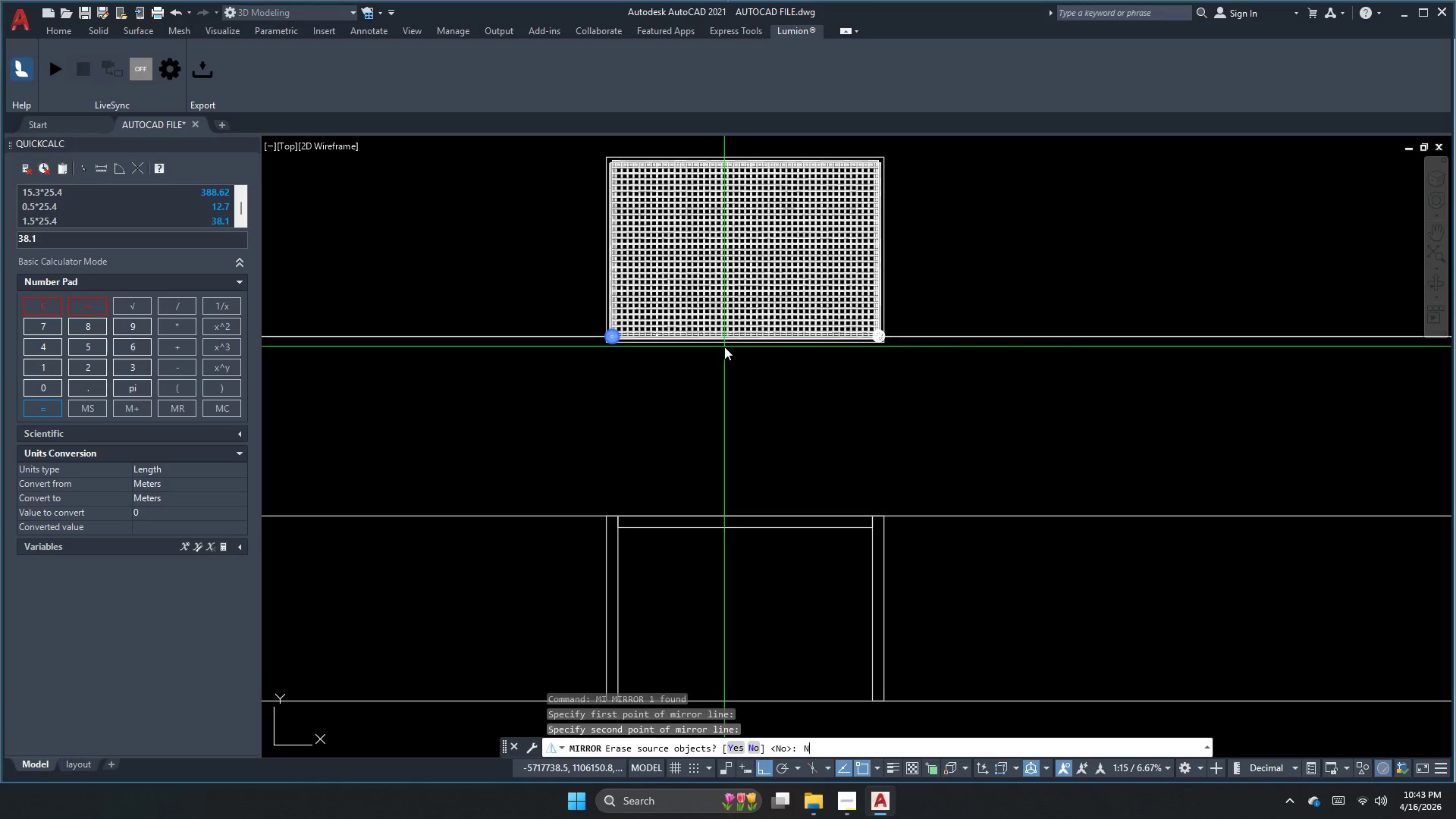 
key(Space)
 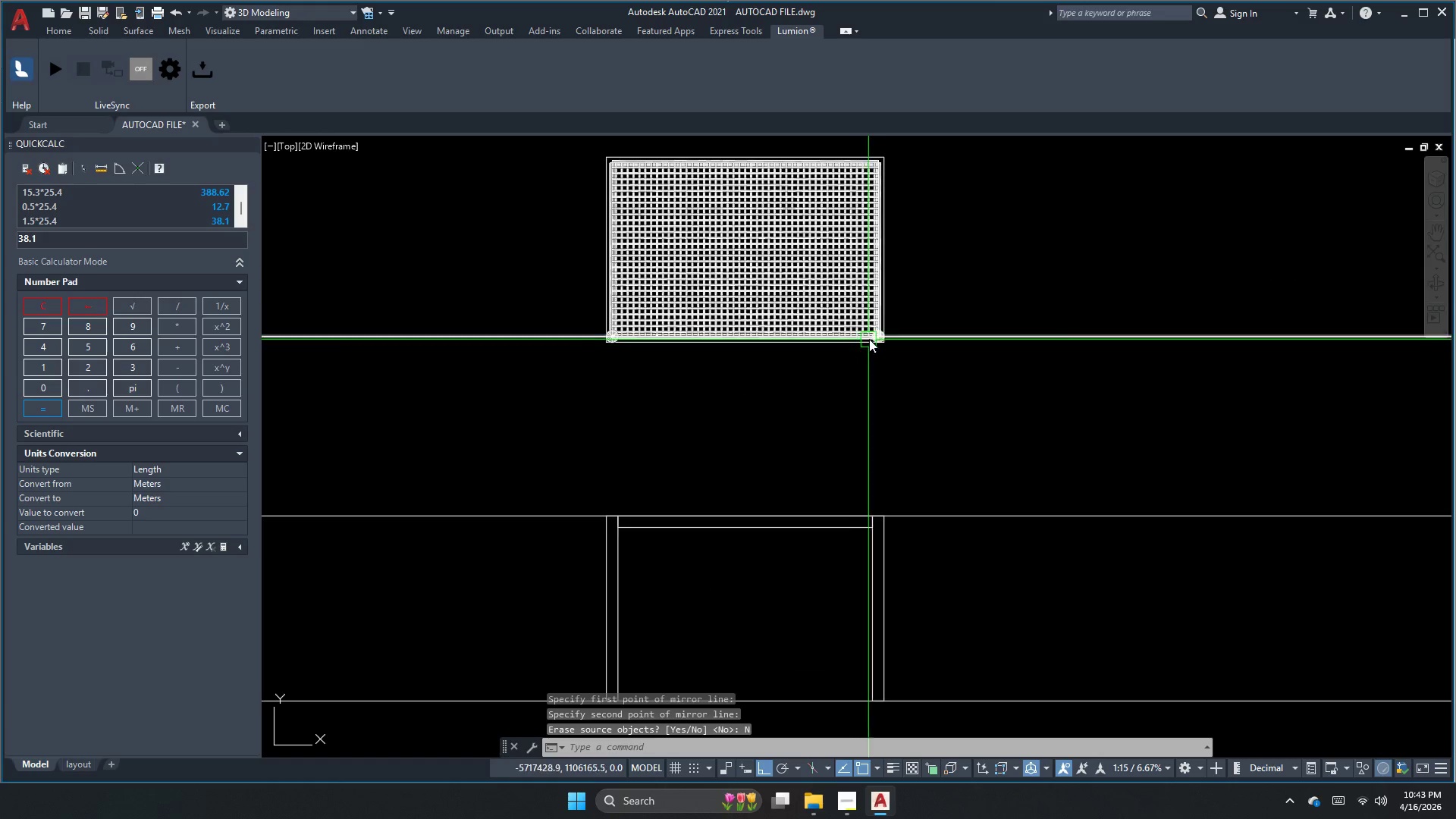 
left_click([883, 336])
 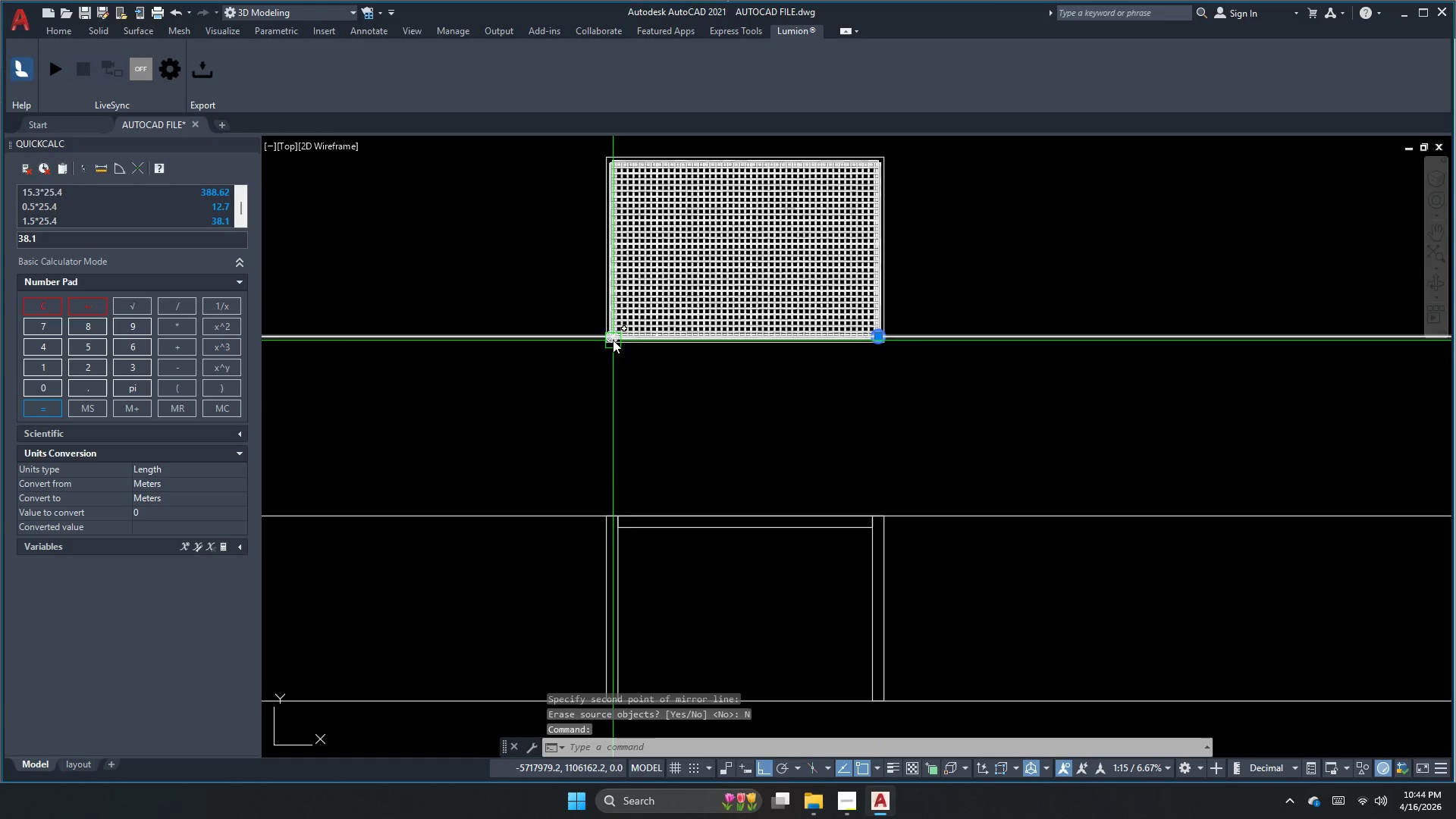 
left_click([620, 333])
 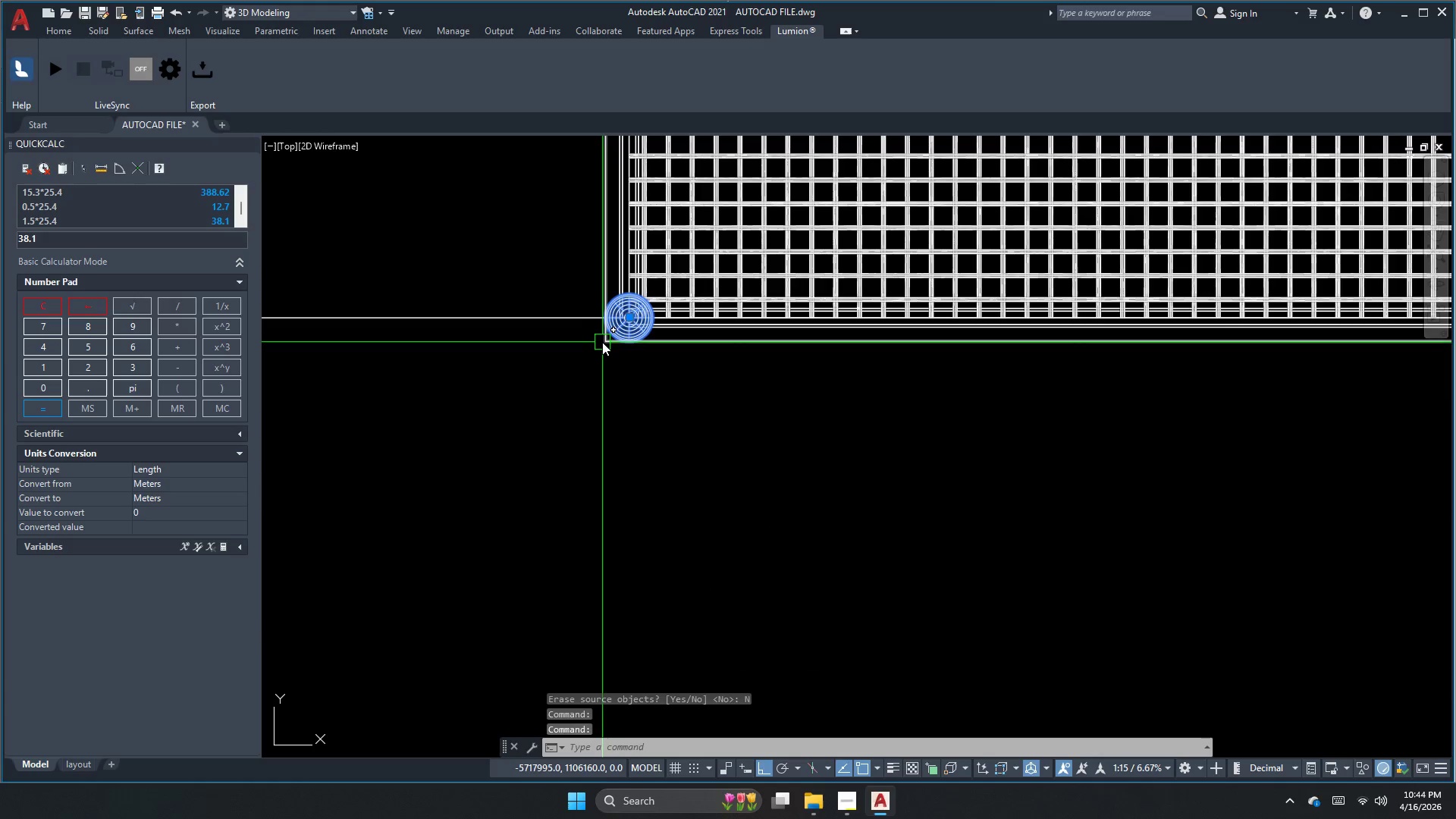 
scroll: coordinate [607, 343], scroll_direction: up, amount: 3.0
 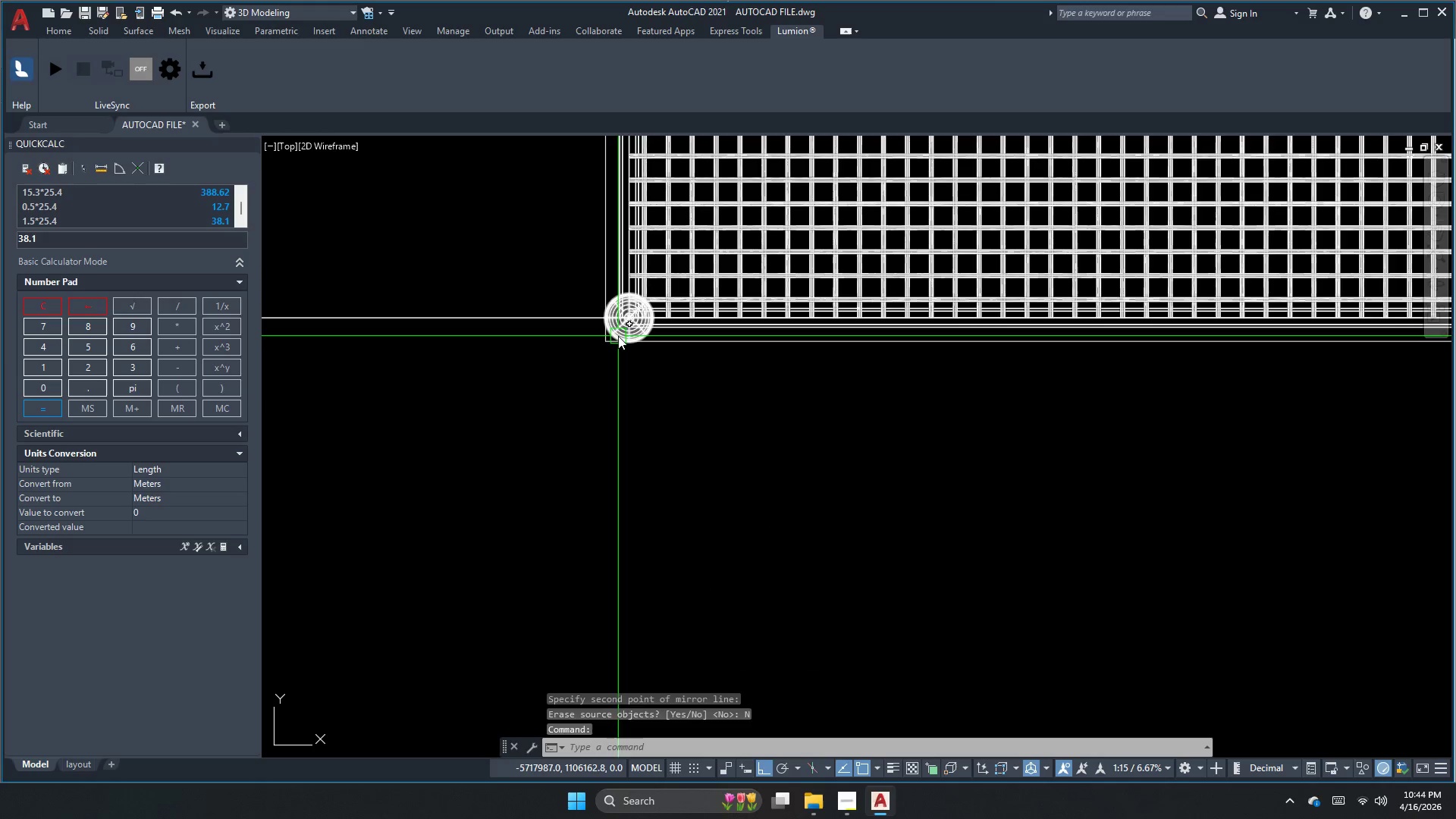 
key(M)
 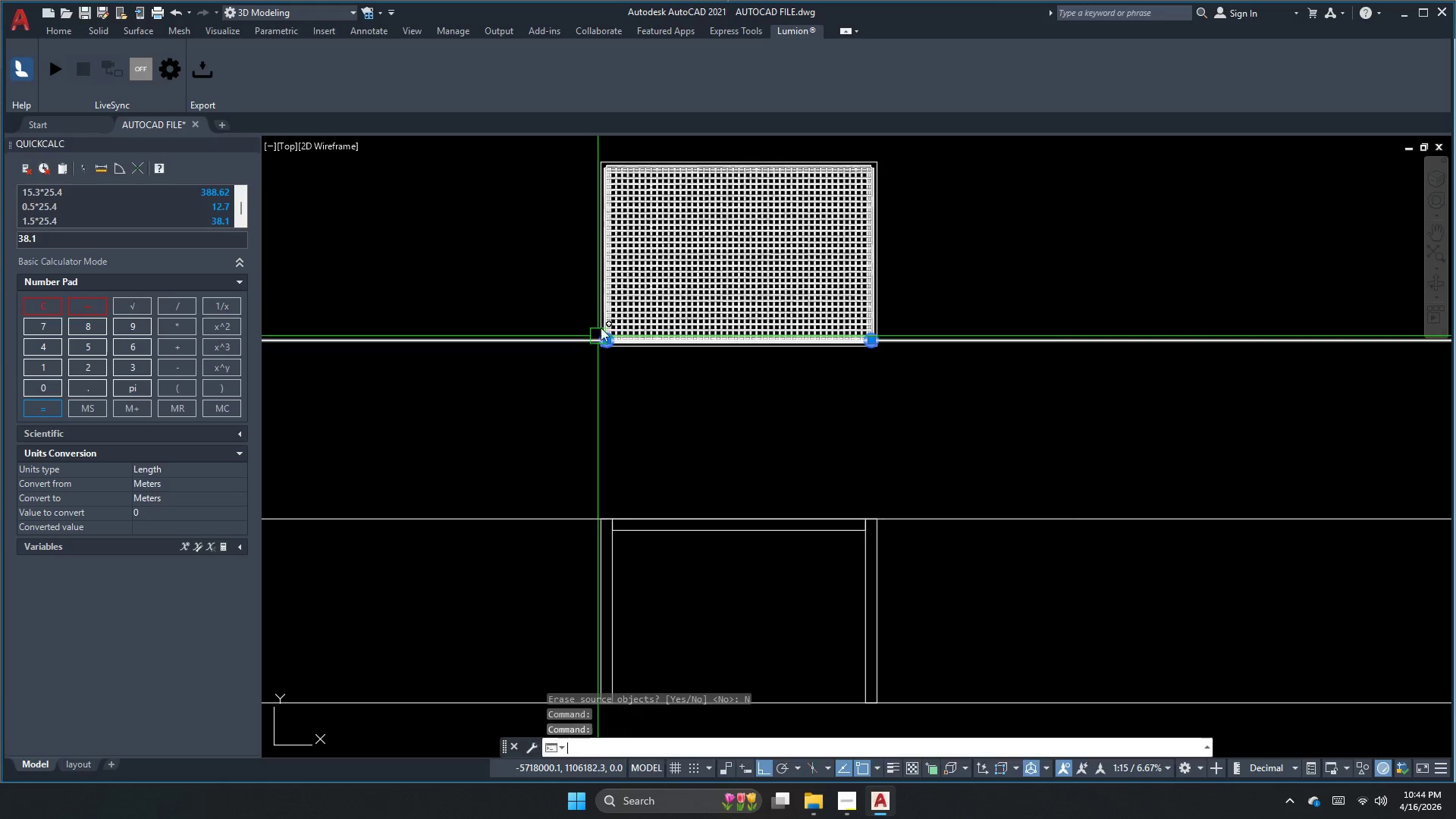 
scroll: coordinate [599, 347], scroll_direction: down, amount: 3.0
 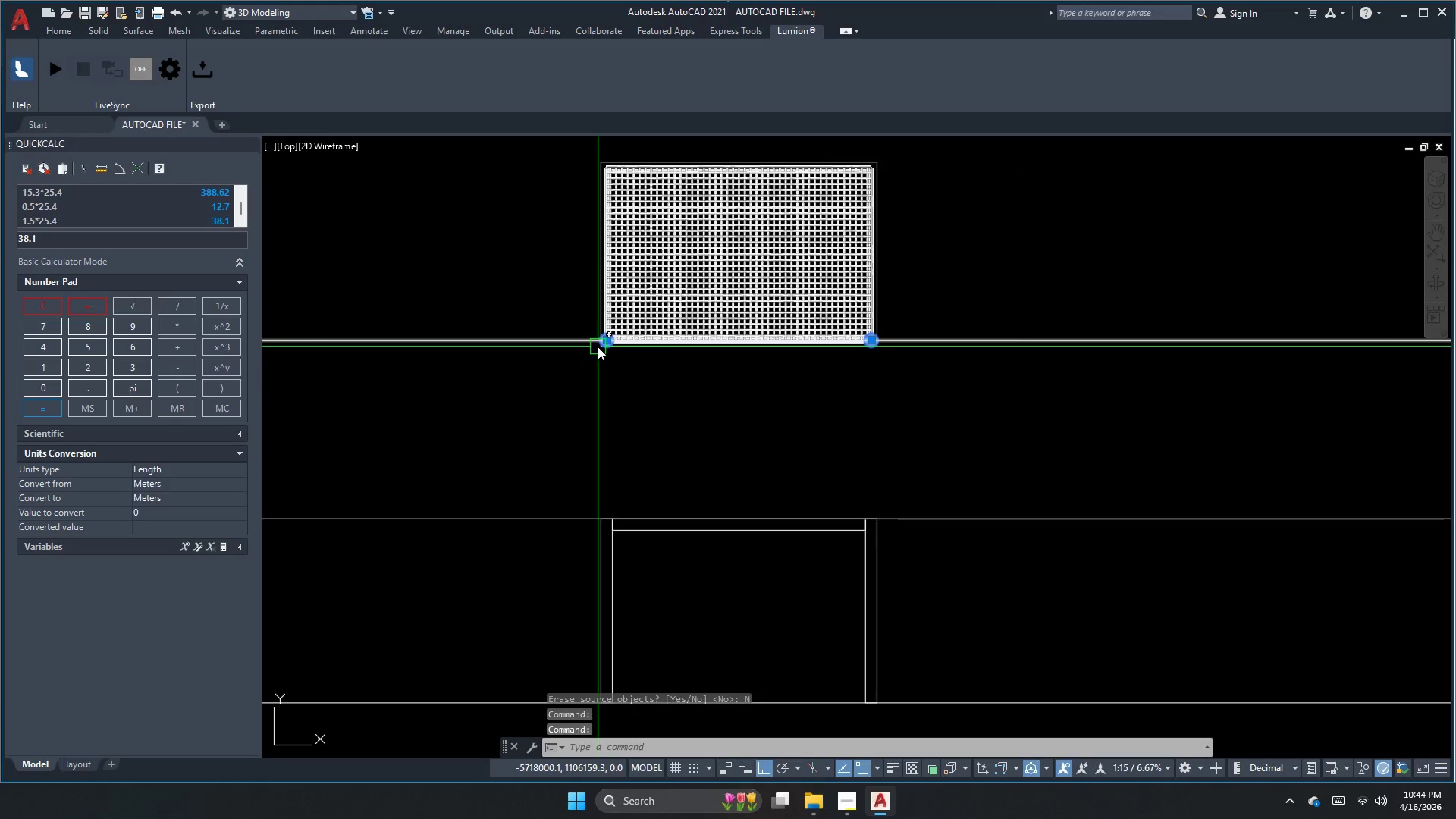 
key(I)
 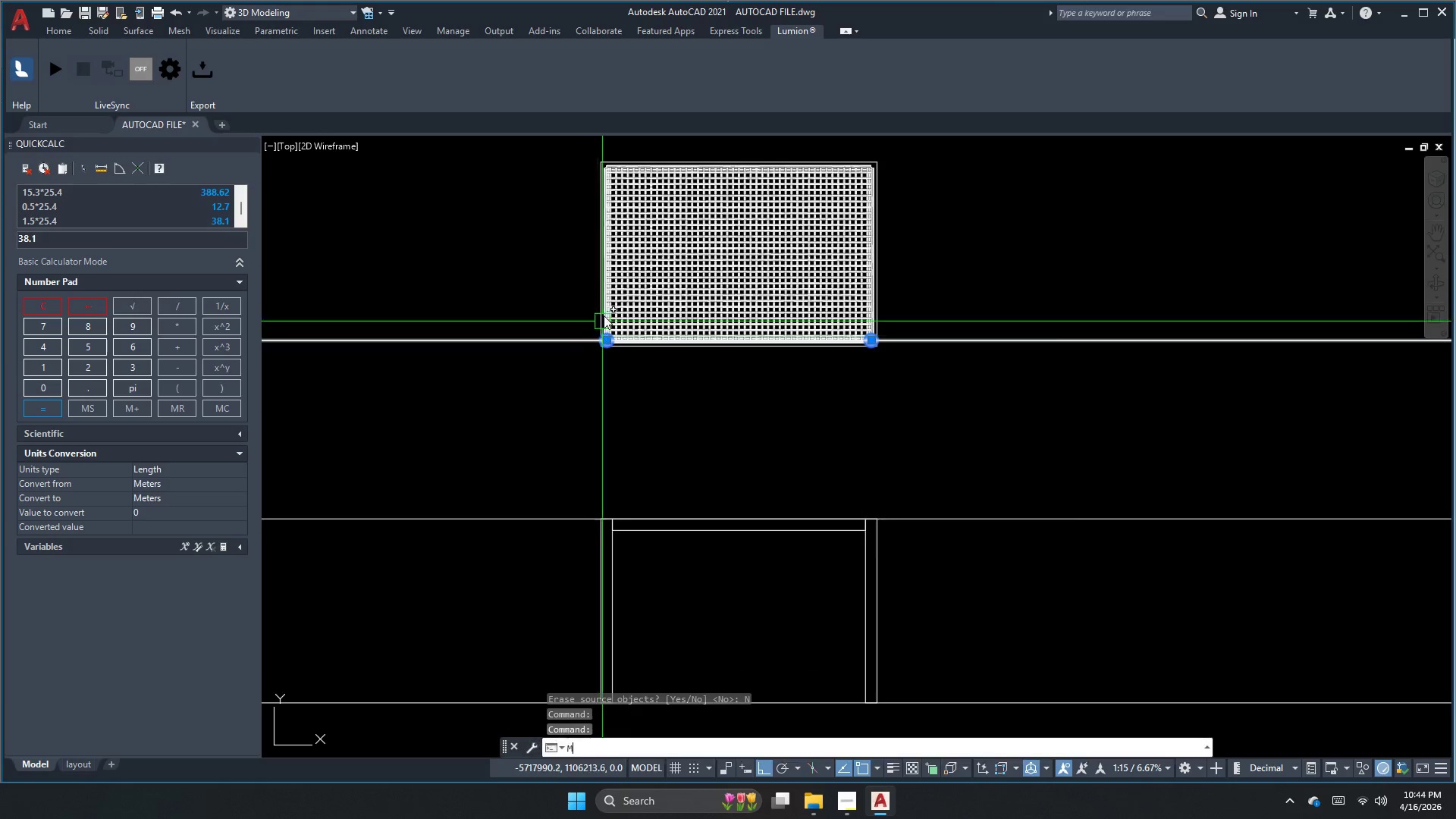 
key(Space)
 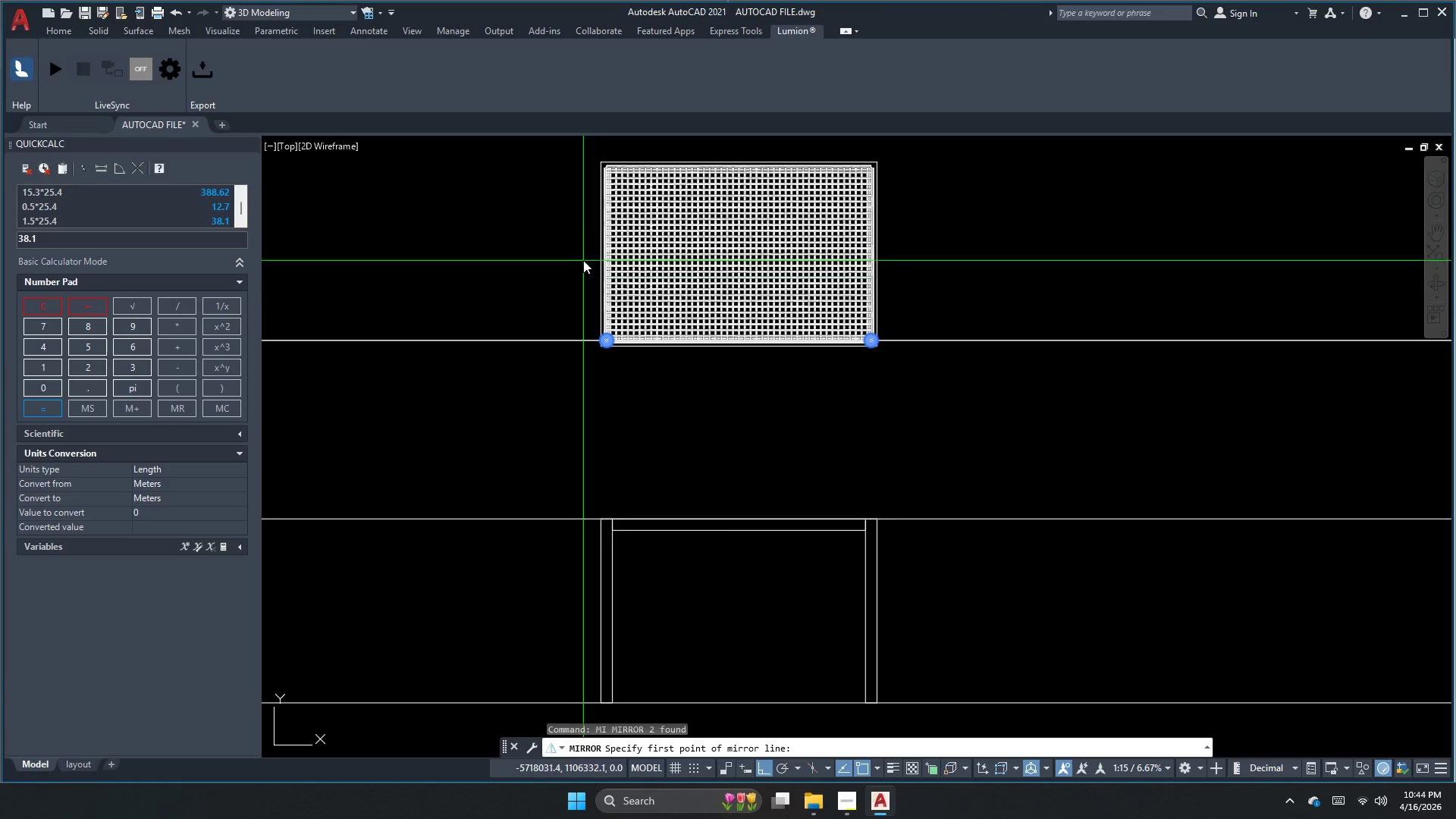 
scroll: coordinate [553, 313], scroll_direction: up, amount: 1.0
 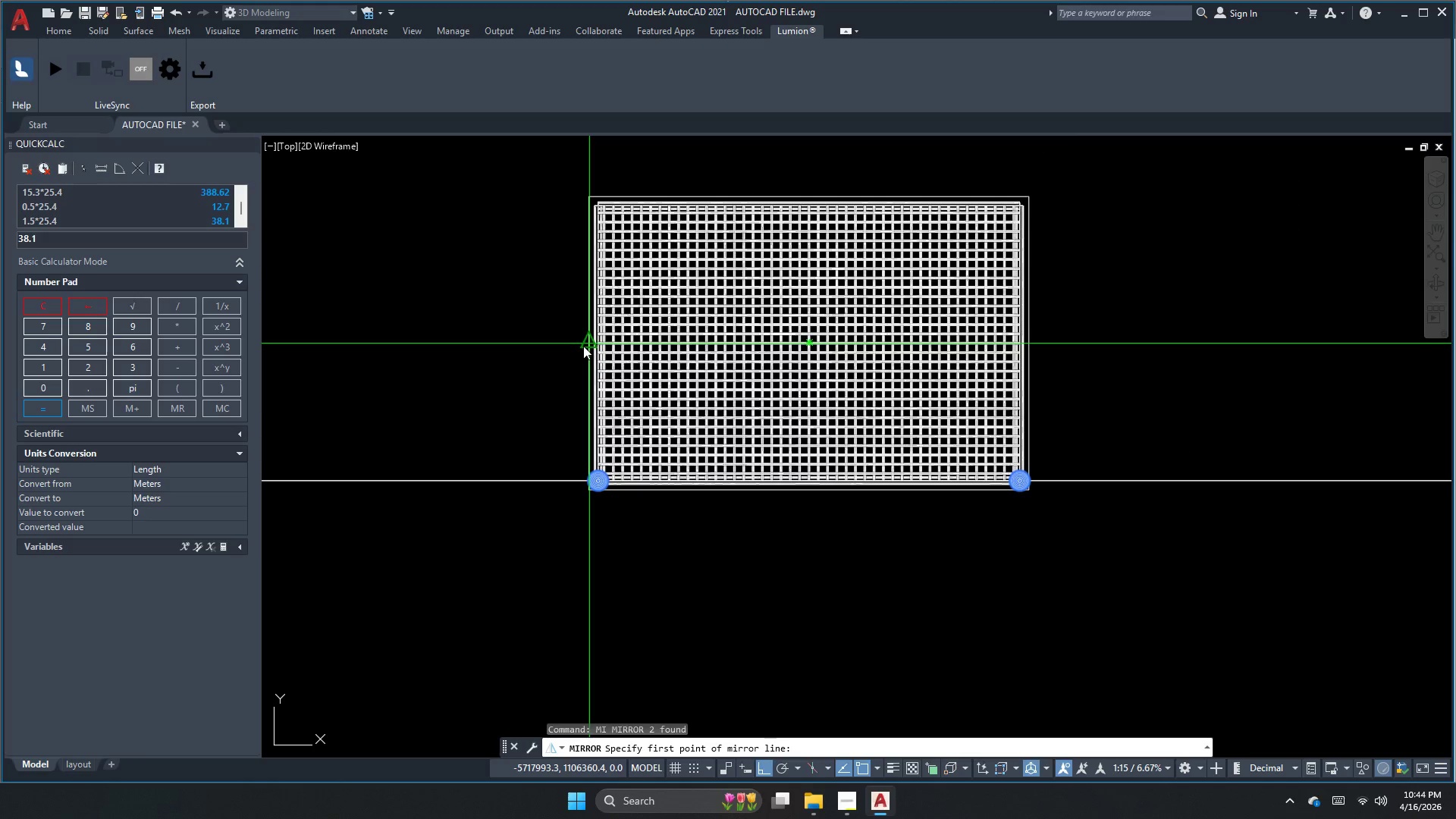 
left_click([583, 342])
 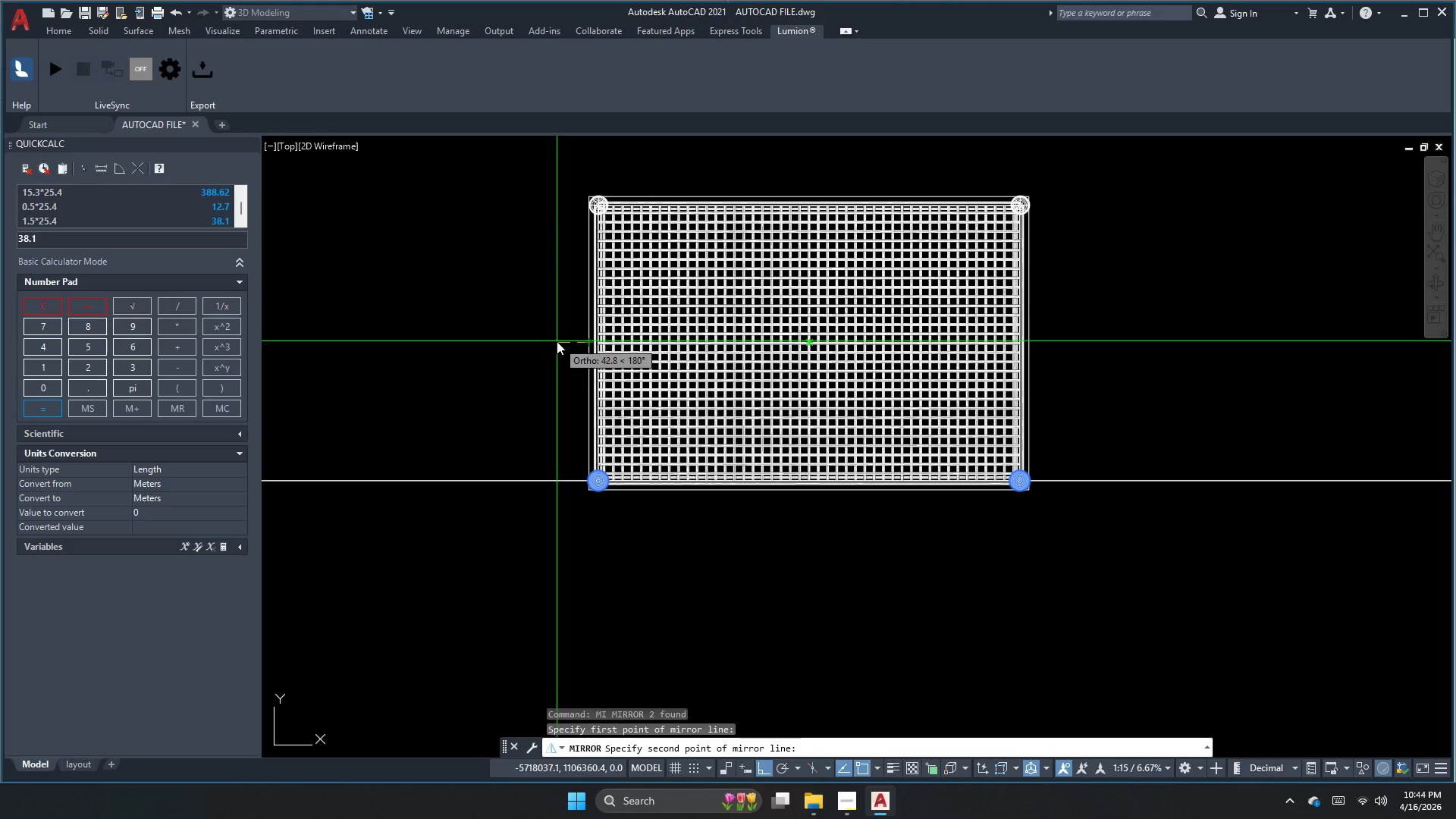 
double_click([557, 341])
 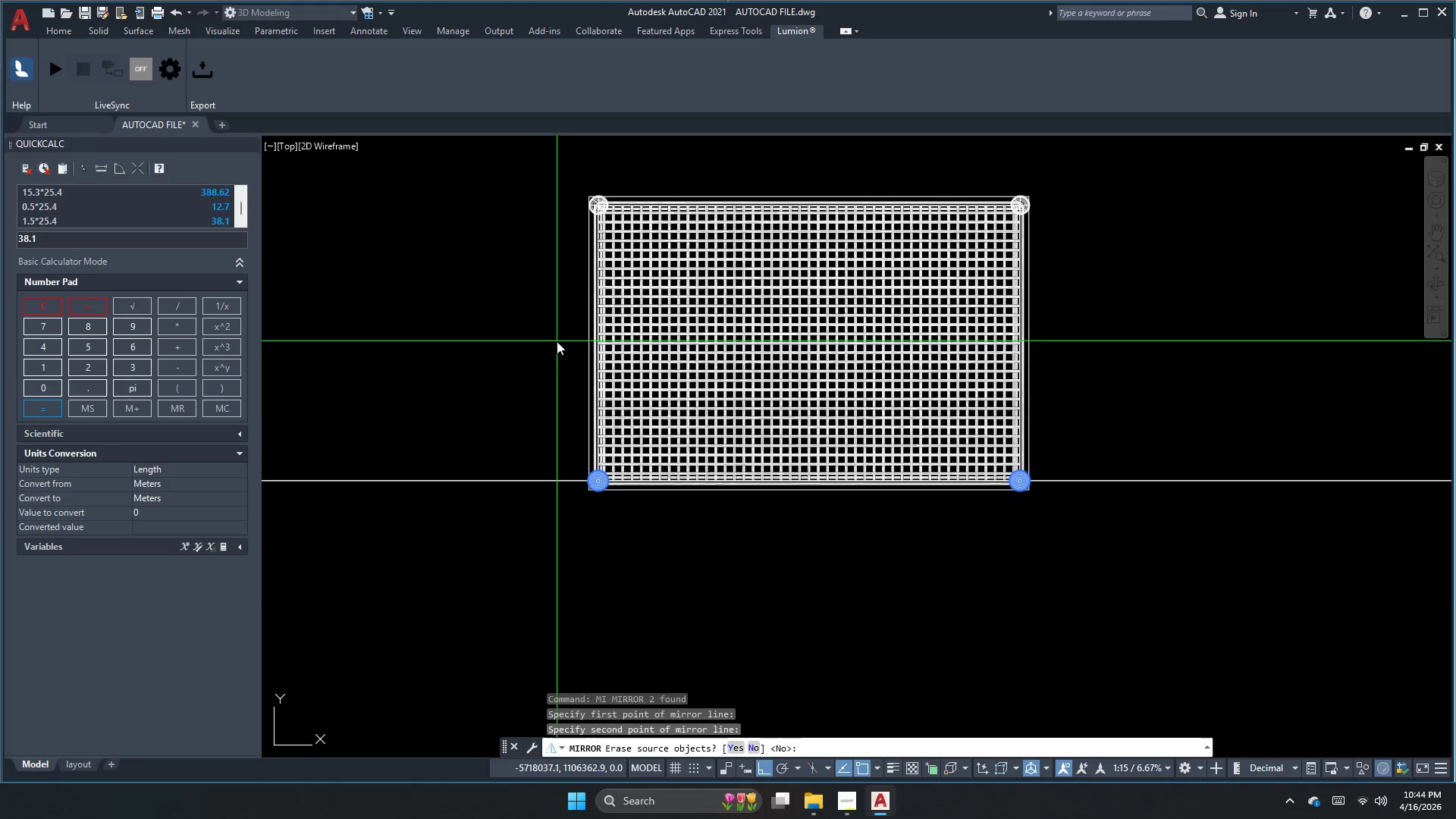 
key(N)
 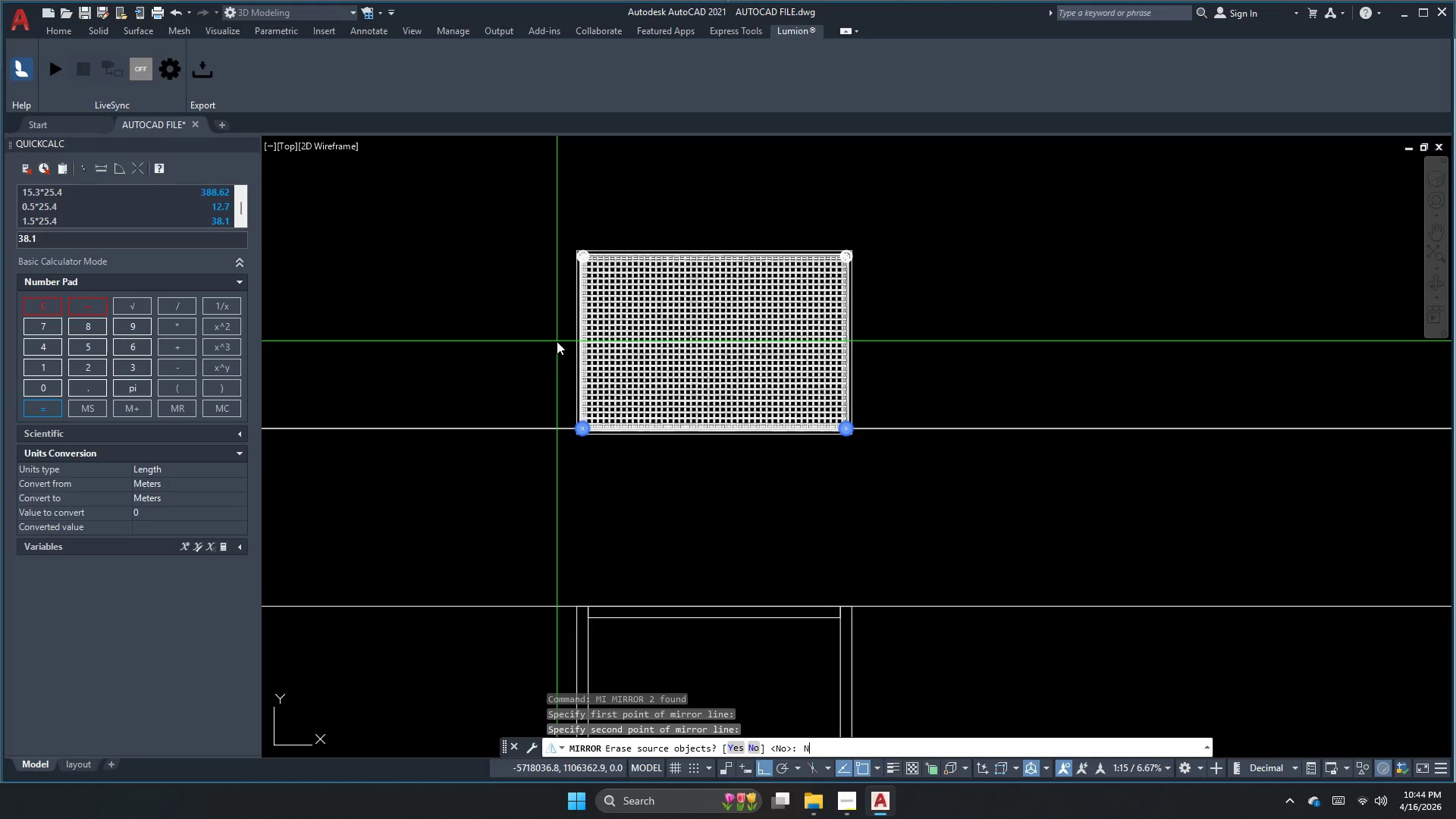 
scroll: coordinate [557, 341], scroll_direction: down, amount: 1.0
 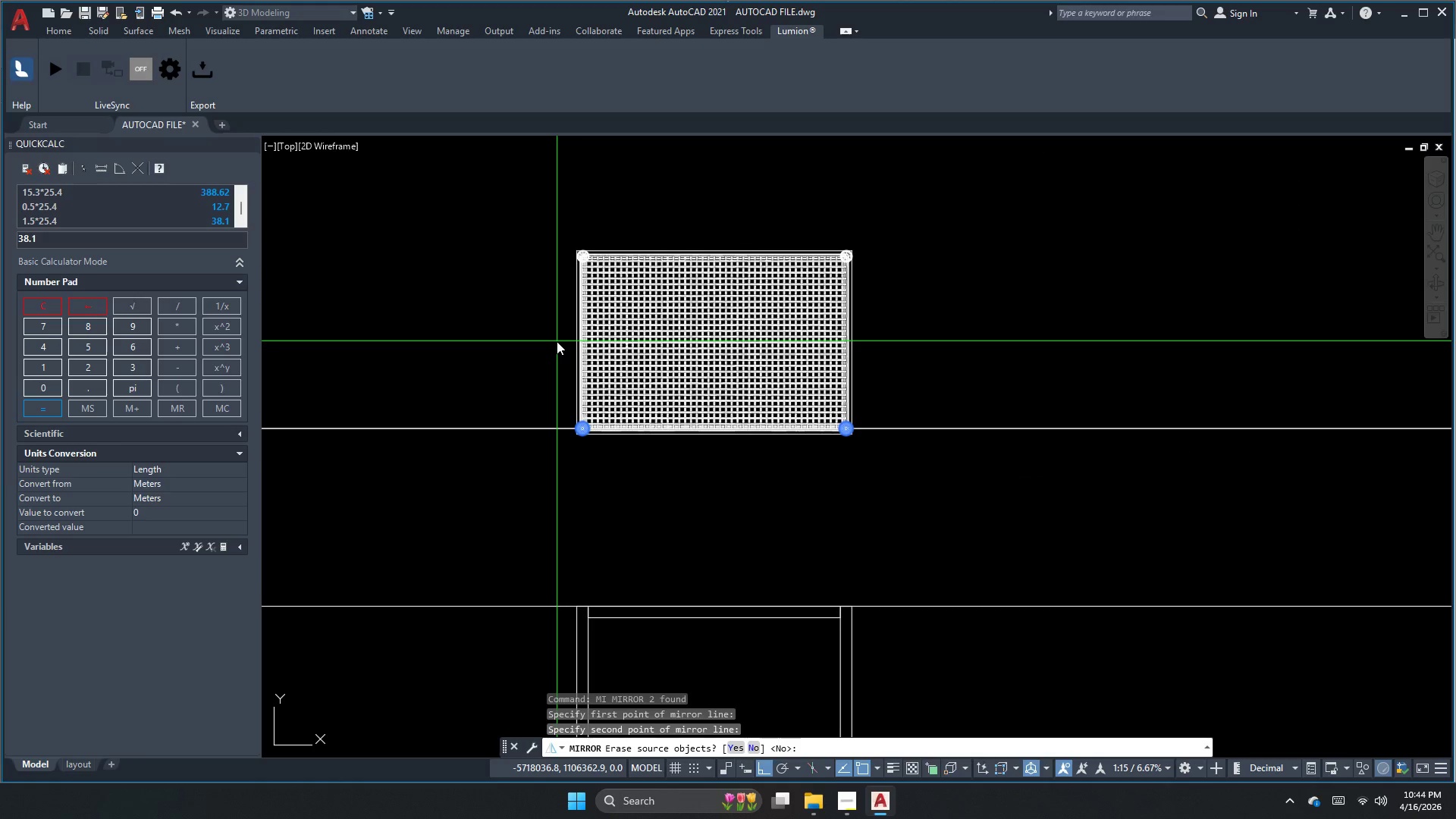 
key(Space)
 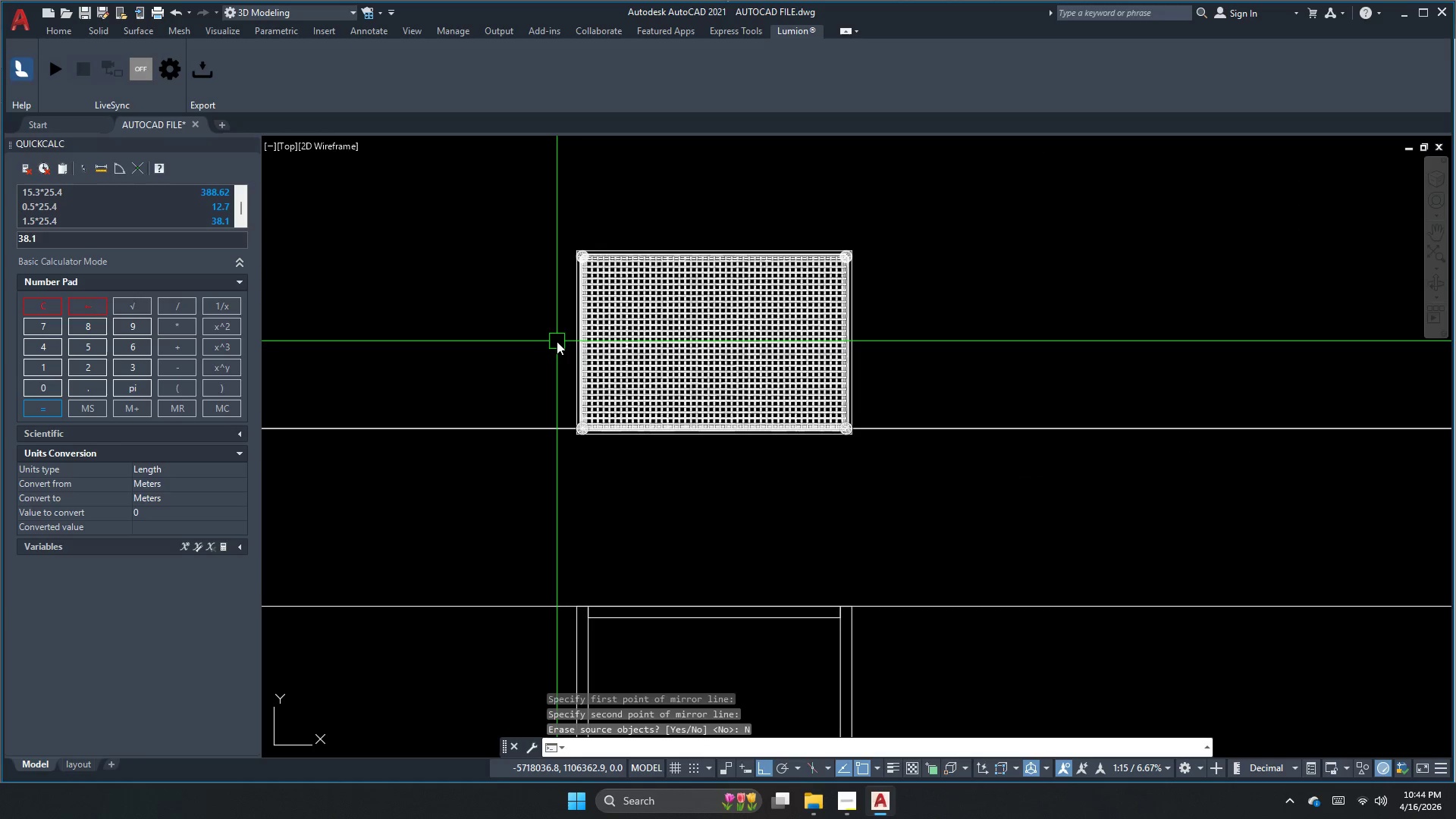 
key(Escape)
 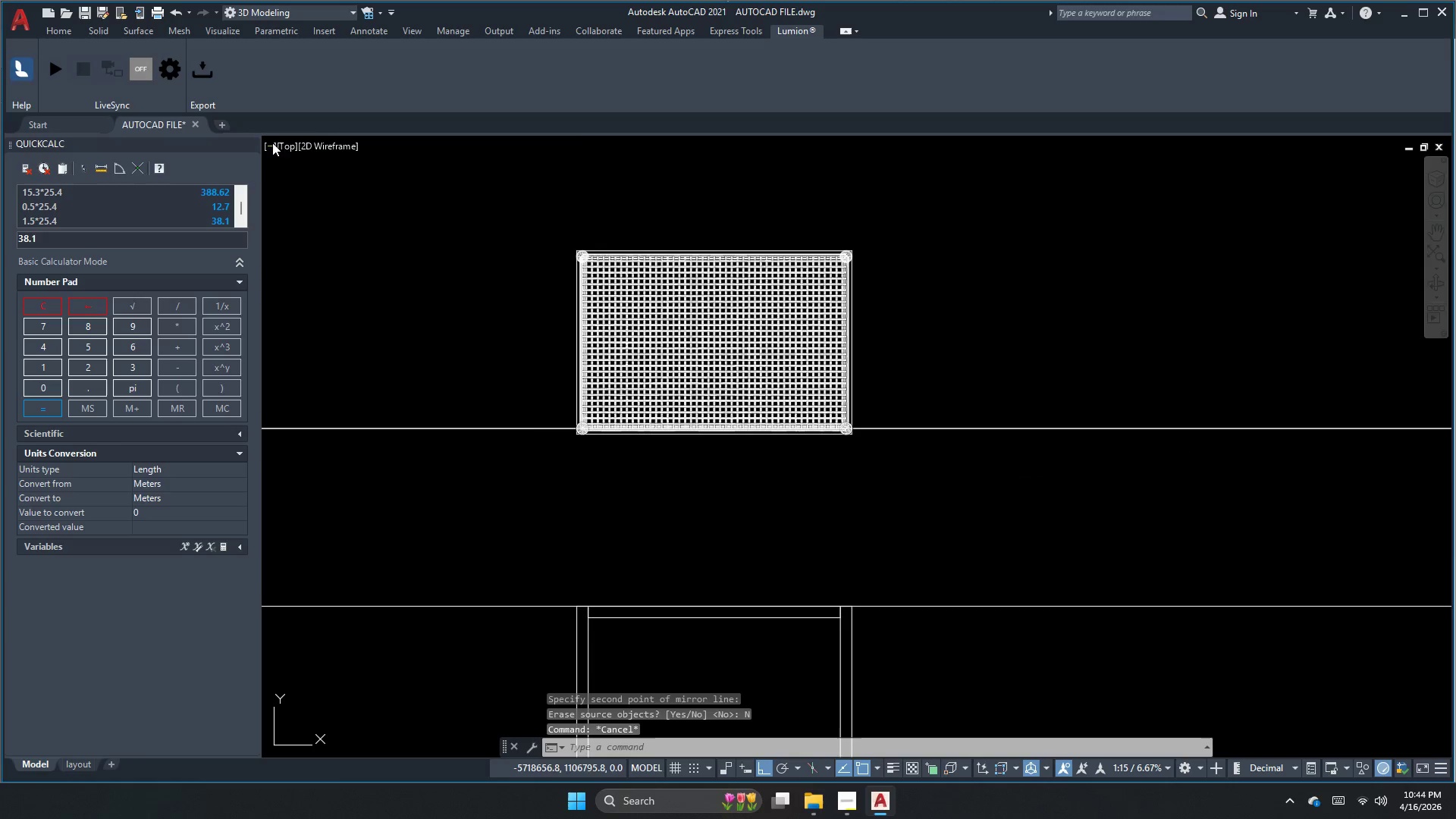 
left_click([280, 146])
 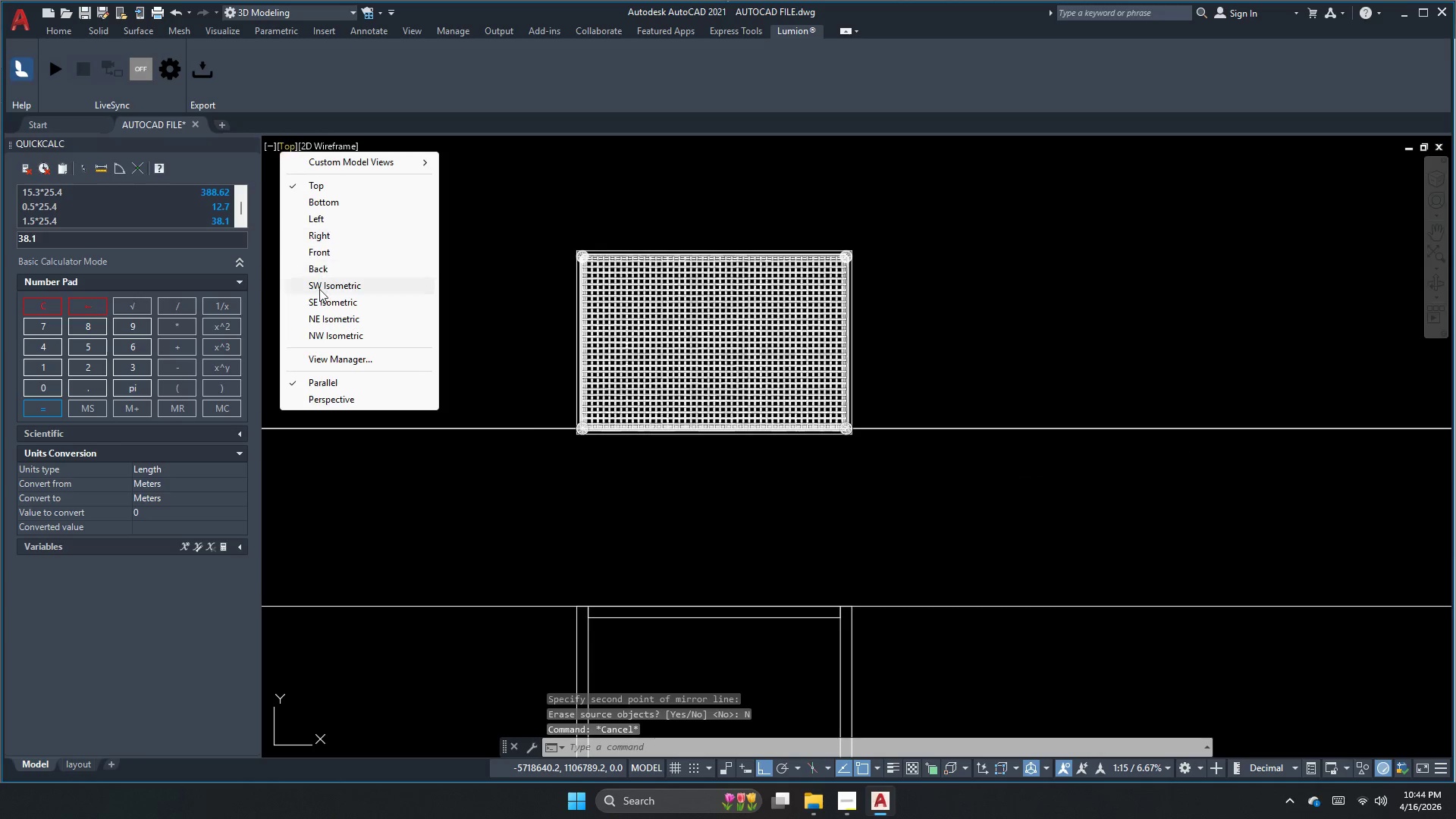 
left_click([320, 289])
 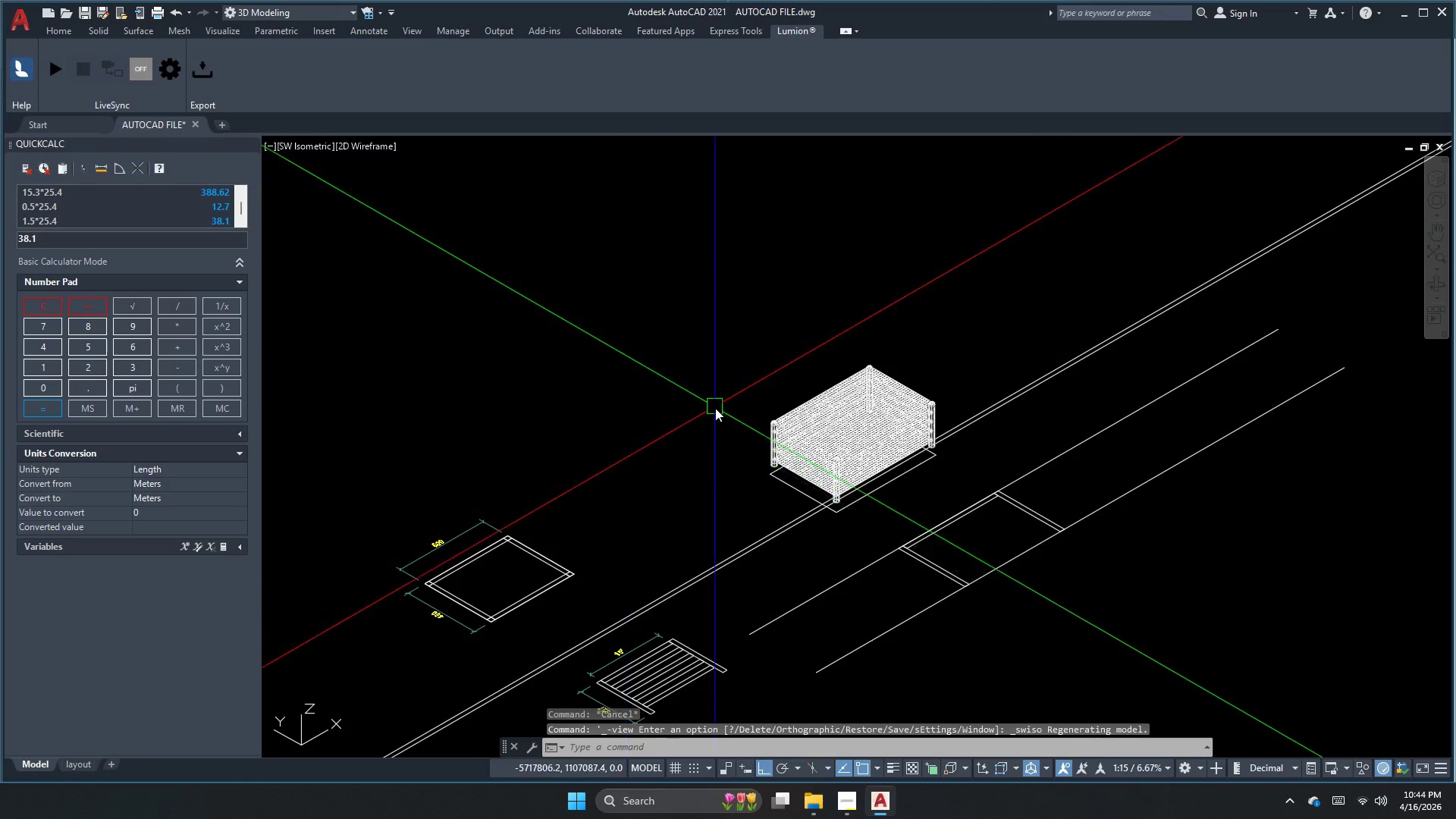 
scroll: coordinate [795, 442], scroll_direction: up, amount: 2.0
 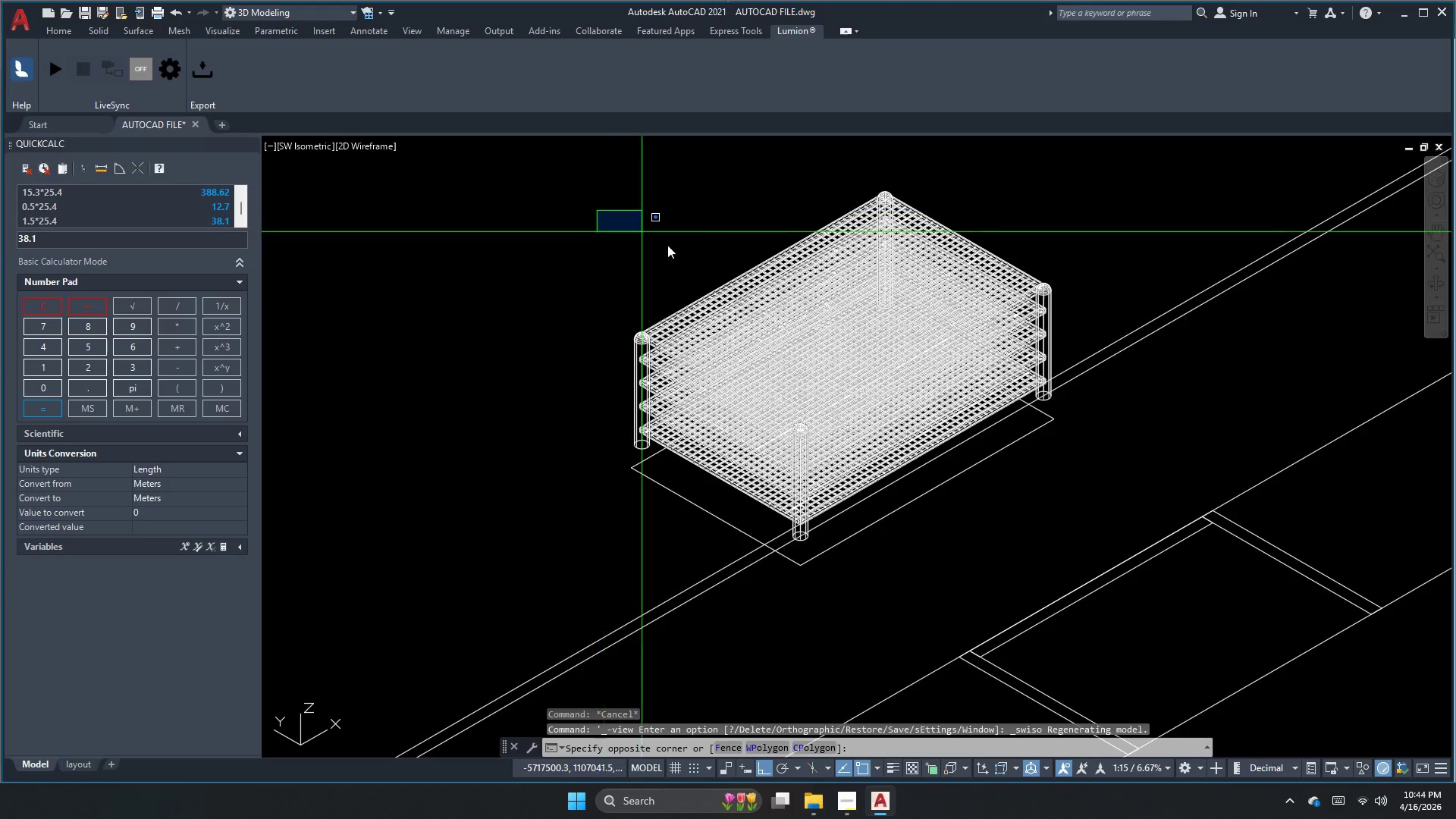 
key(Escape)
 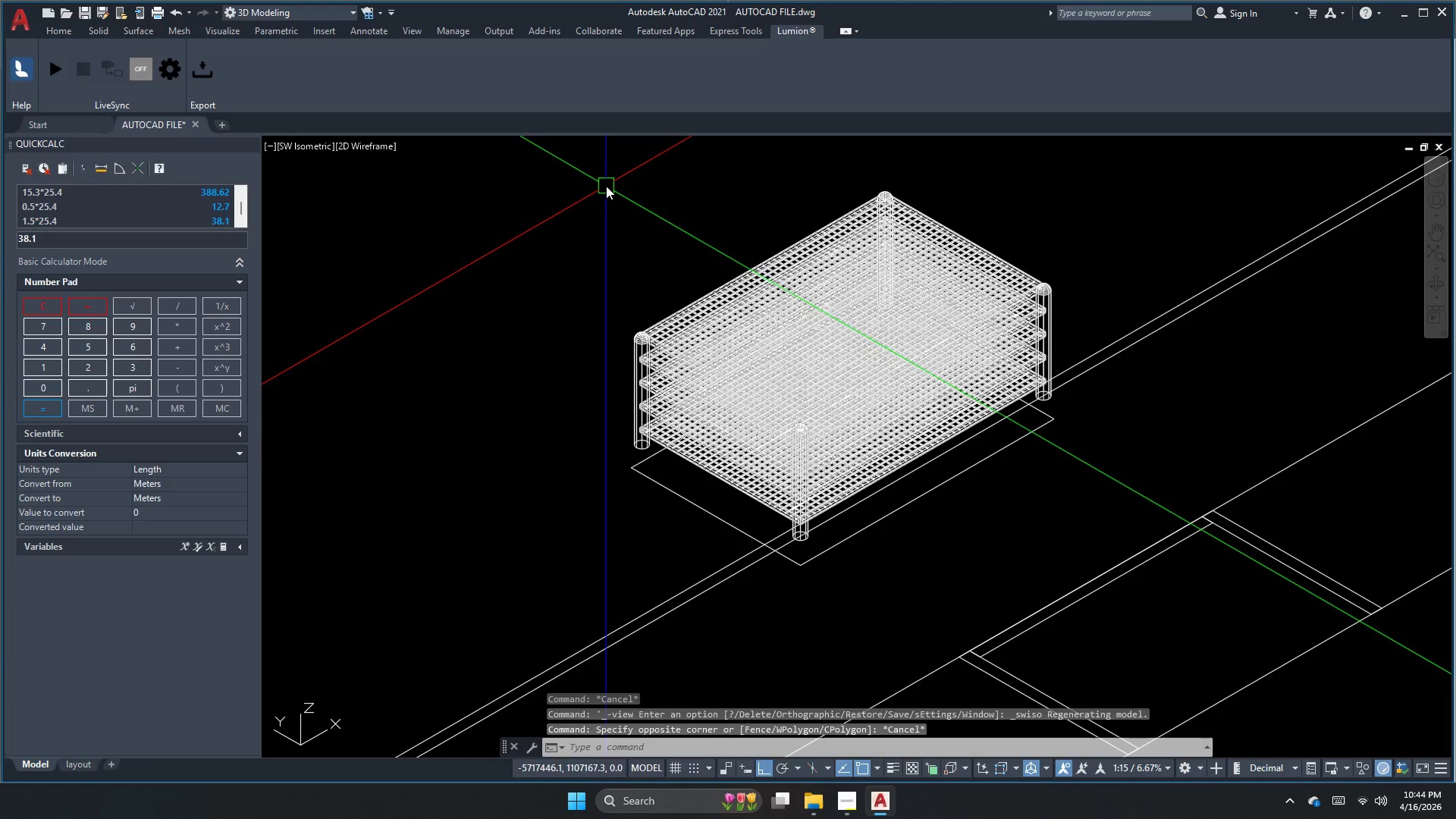 
left_click_drag(start_coordinate=[605, 186], to_coordinate=[614, 187])
 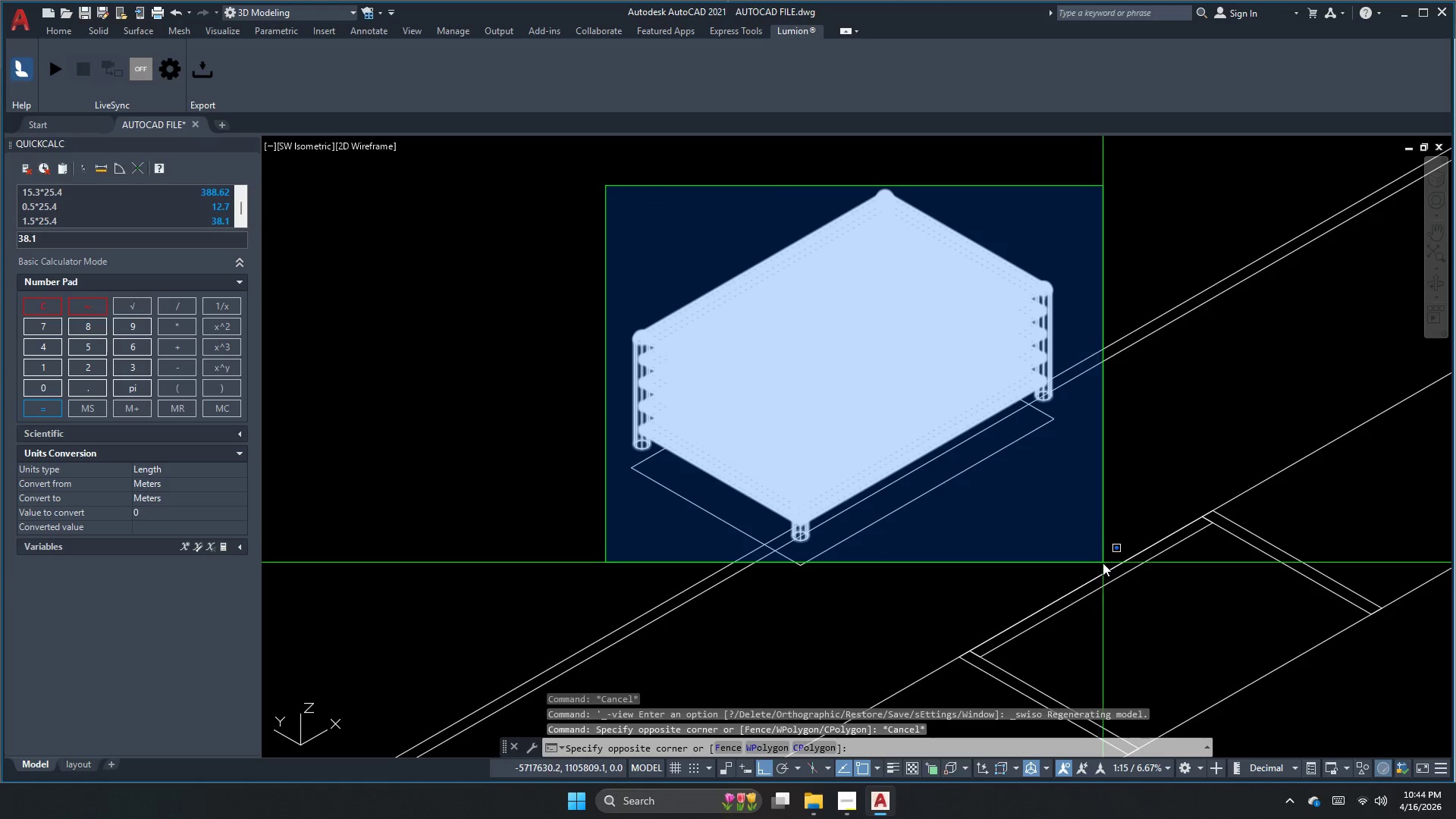 
left_click([1103, 563])
 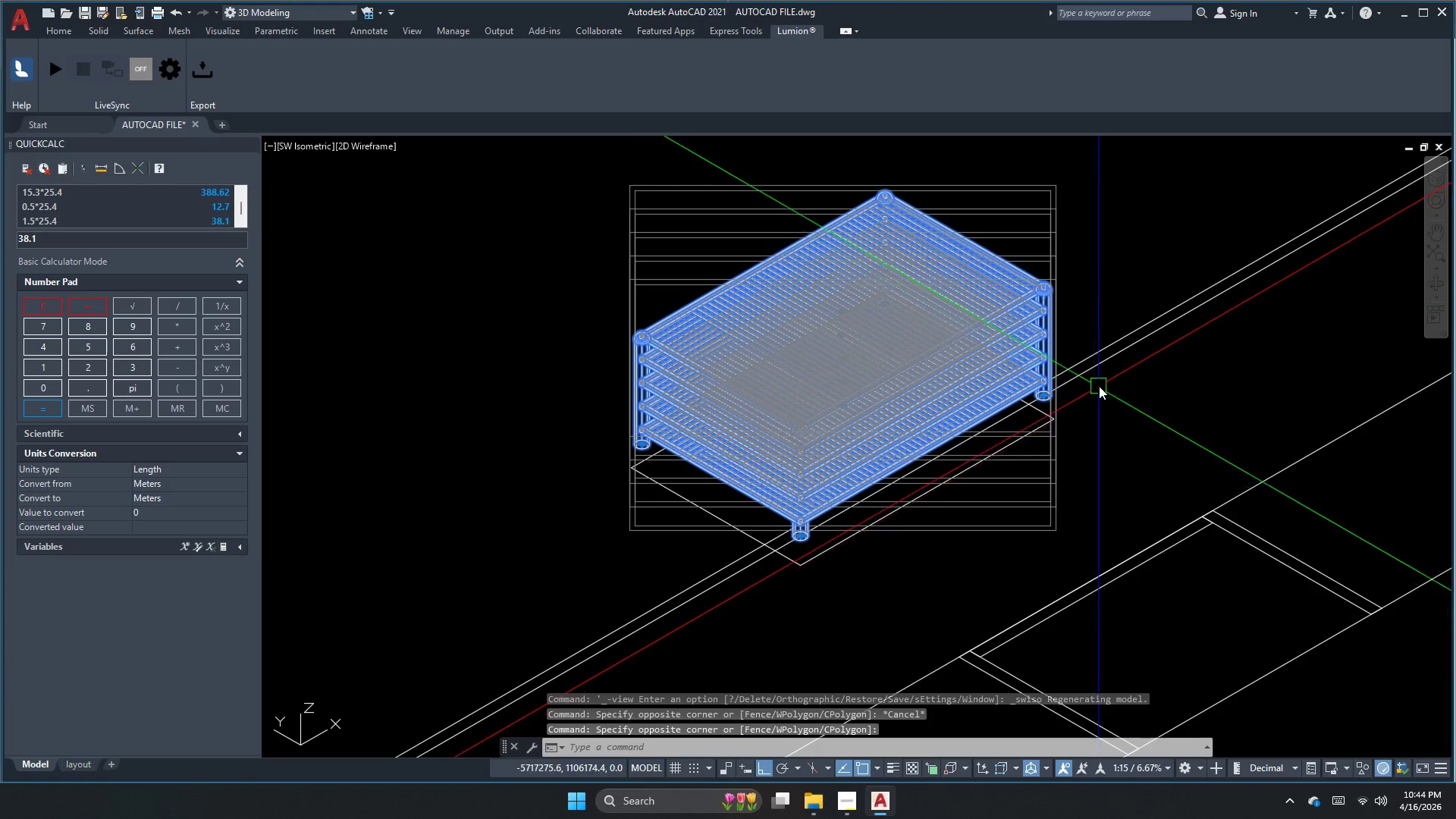 
double_click([1081, 318])
 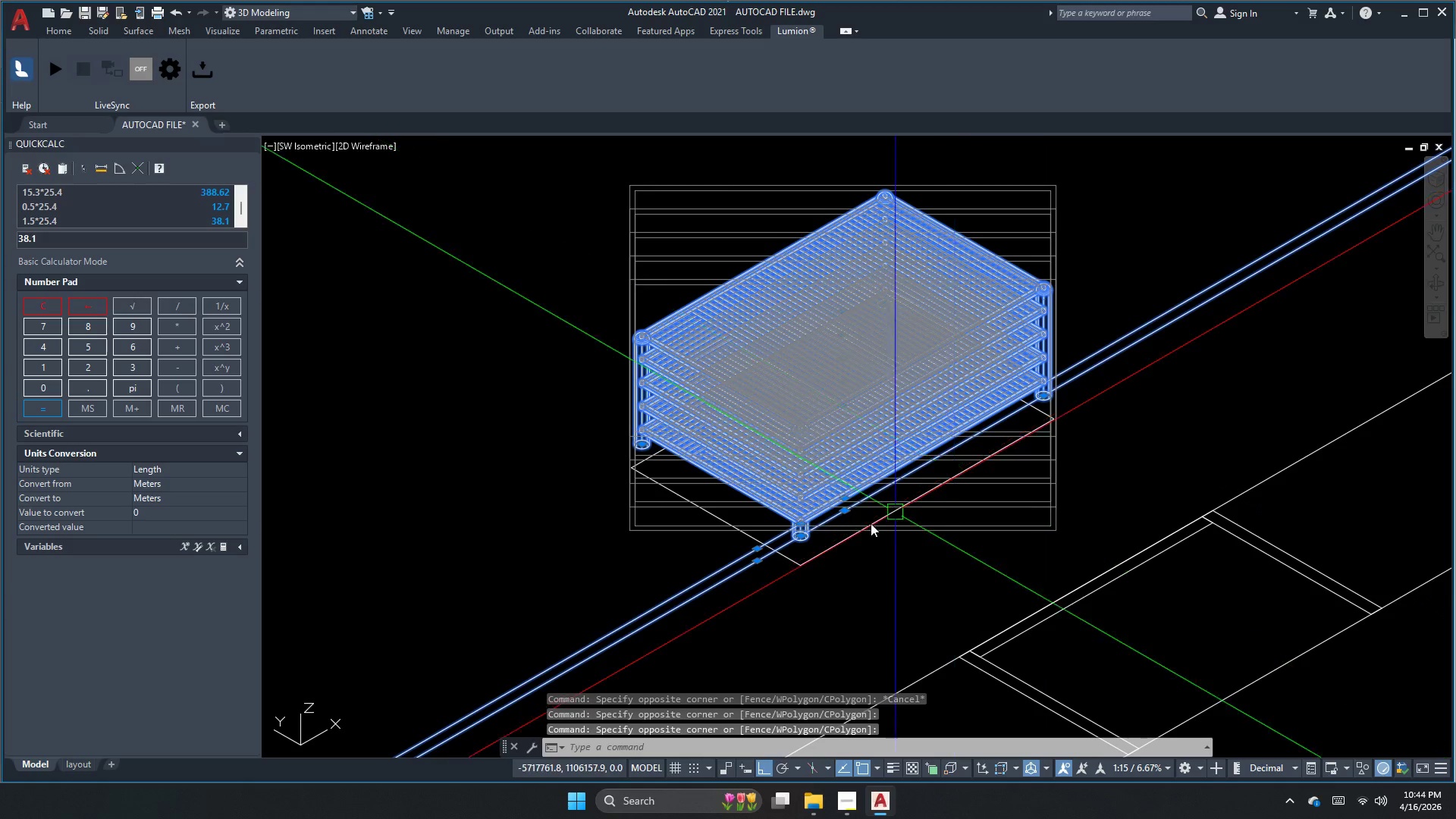 
key(M)
 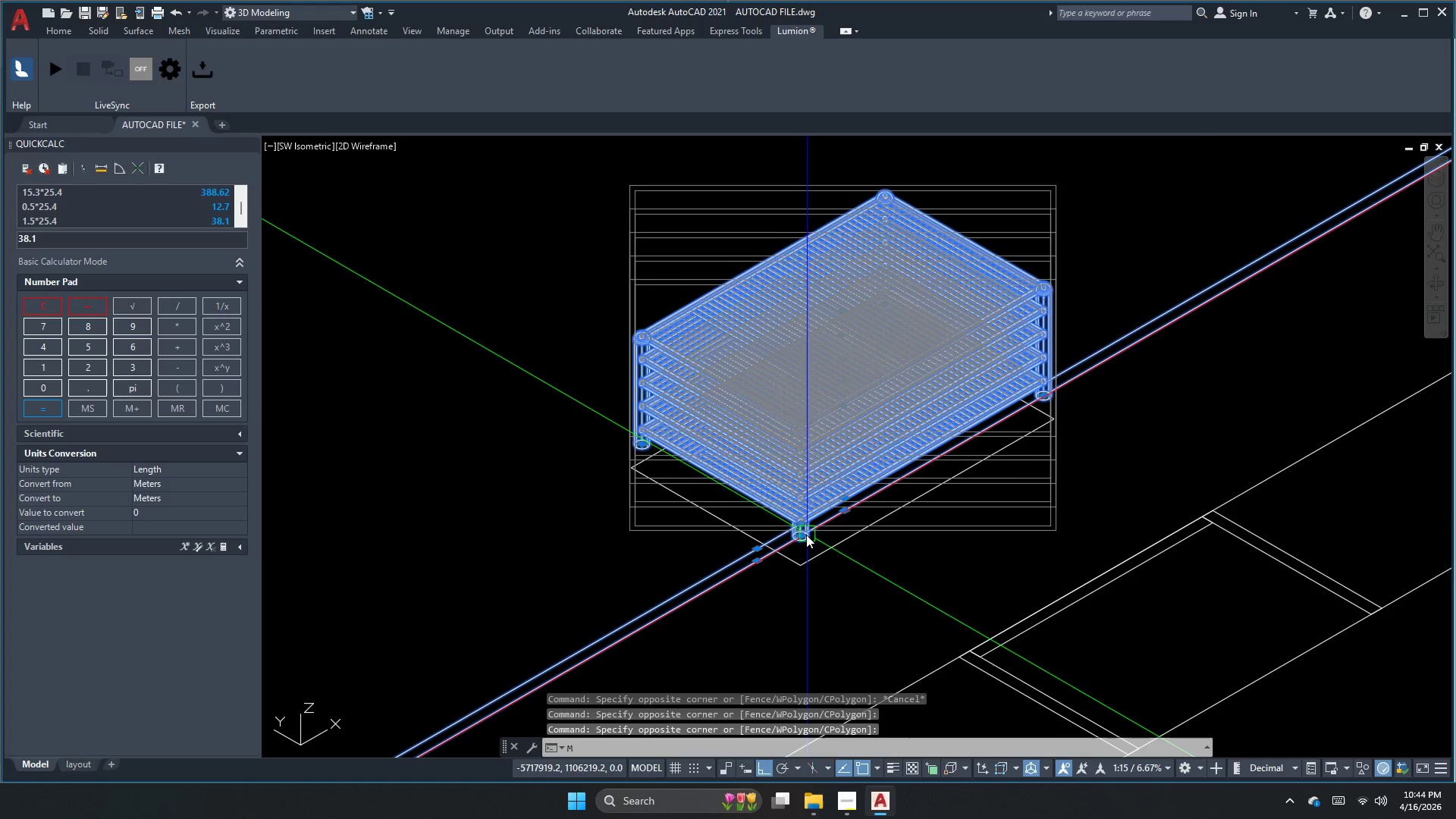 
key(Space)
 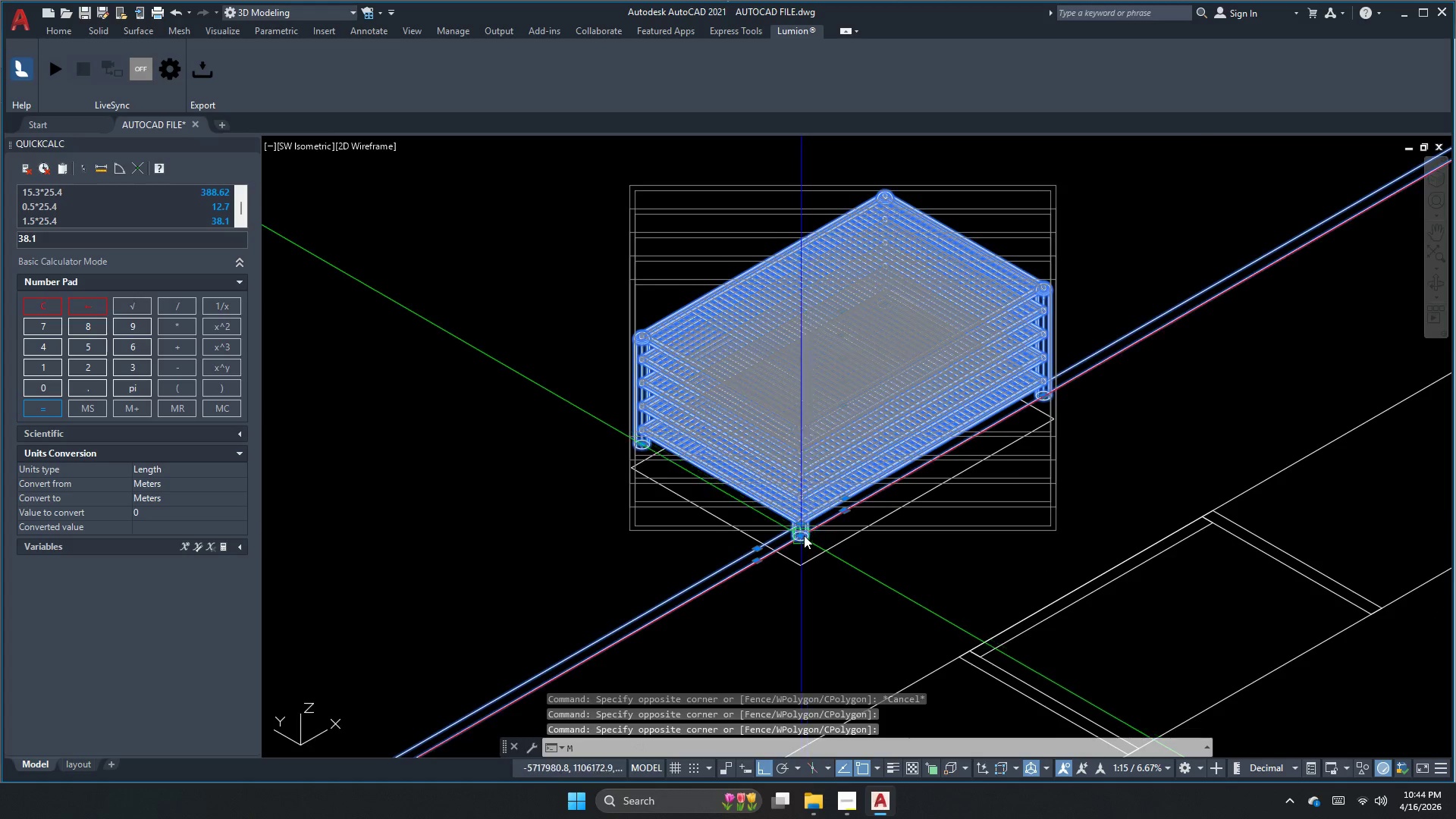 
scroll: coordinate [799, 539], scroll_direction: up, amount: 2.0
 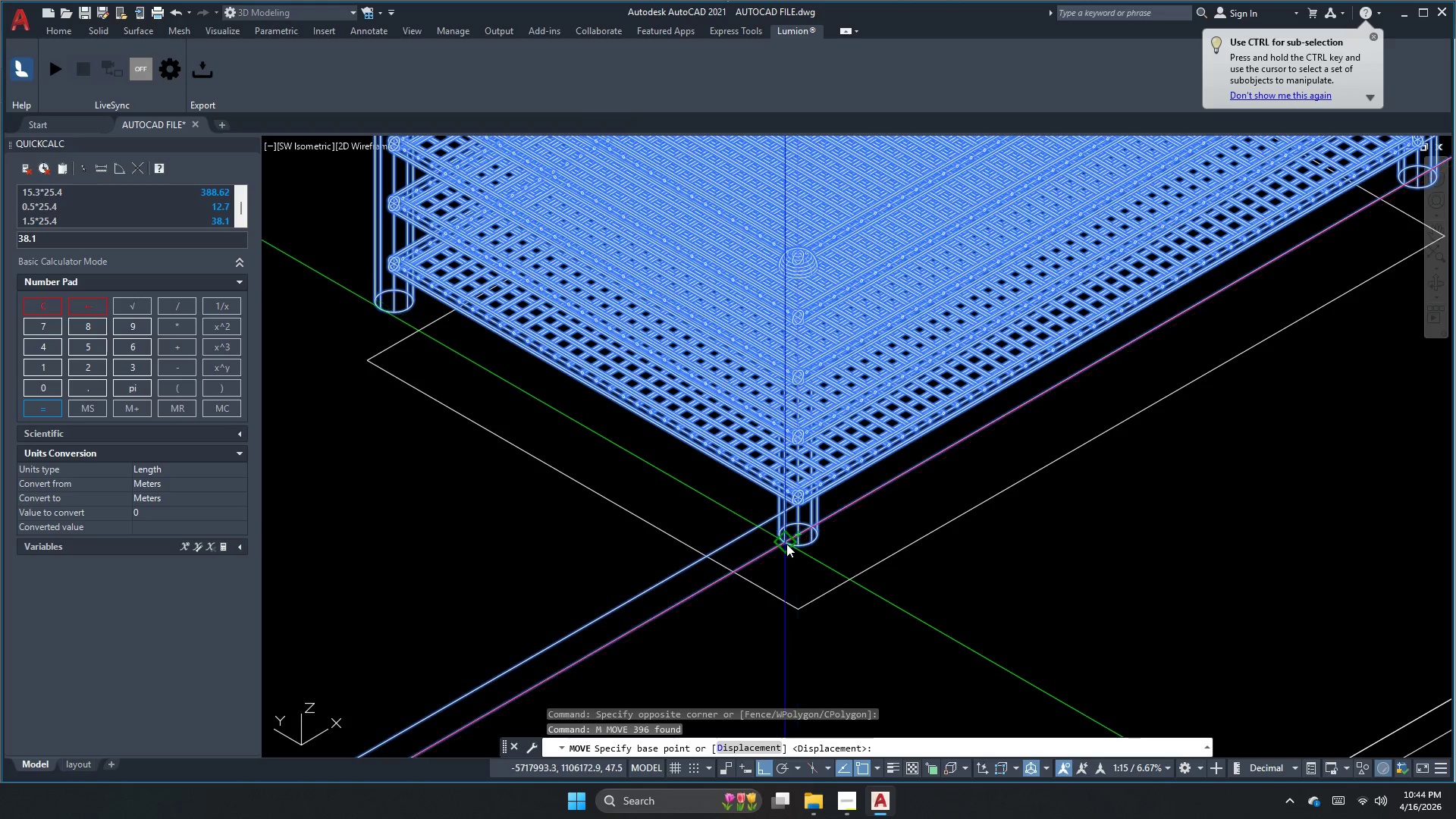 
left_click([783, 544])
 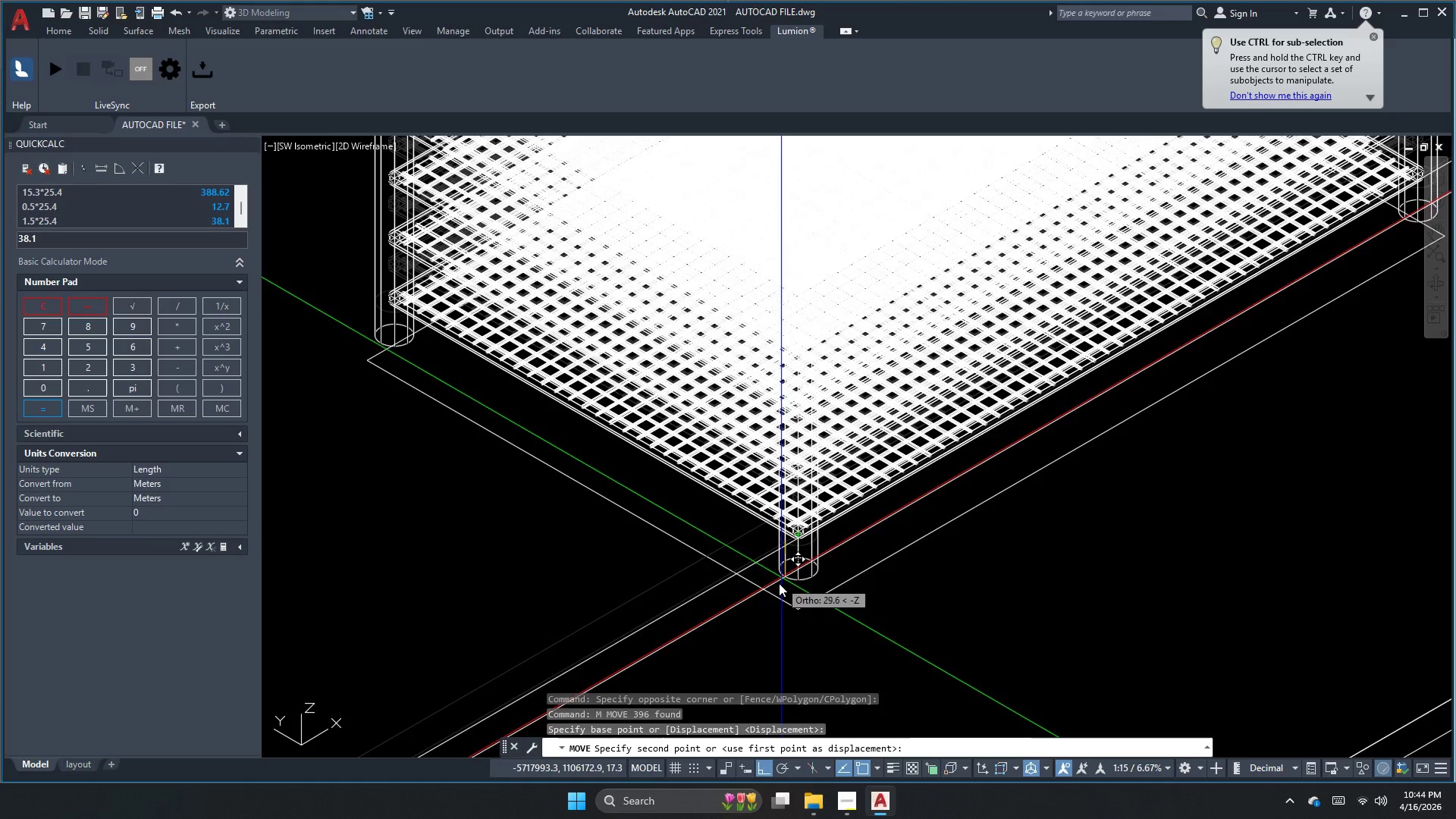 
scroll: coordinate [777, 594], scroll_direction: up, amount: 1.0
 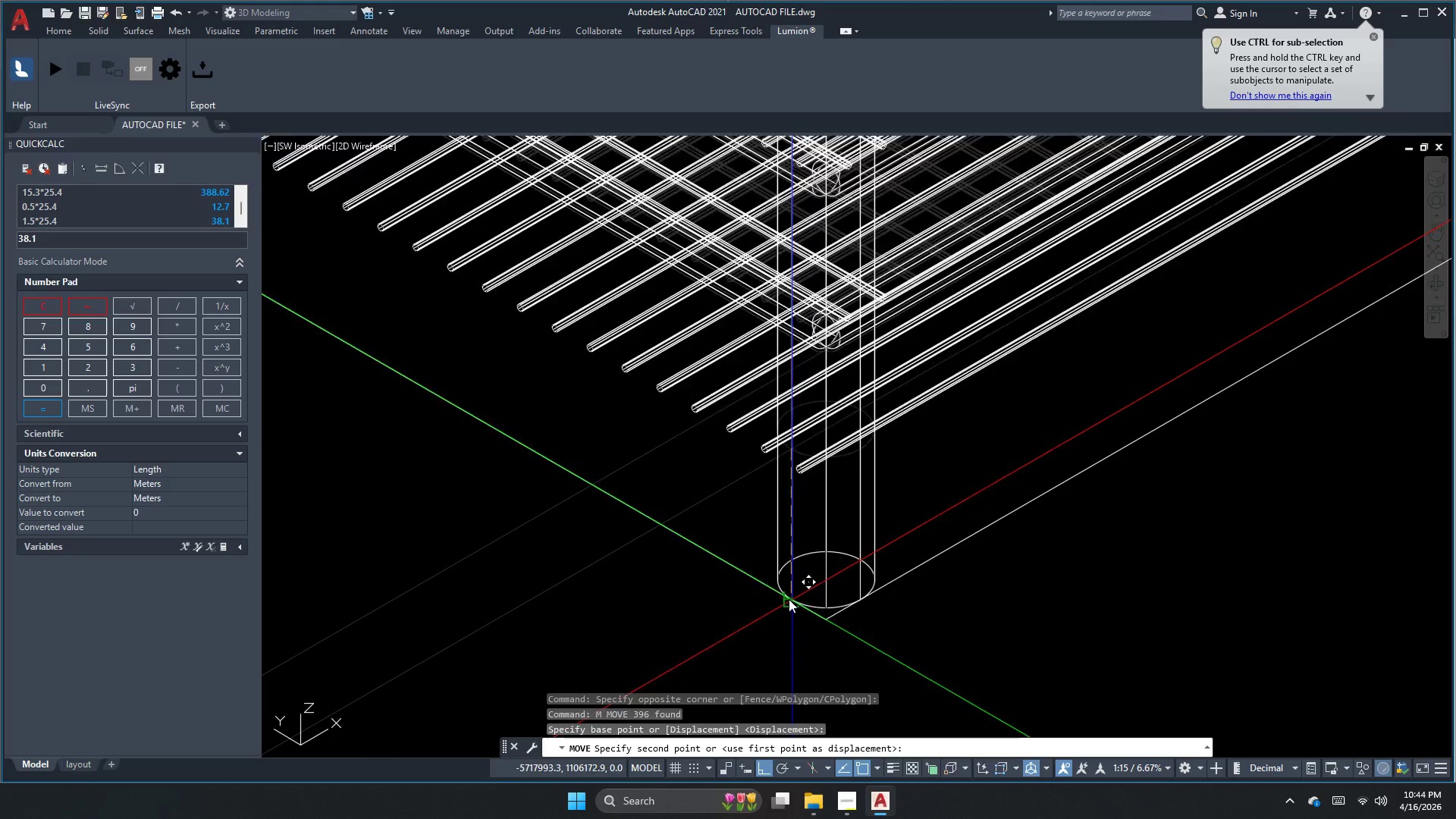 
left_click([789, 597])
 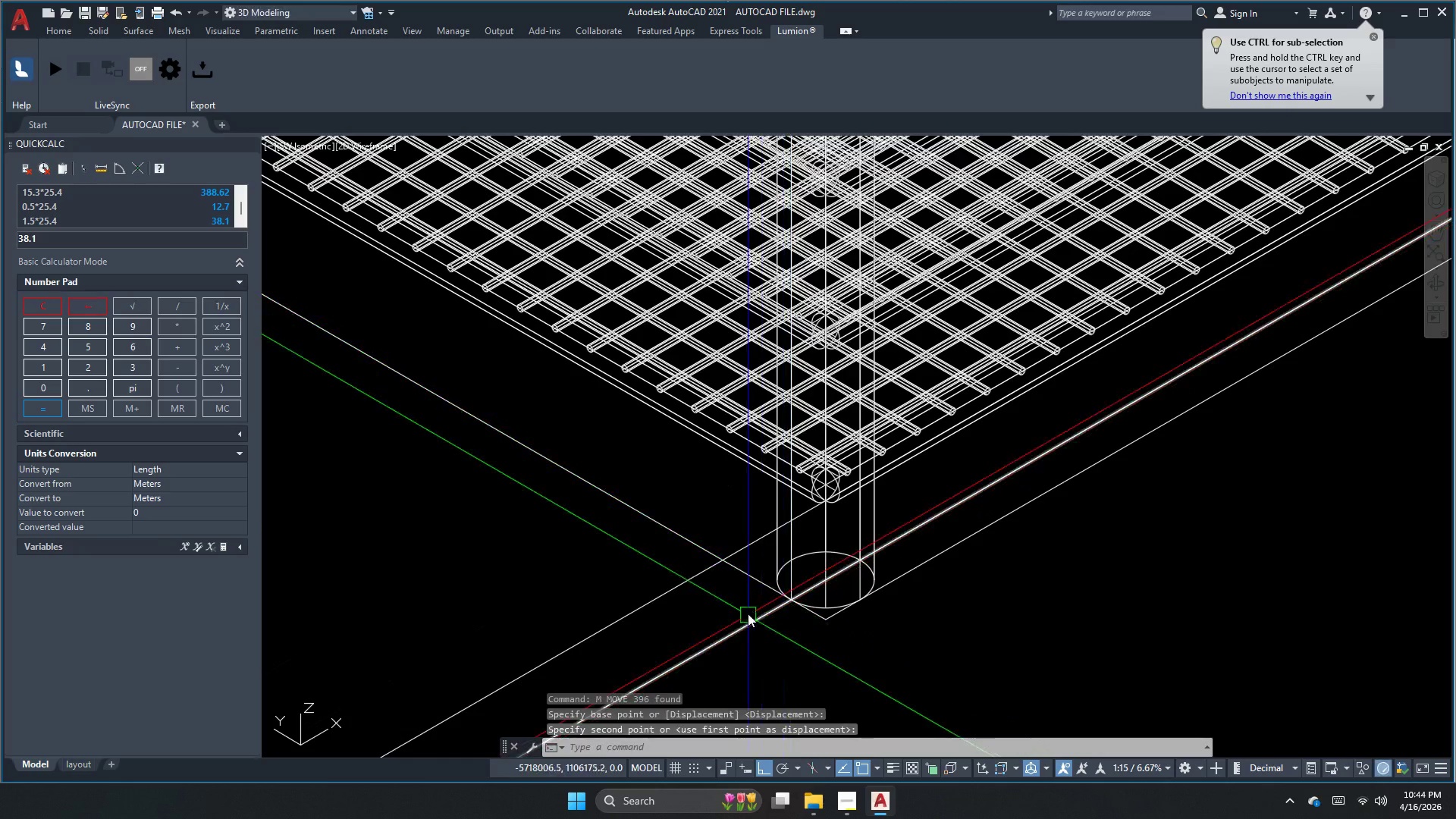 
key(Escape)
 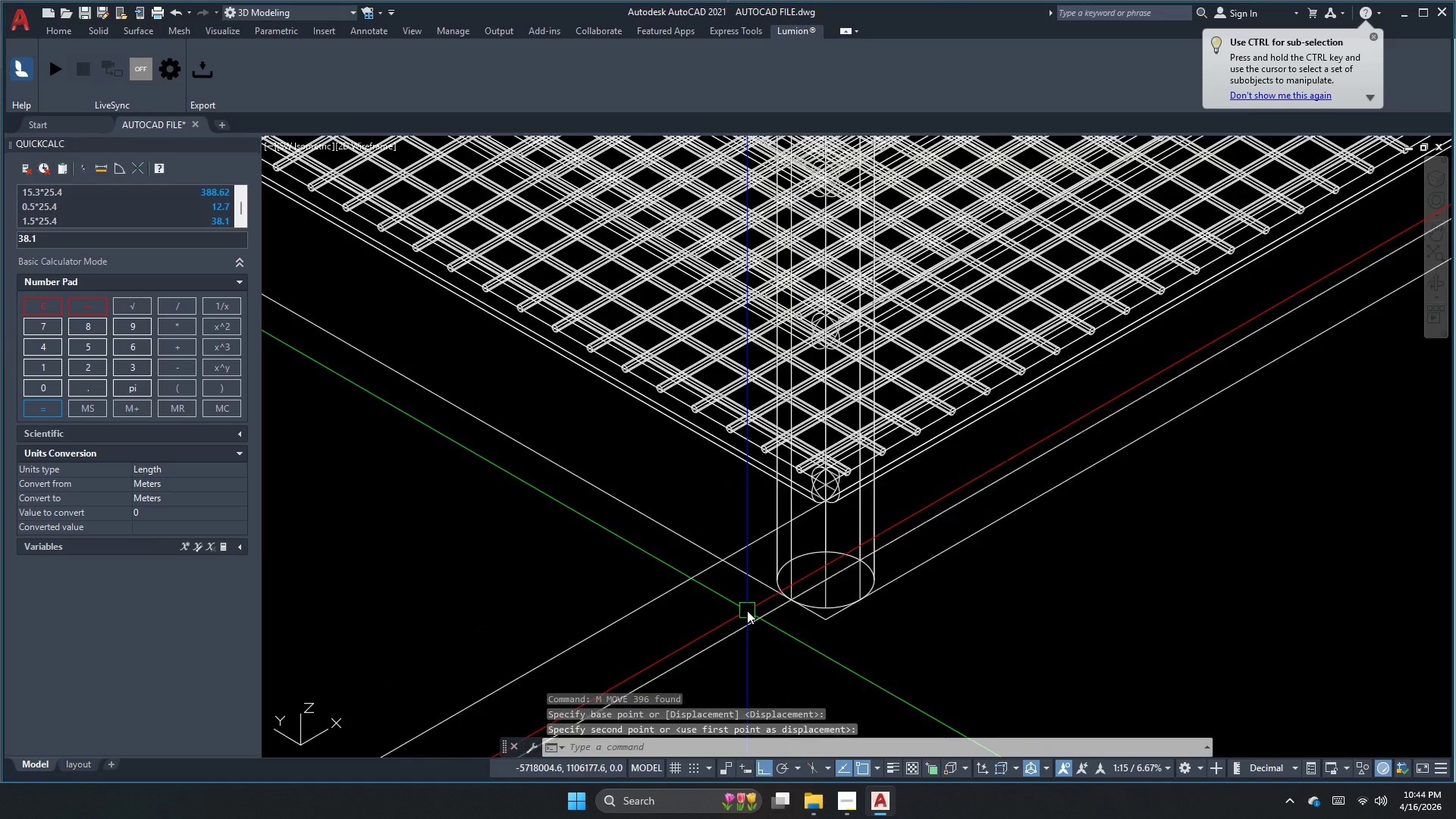 
left_click_drag(start_coordinate=[732, 651], to_coordinate=[726, 650])
 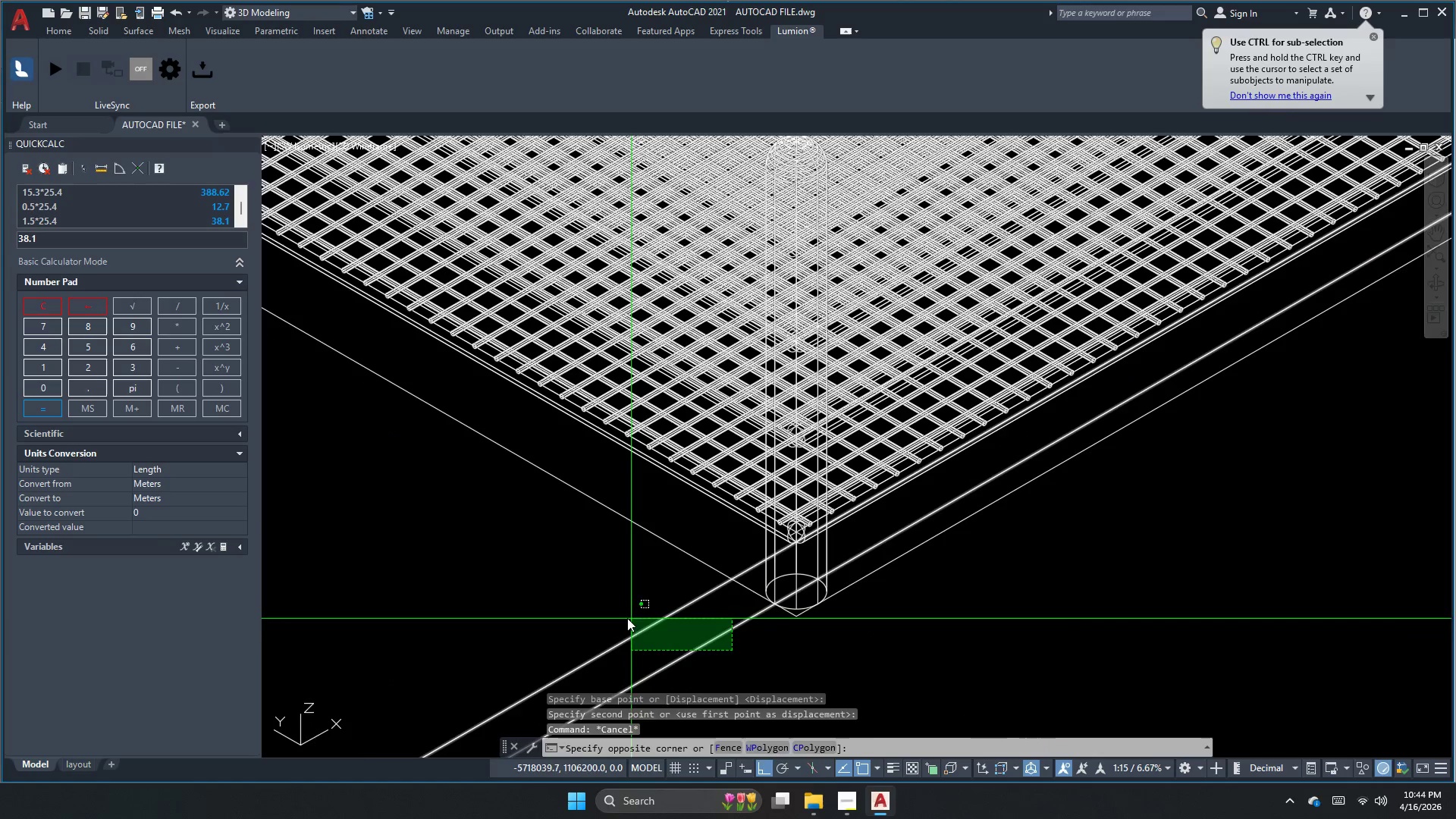 
scroll: coordinate [747, 610], scroll_direction: down, amount: 1.0
 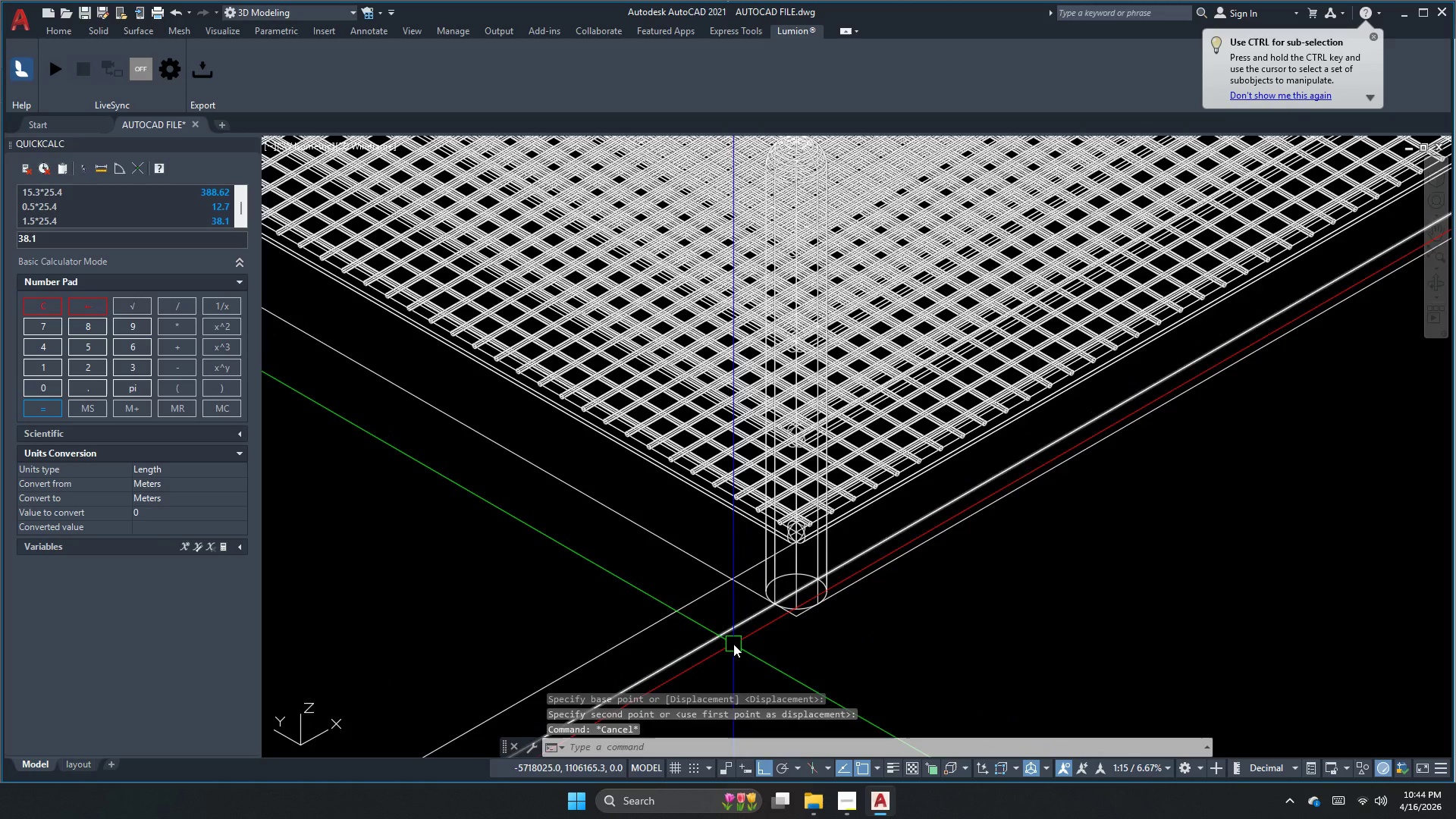 
double_click([615, 612])
 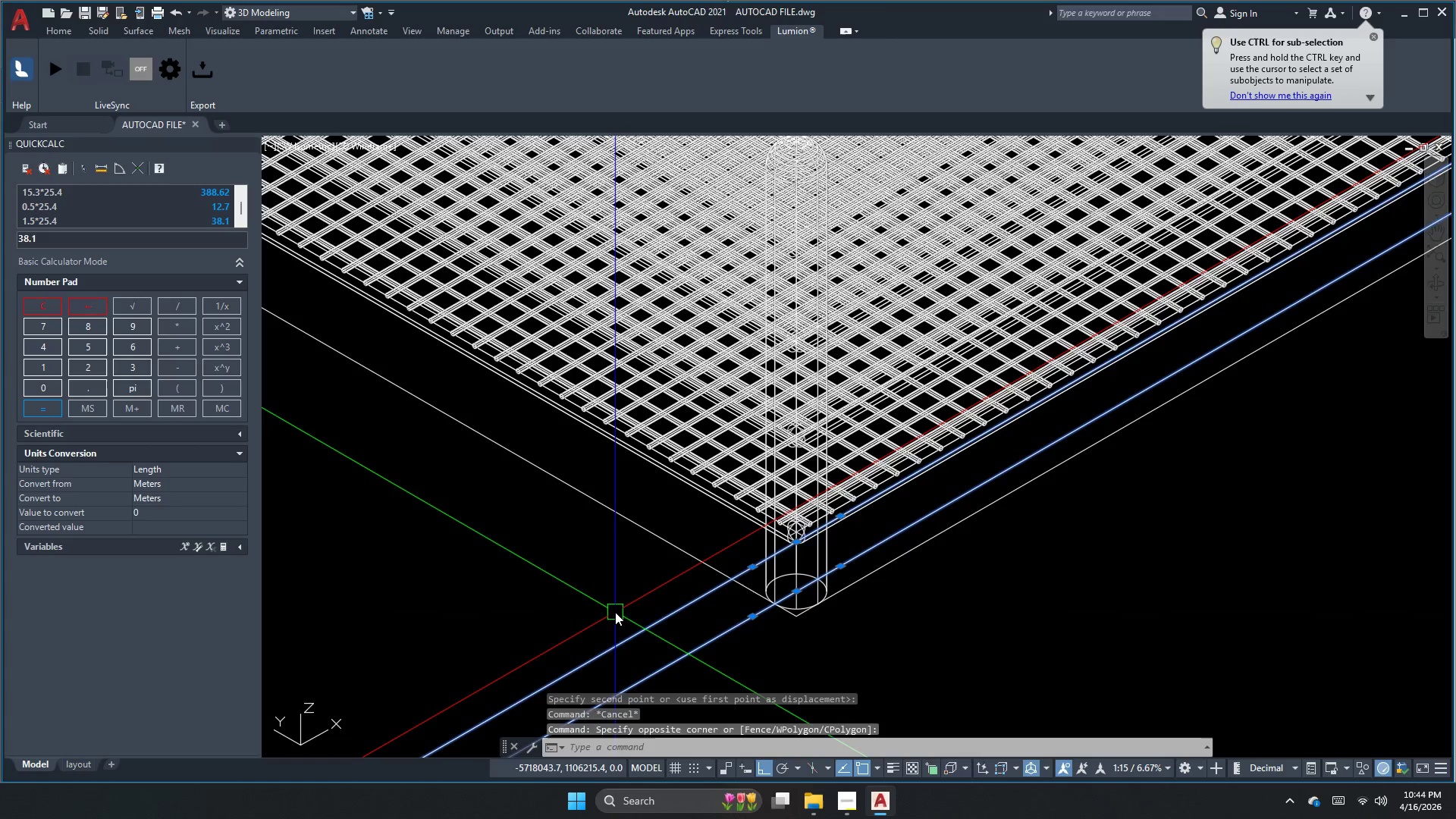 
key(E)
 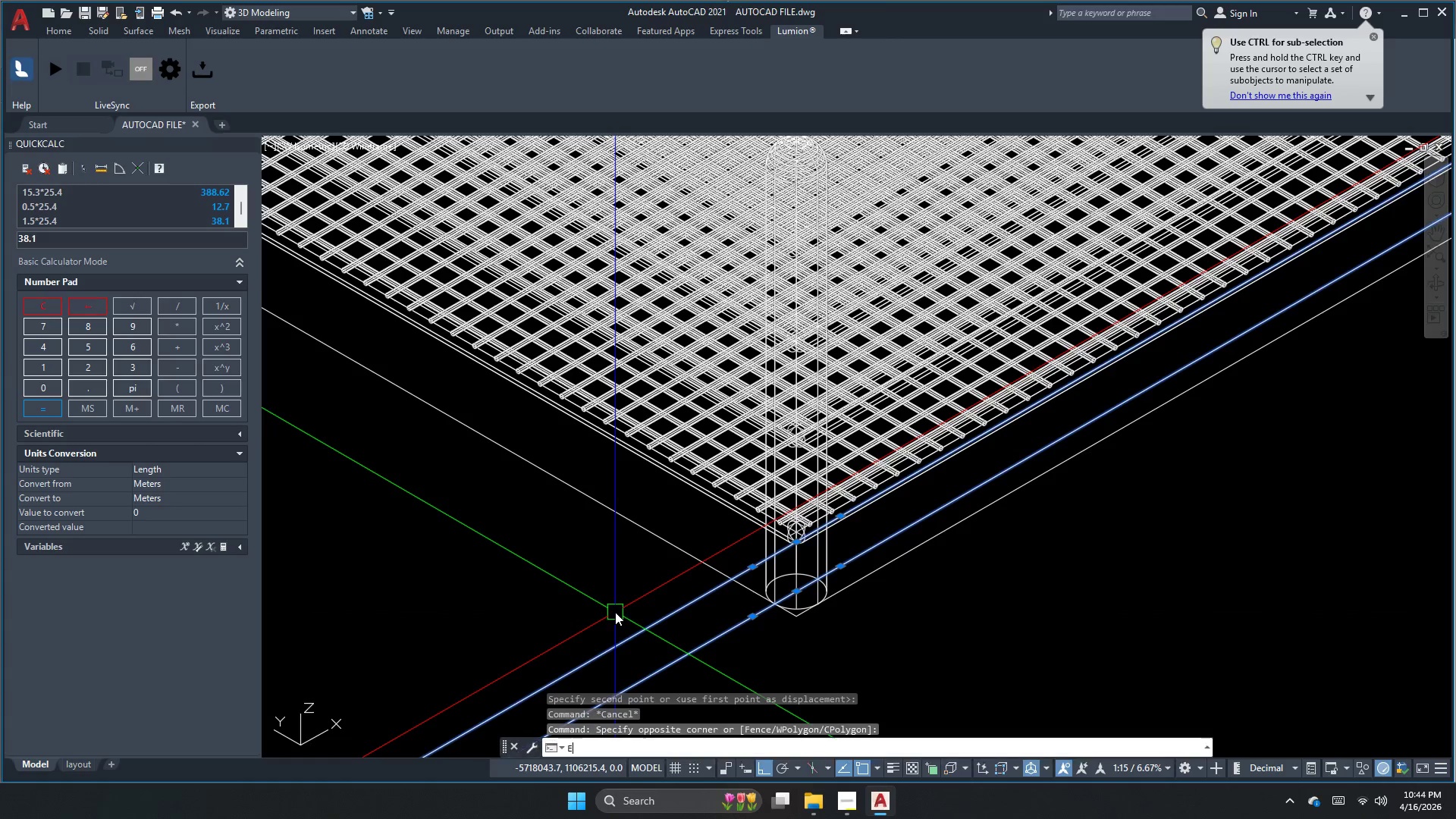 
key(Space)
 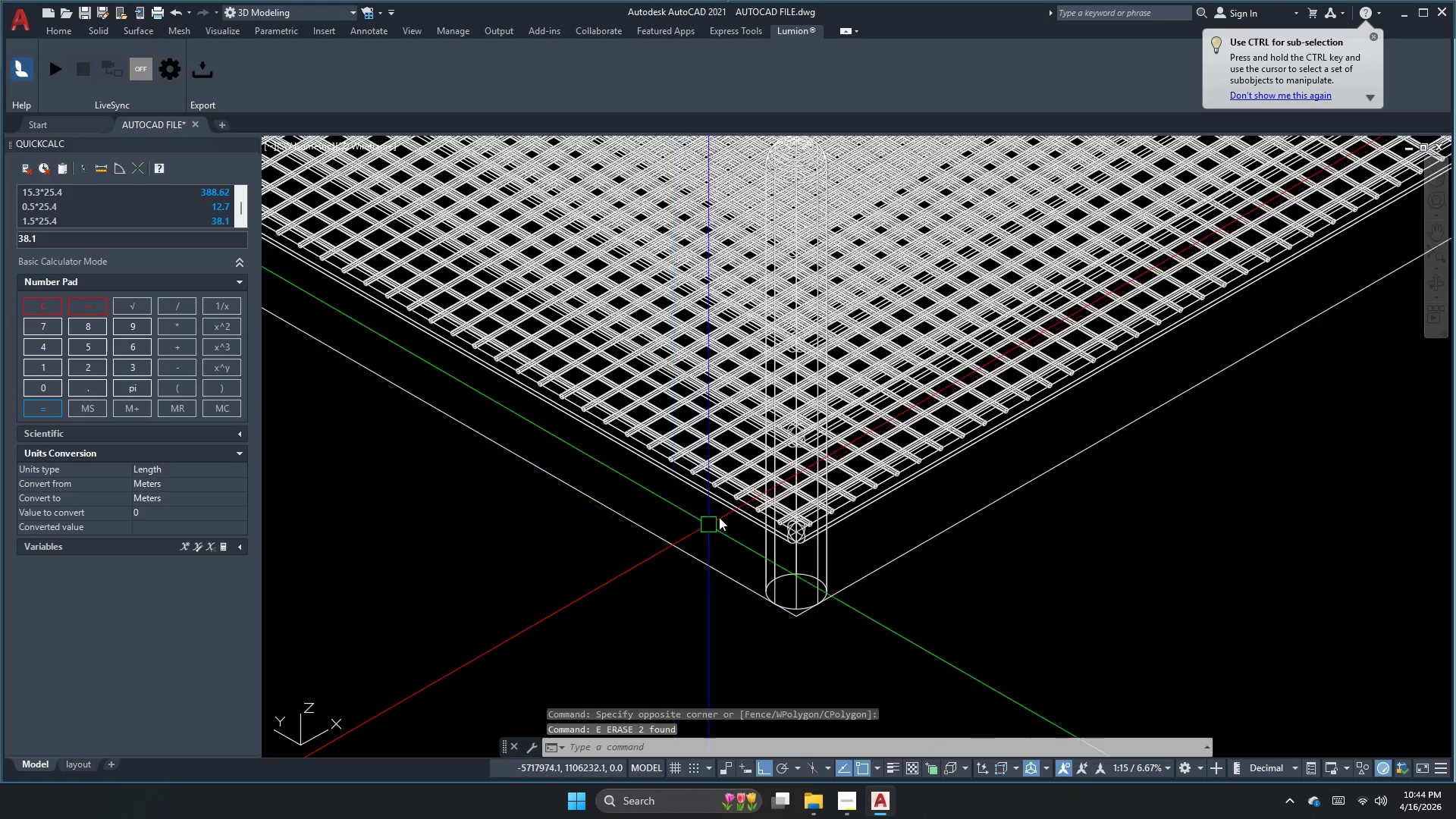 
key(Escape)
 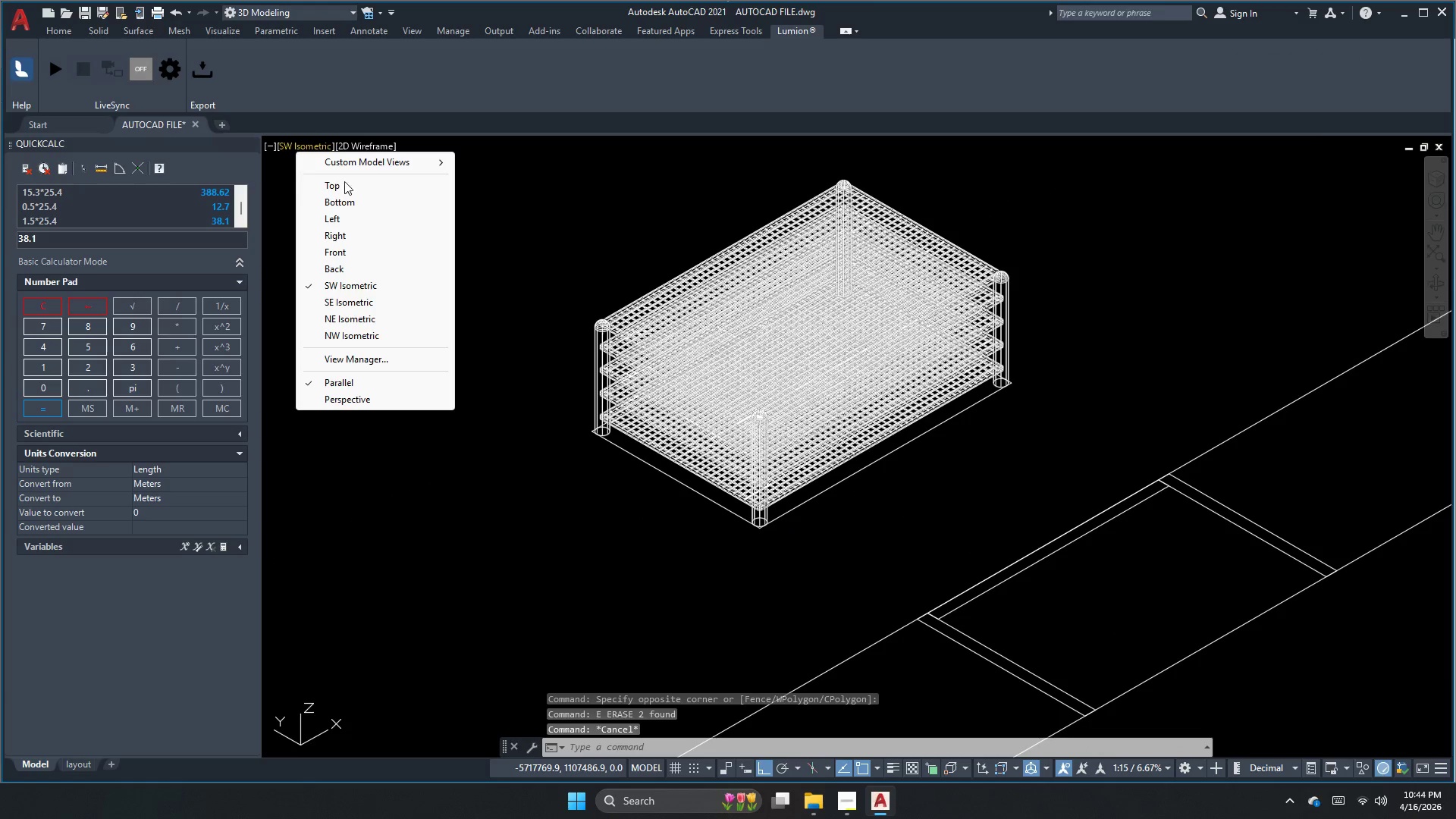 
scroll: coordinate [751, 498], scroll_direction: down, amount: 2.0
 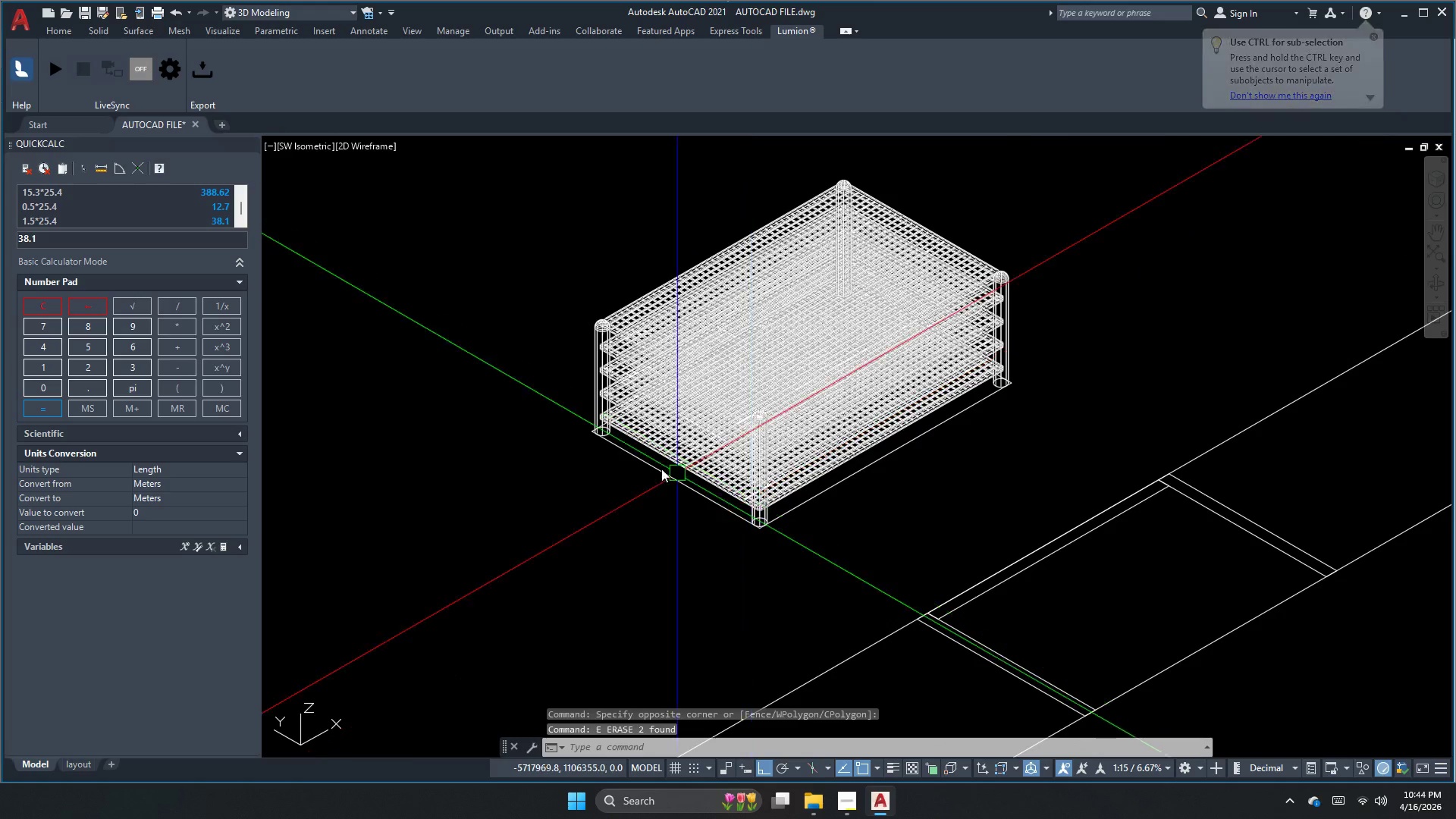 
left_click([341, 247])
 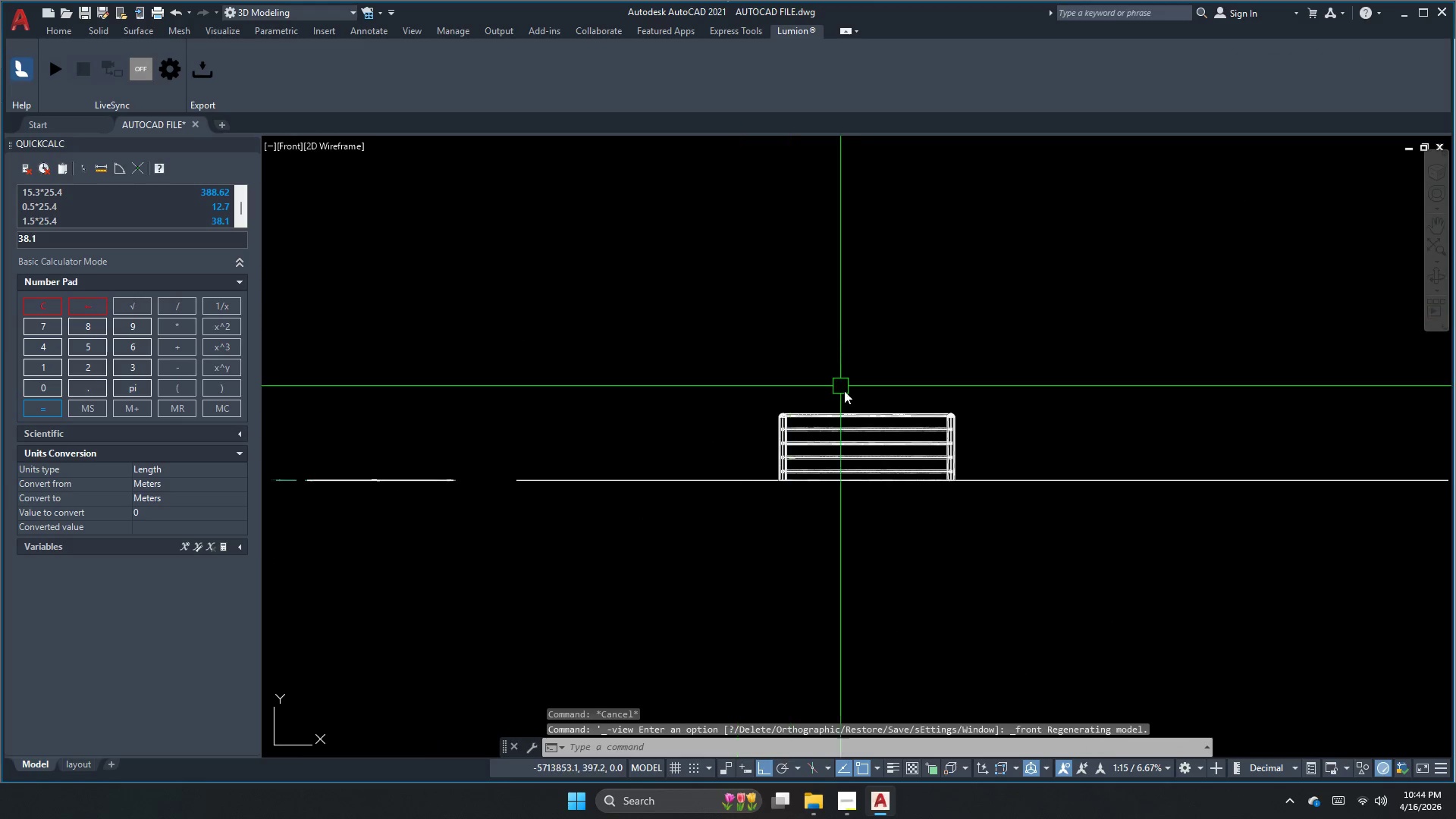 
scroll: coordinate [857, 433], scroll_direction: up, amount: 3.0
 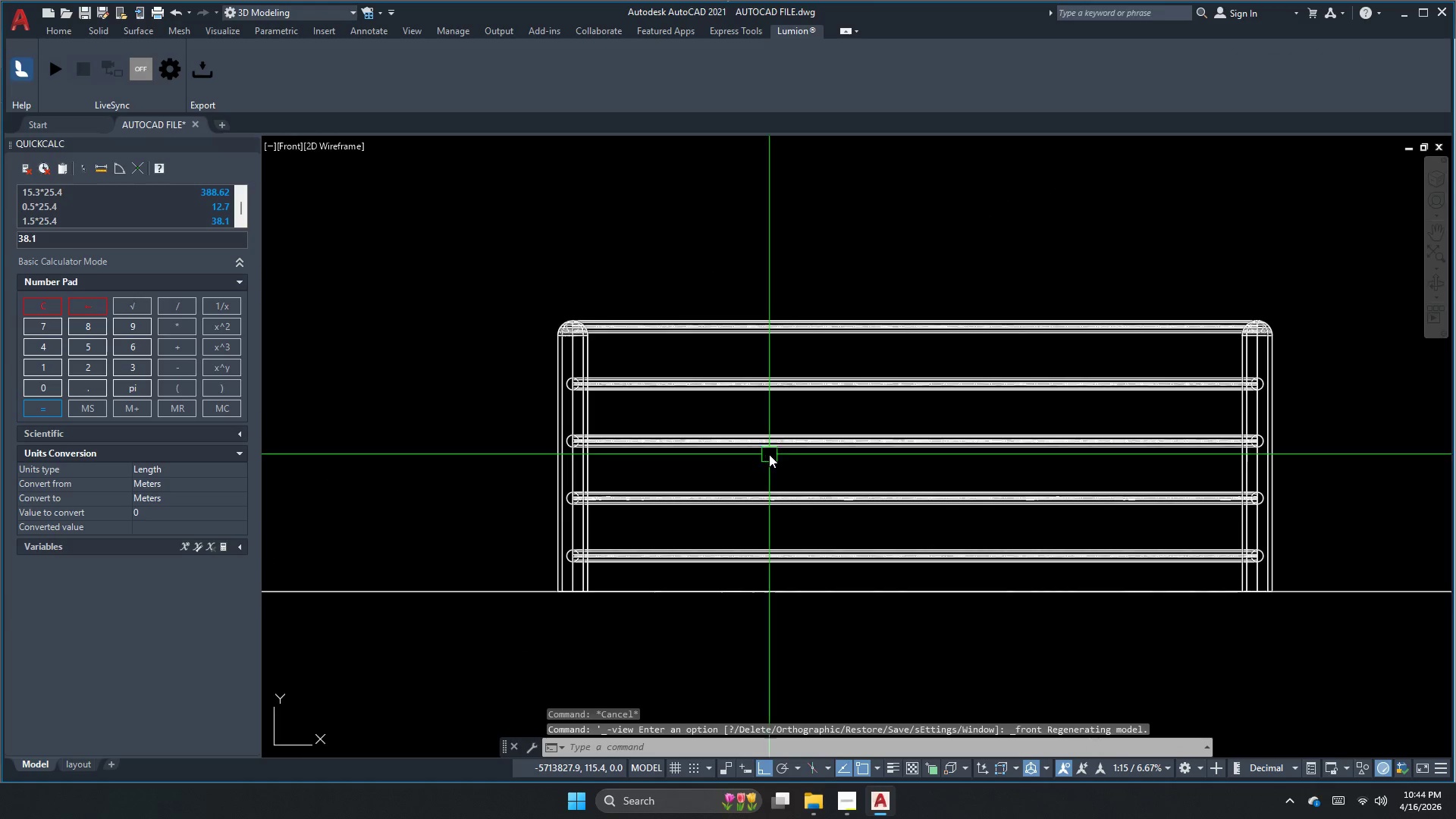 
left_click([664, 332])
 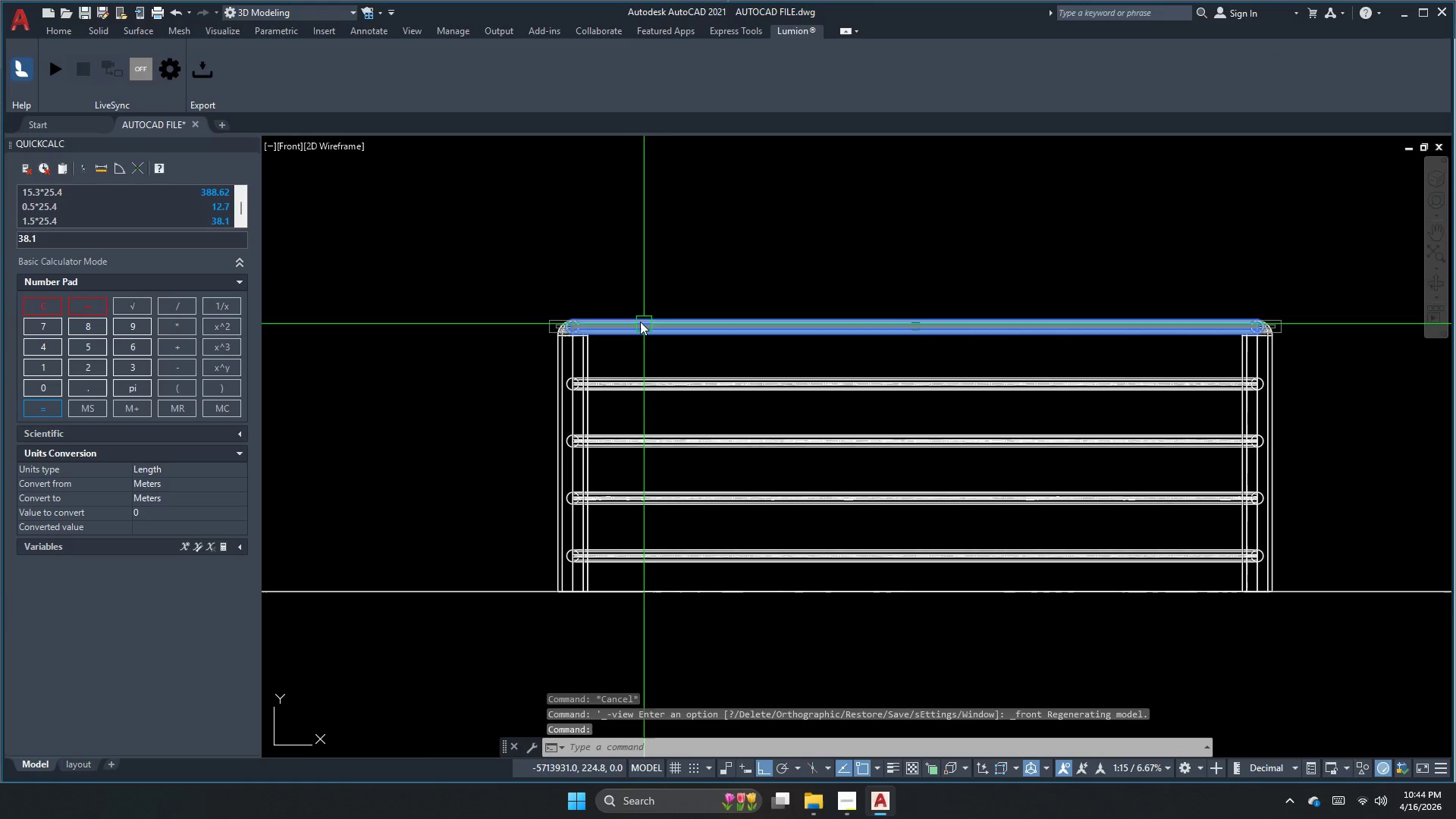 
key(Escape)
key(Escape)
type(dli )
 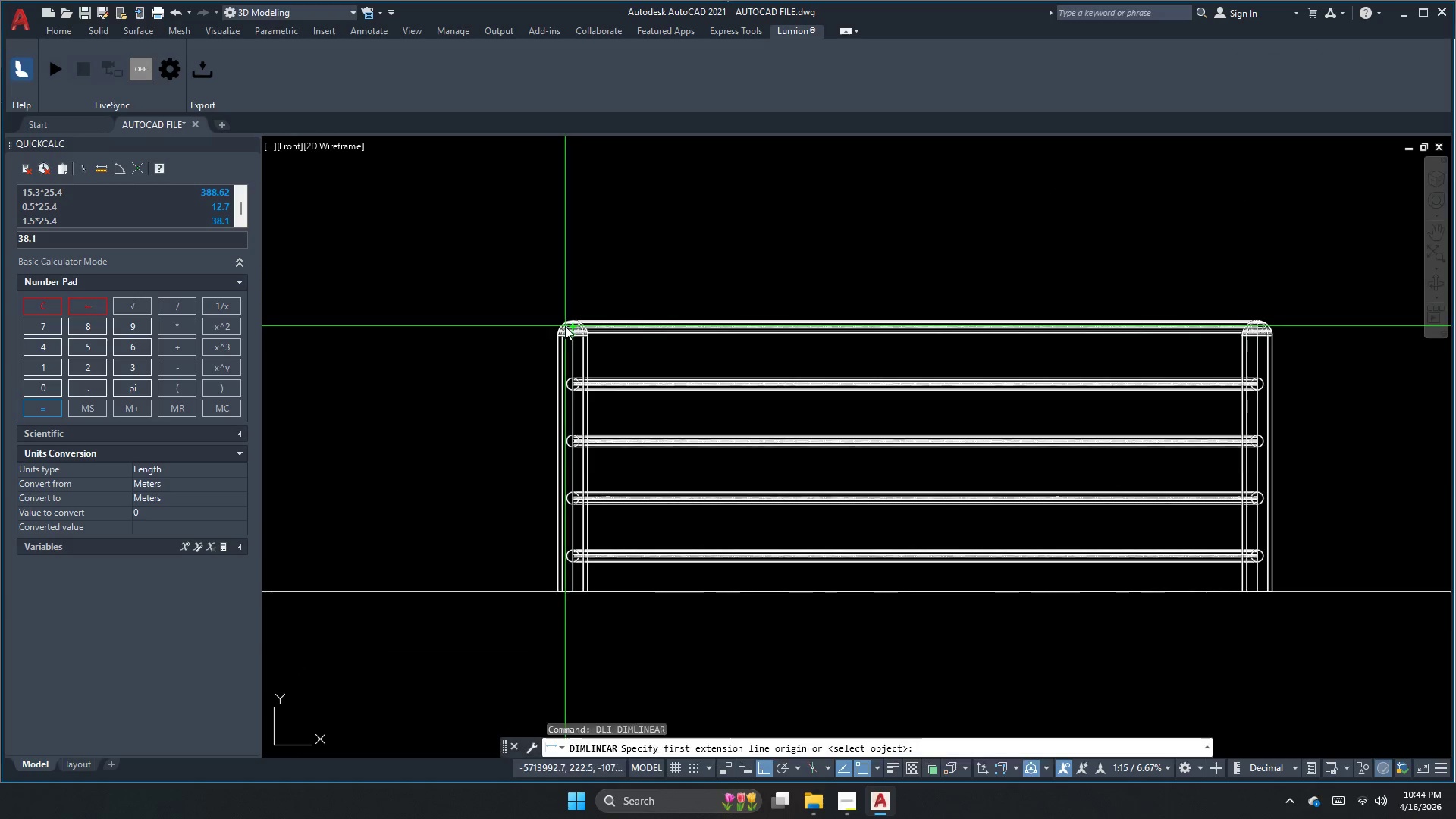 
key(Control+ControlLeft)
 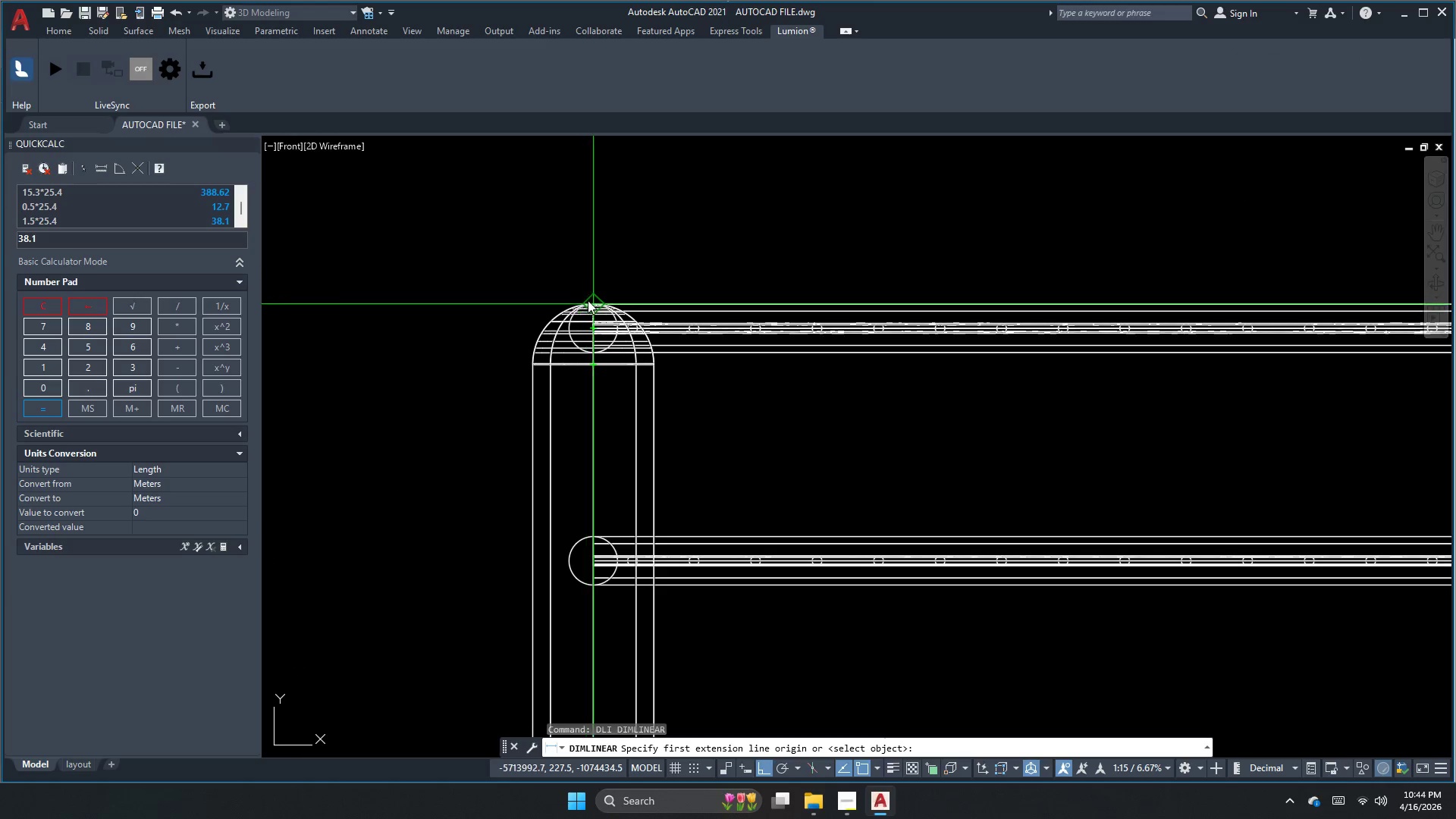 
scroll: coordinate [565, 325], scroll_direction: up, amount: 3.0
 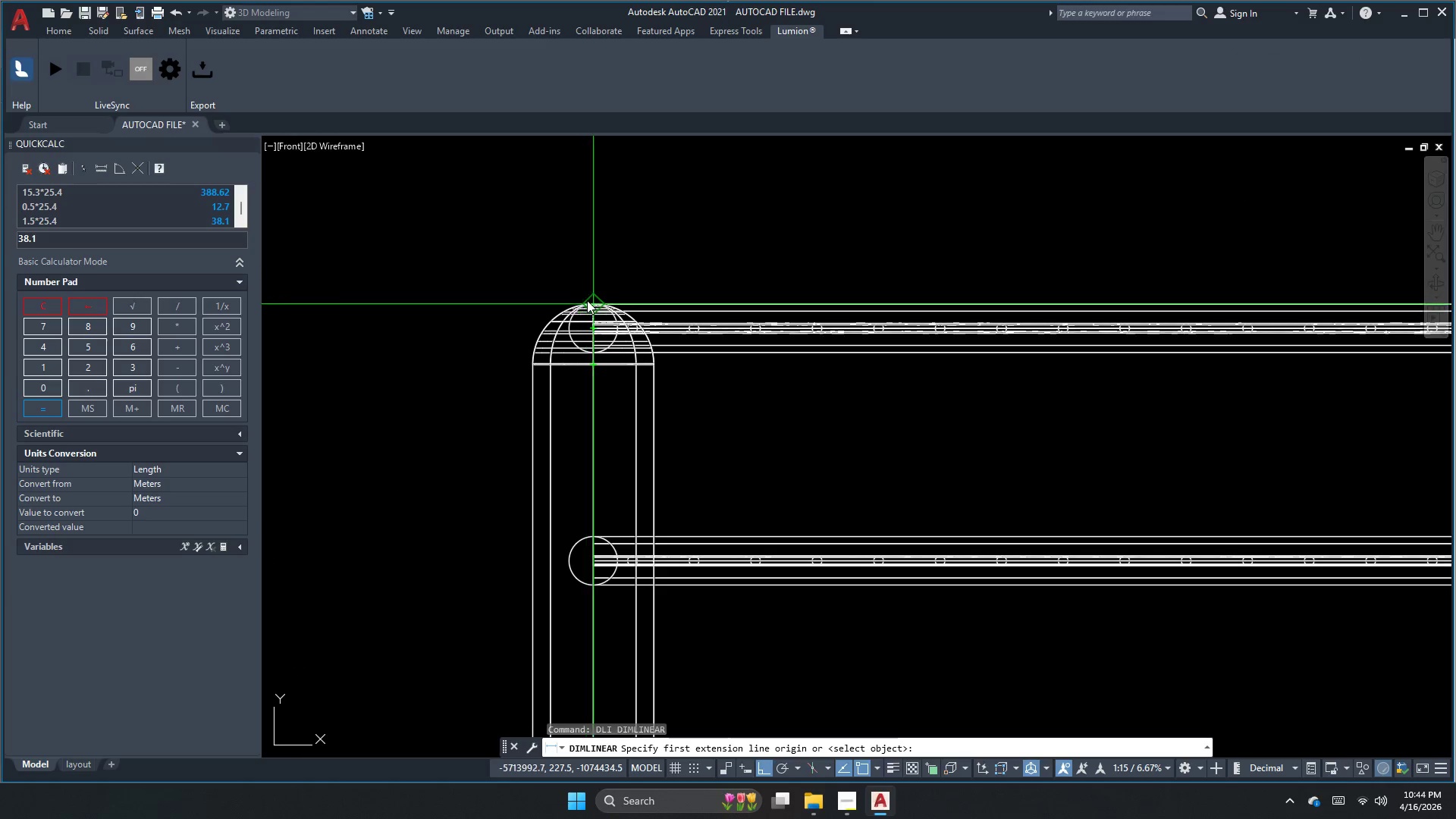 
left_click([591, 301])
 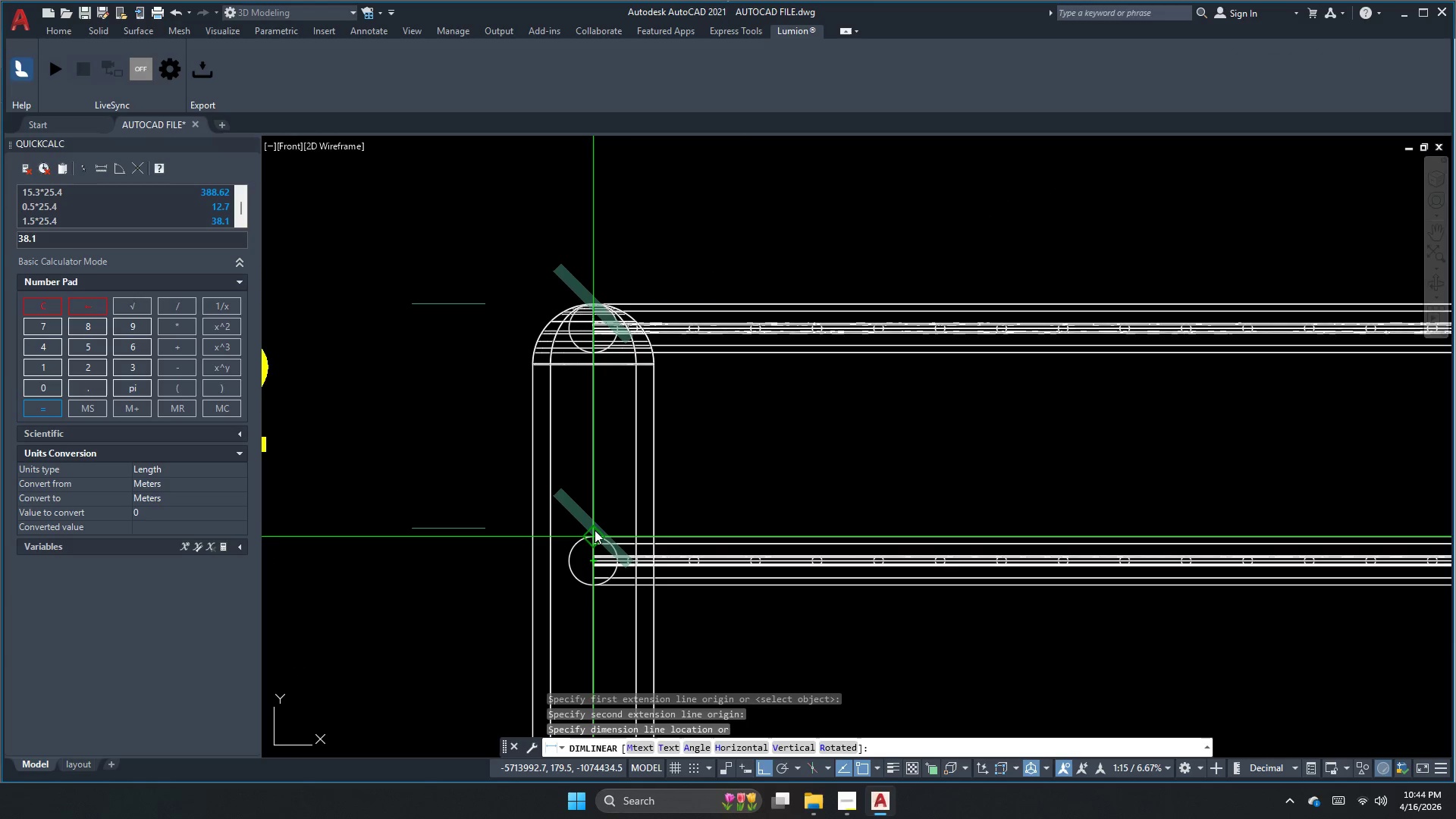 
key(Escape)
 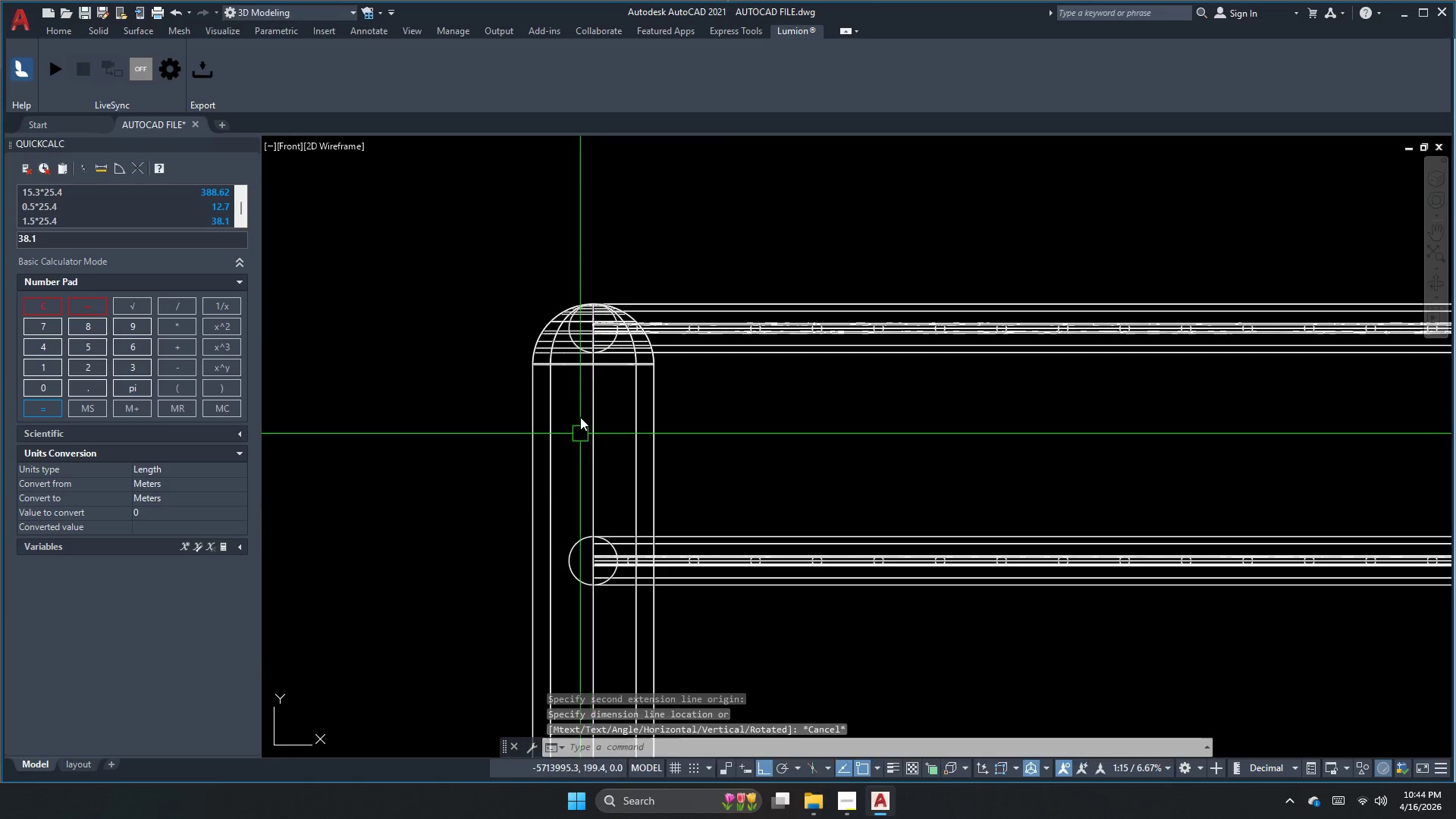 
key(Space)
 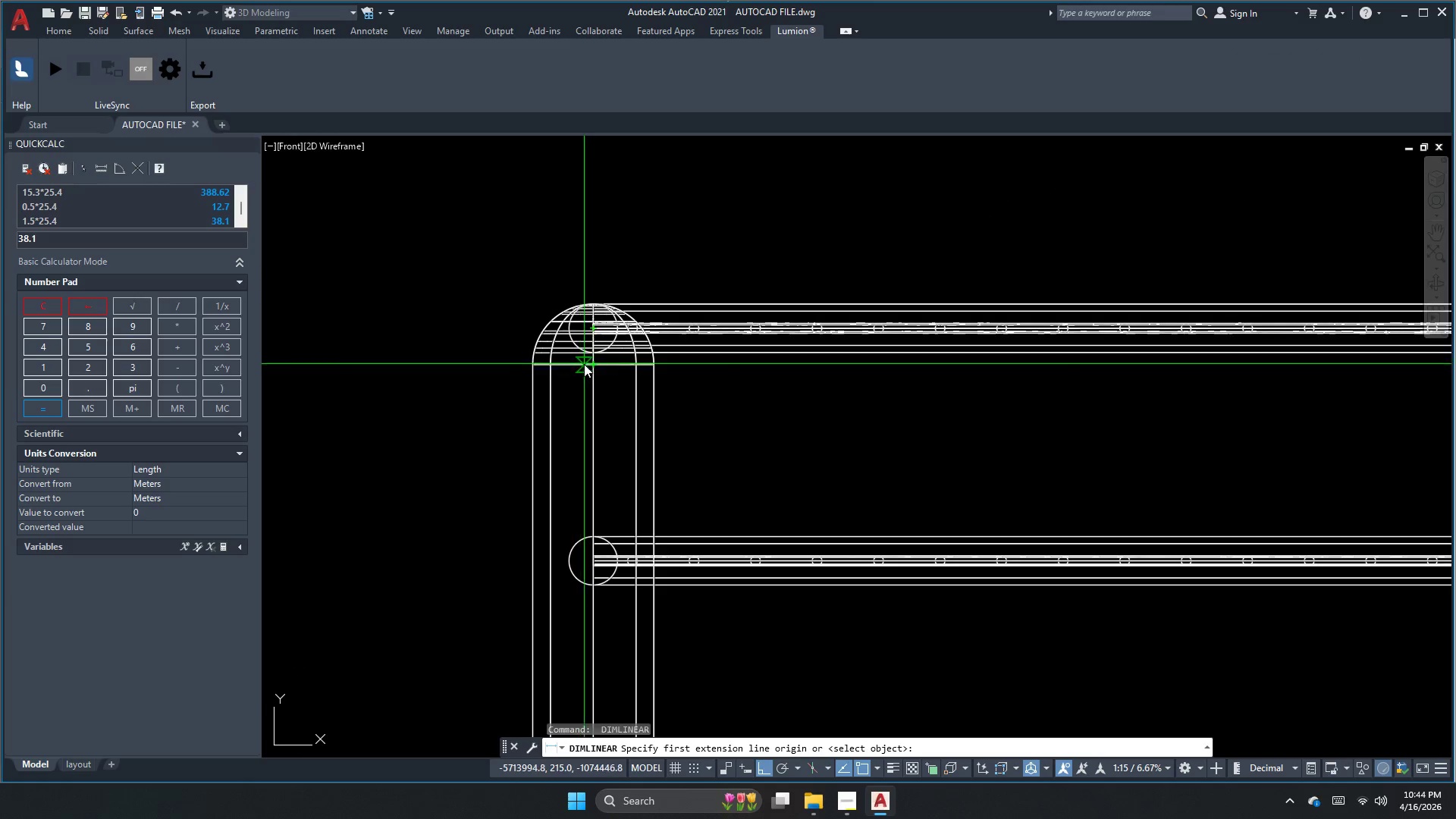 
left_click([589, 352])
 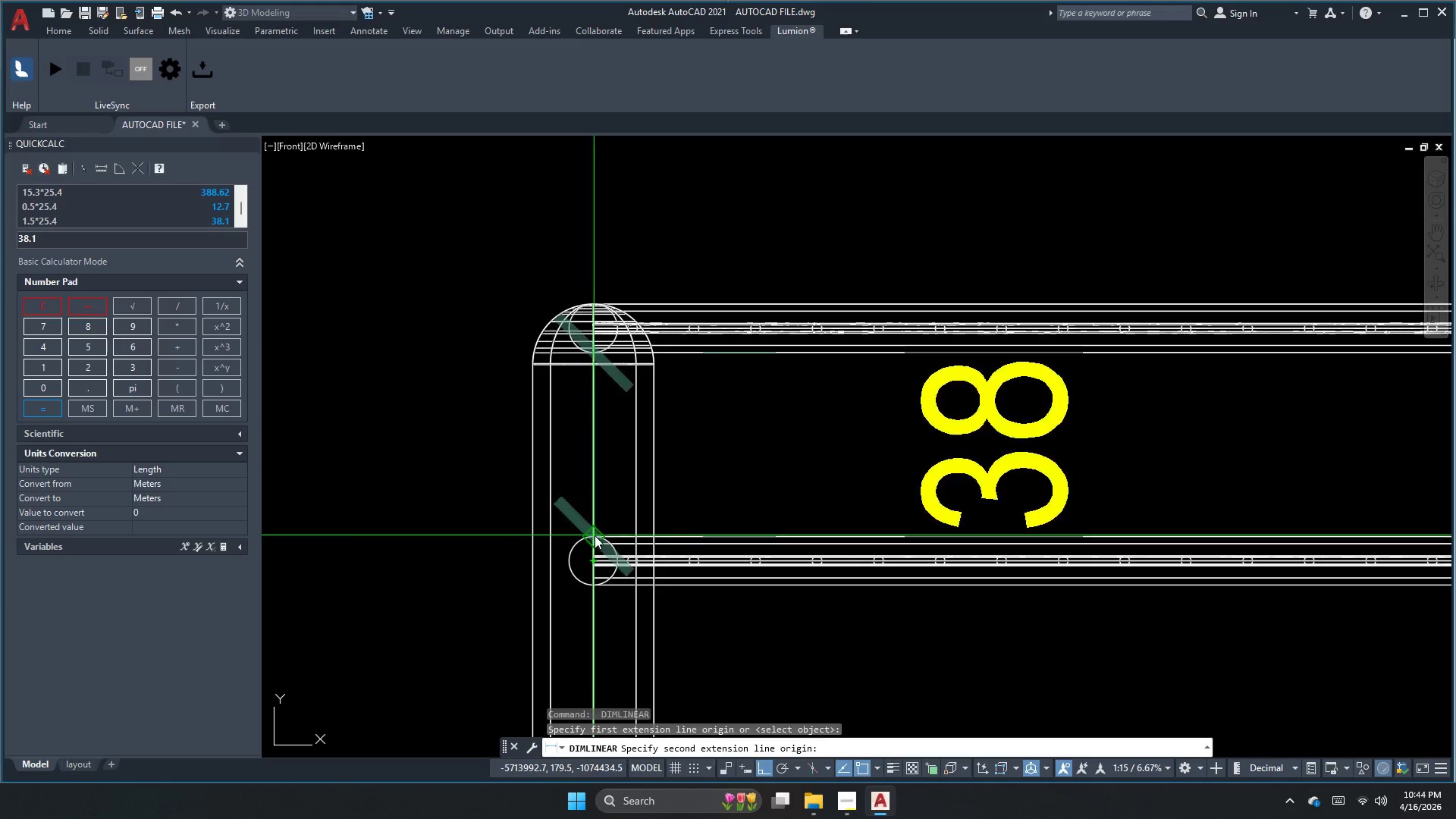 
left_click_drag(start_coordinate=[516, 523], to_coordinate=[503, 499])
 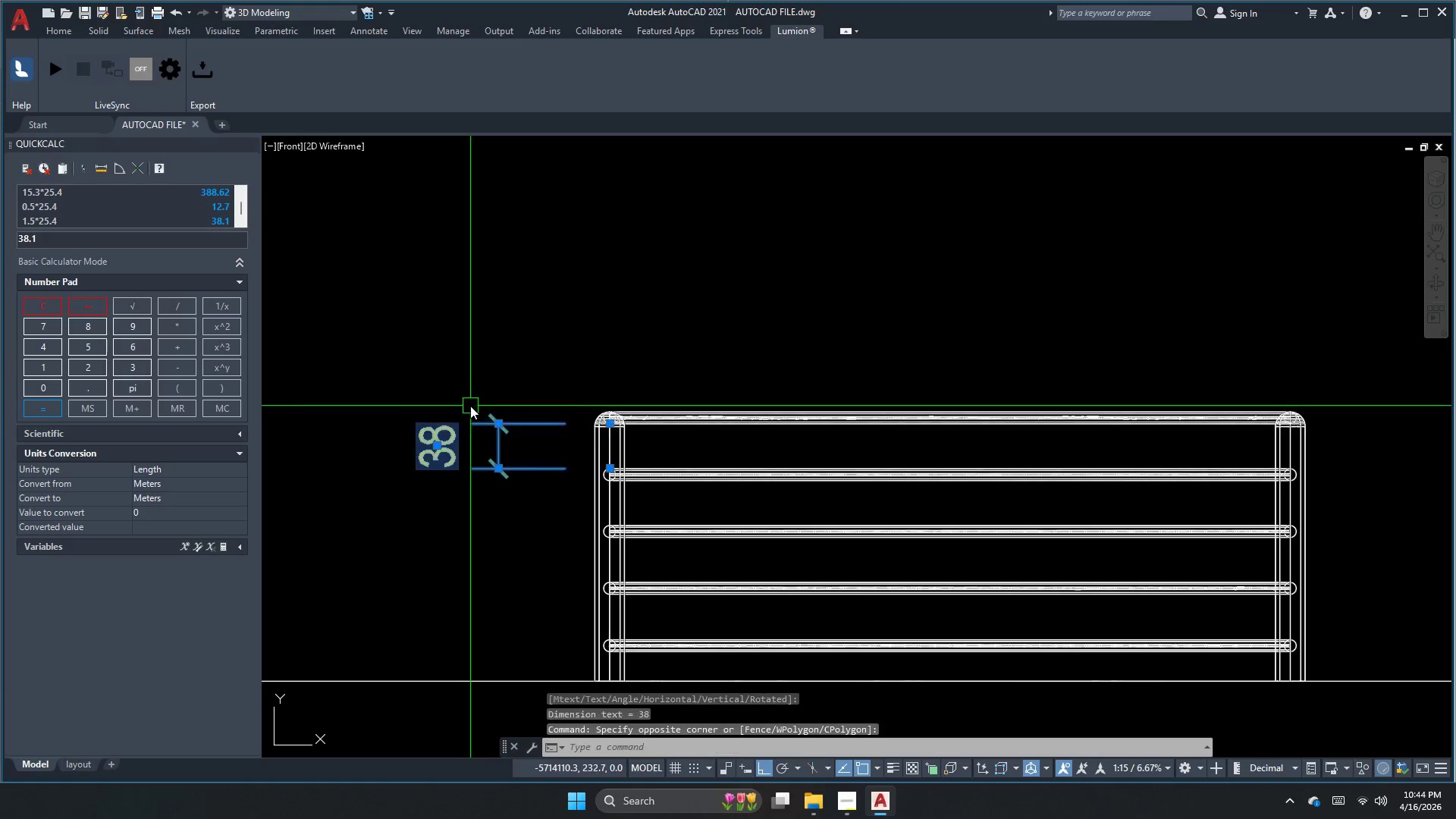 
scroll: coordinate [595, 460], scroll_direction: down, amount: 3.0
 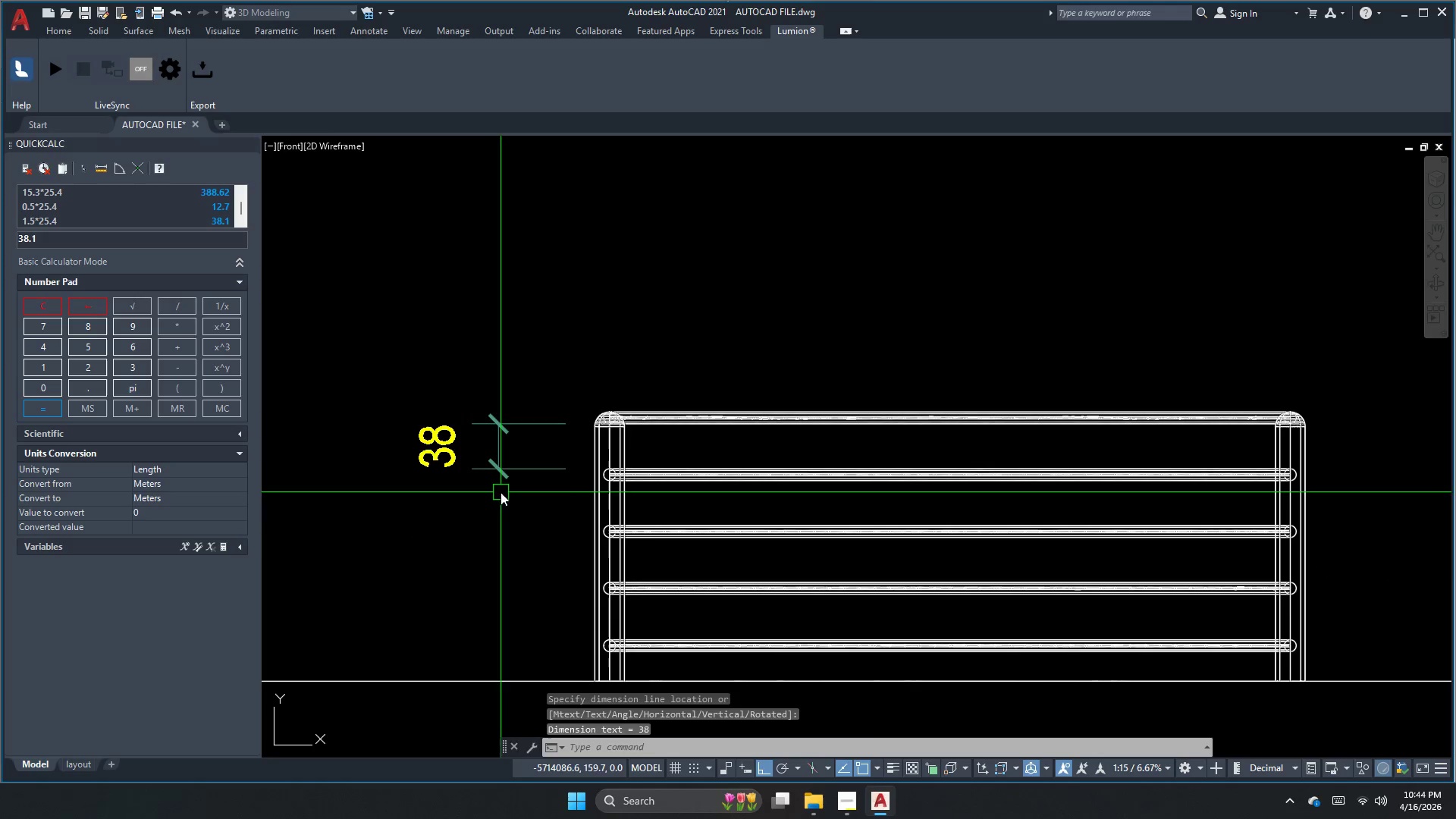 
key(E)
 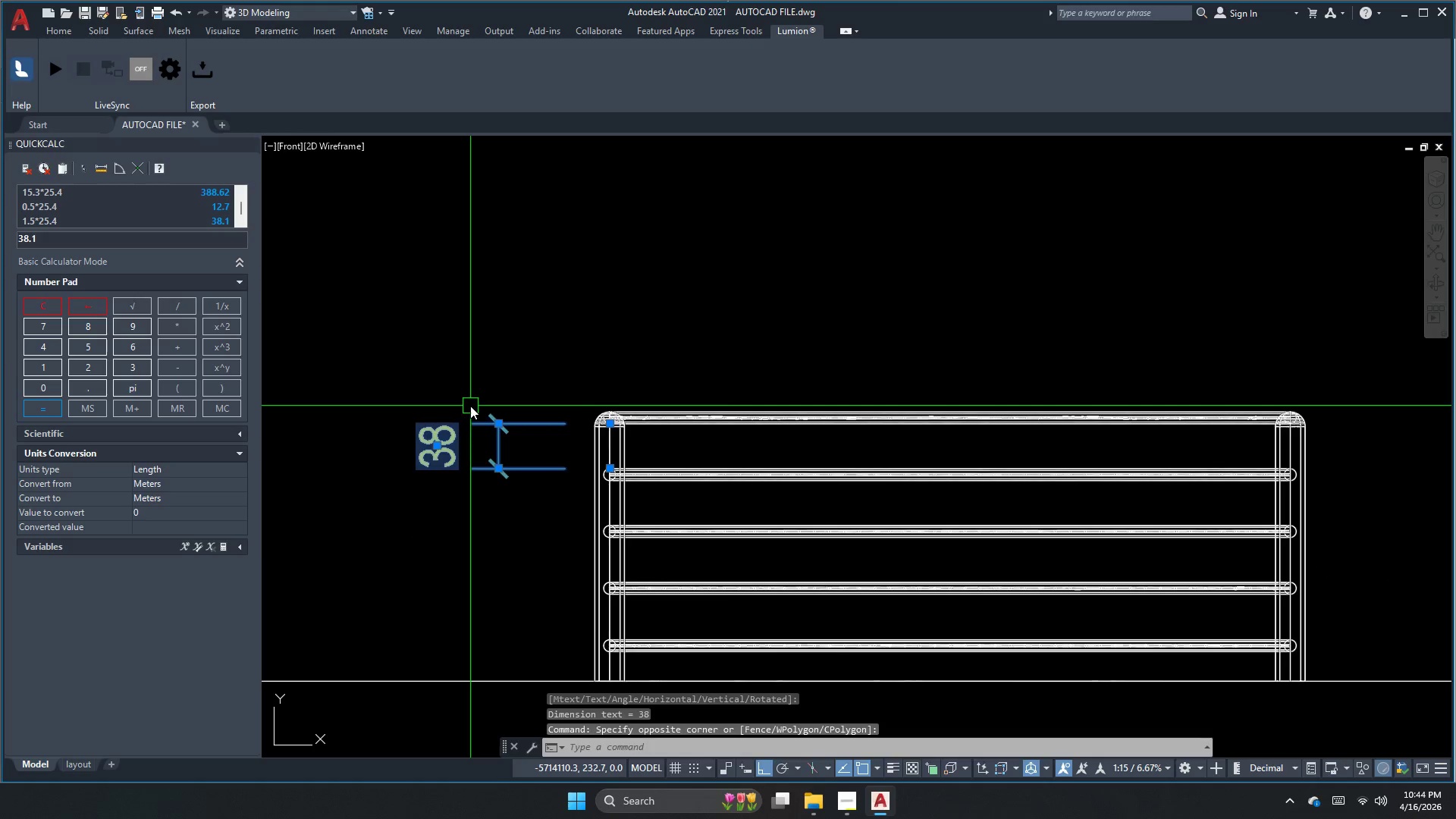 
key(Space)
 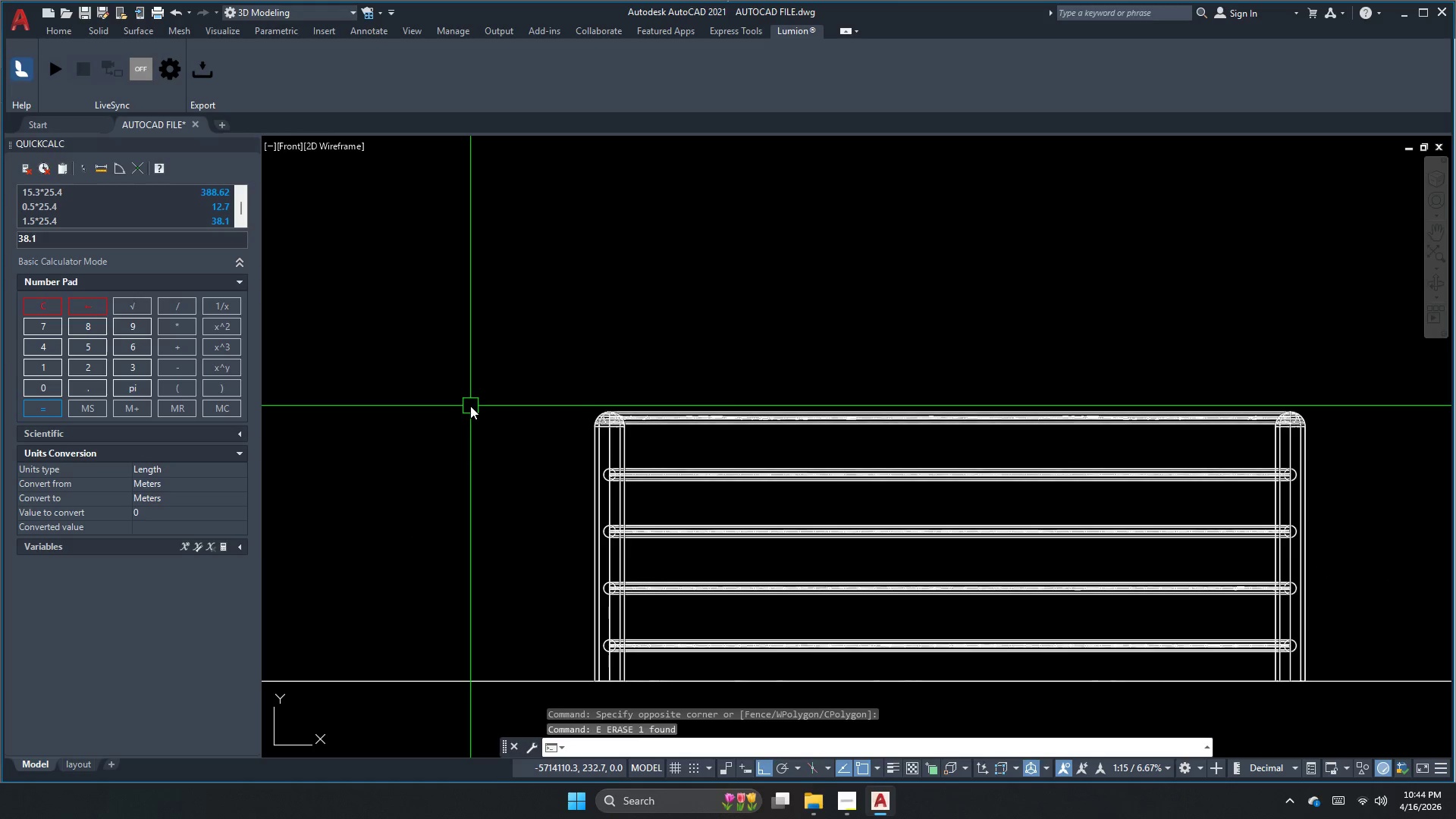 
wait(5.23)
 